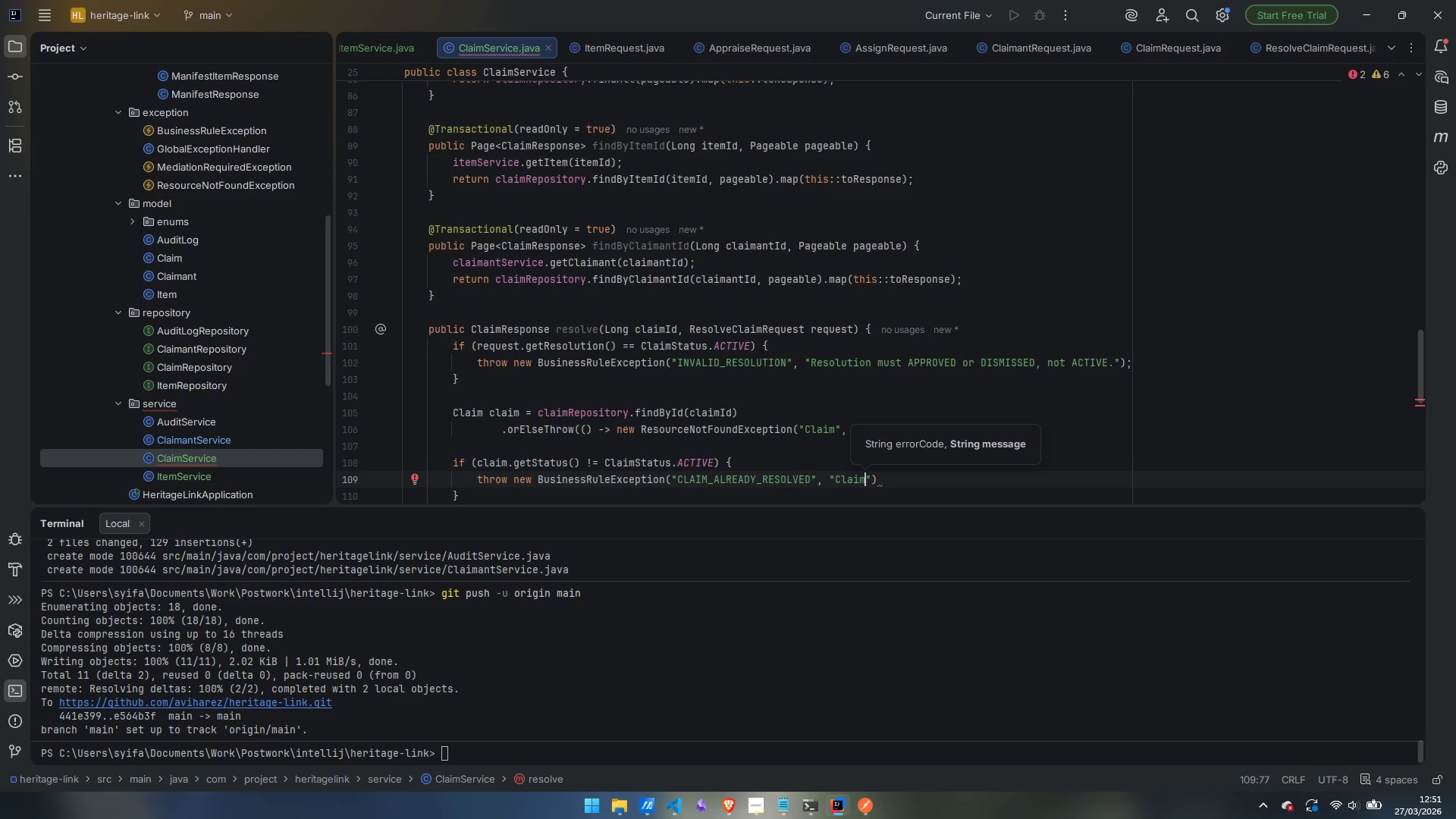 
key(ArrowRight)
 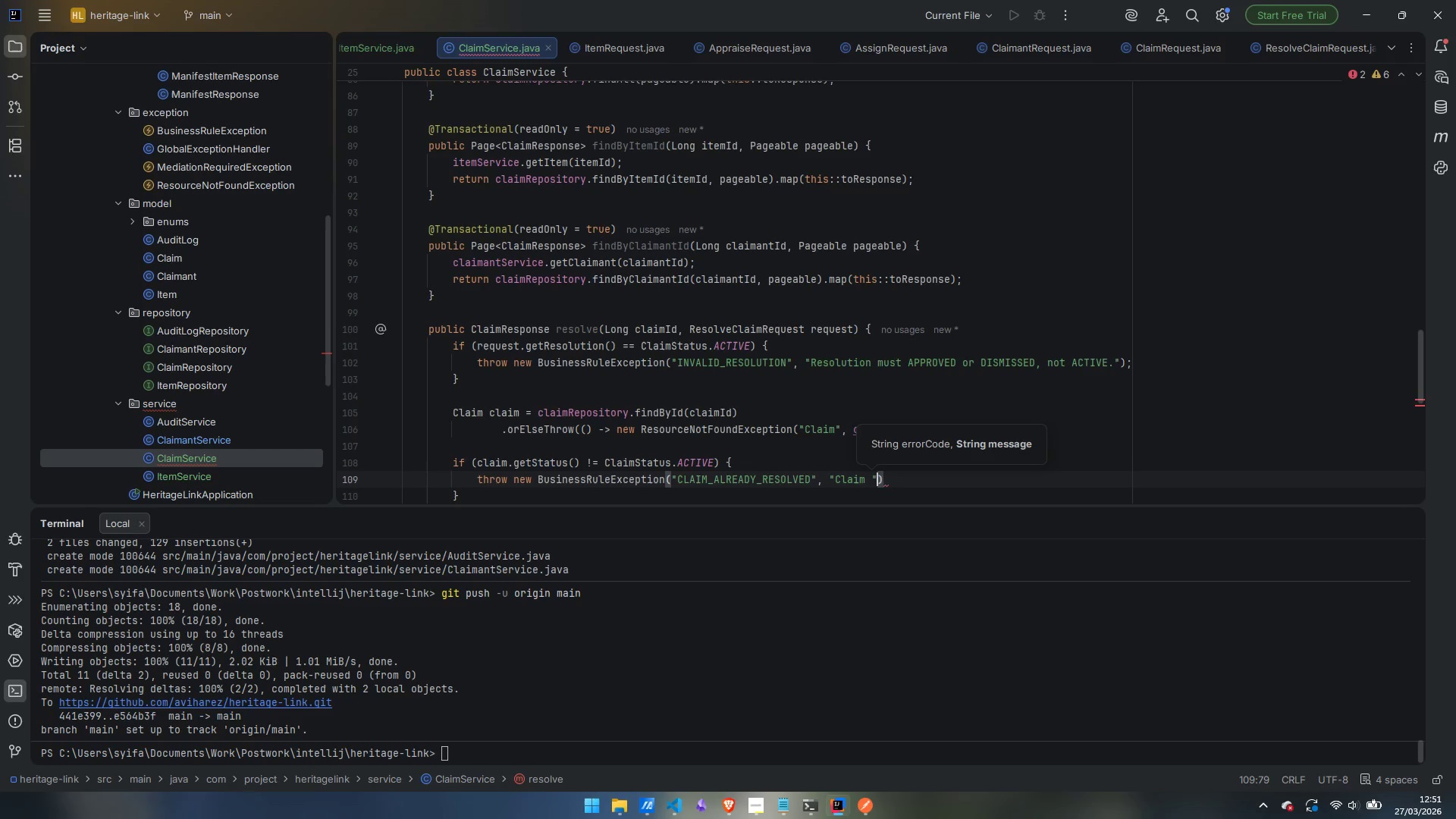 
type( + claimId)
 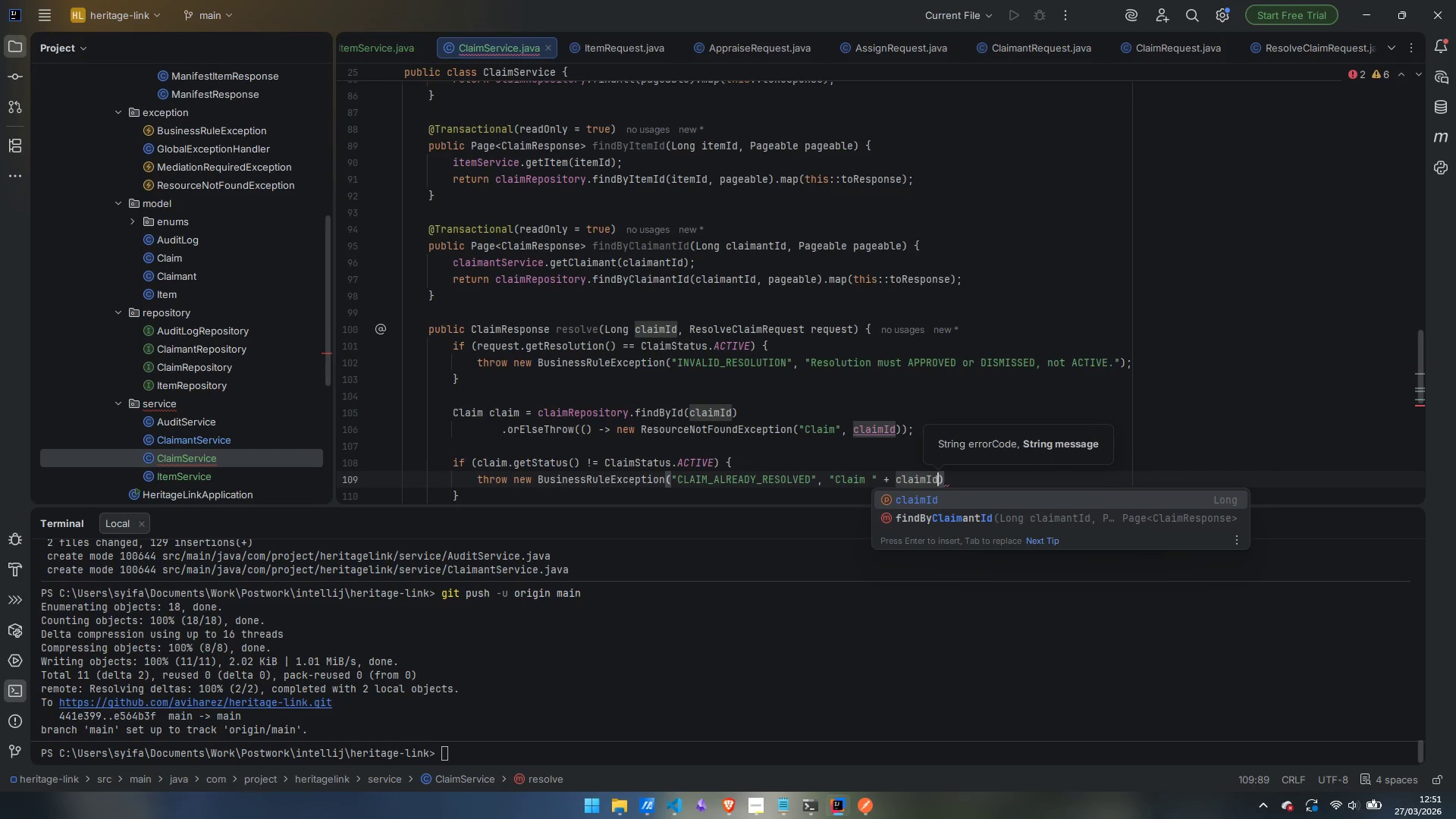 
type( + " is already )
 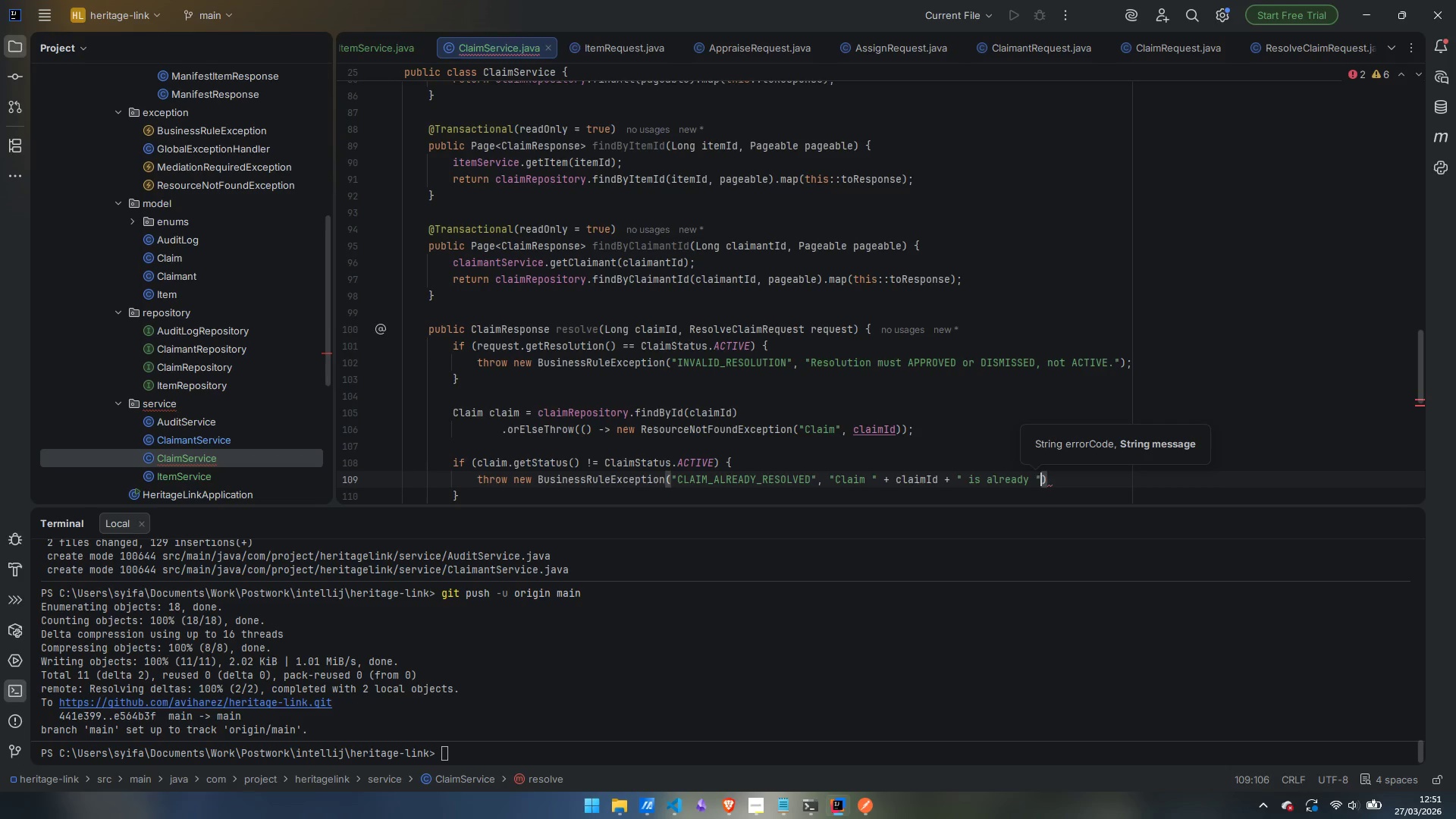 
 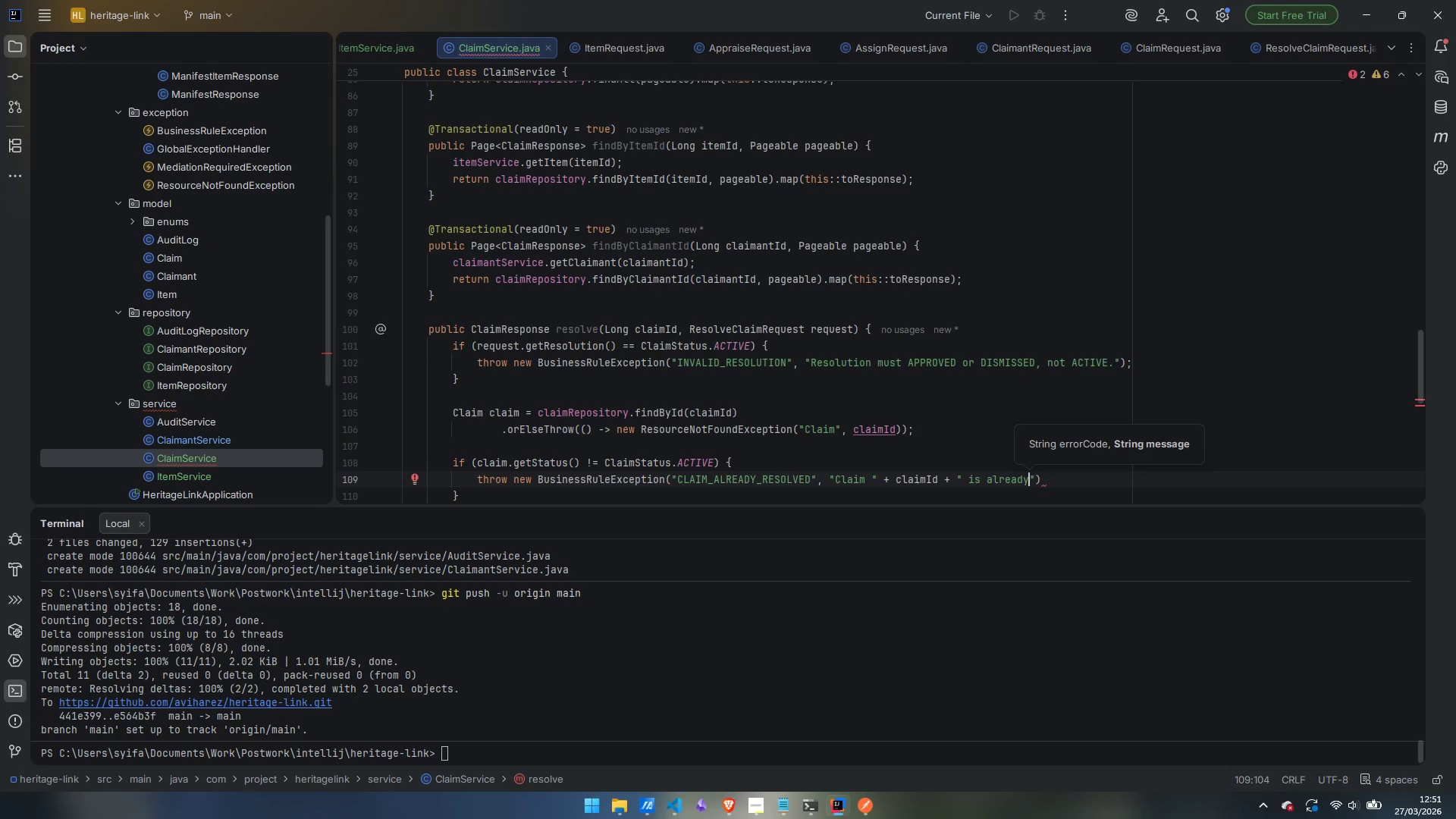 
key(ArrowRight)
 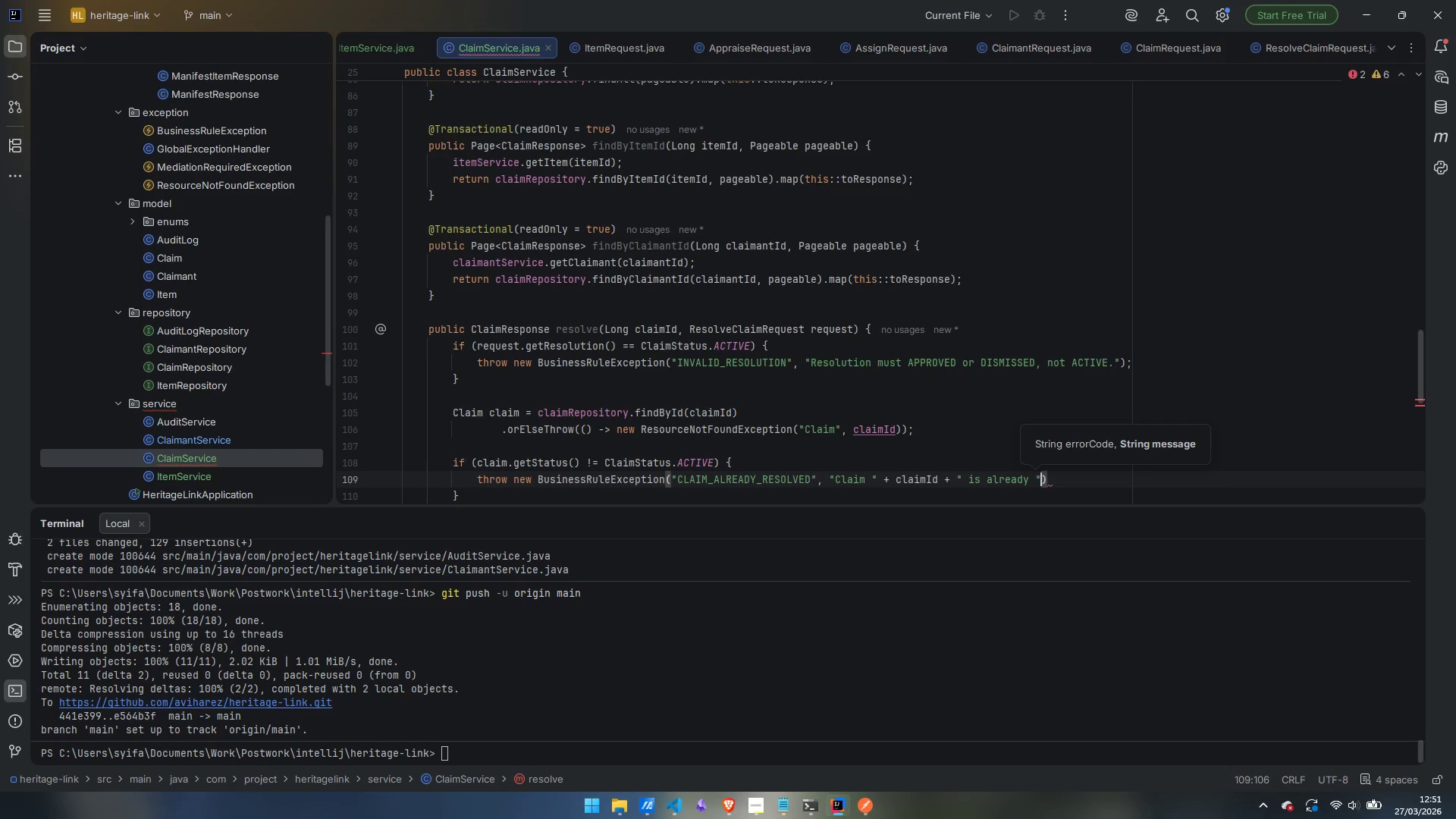 
type( + claim)
 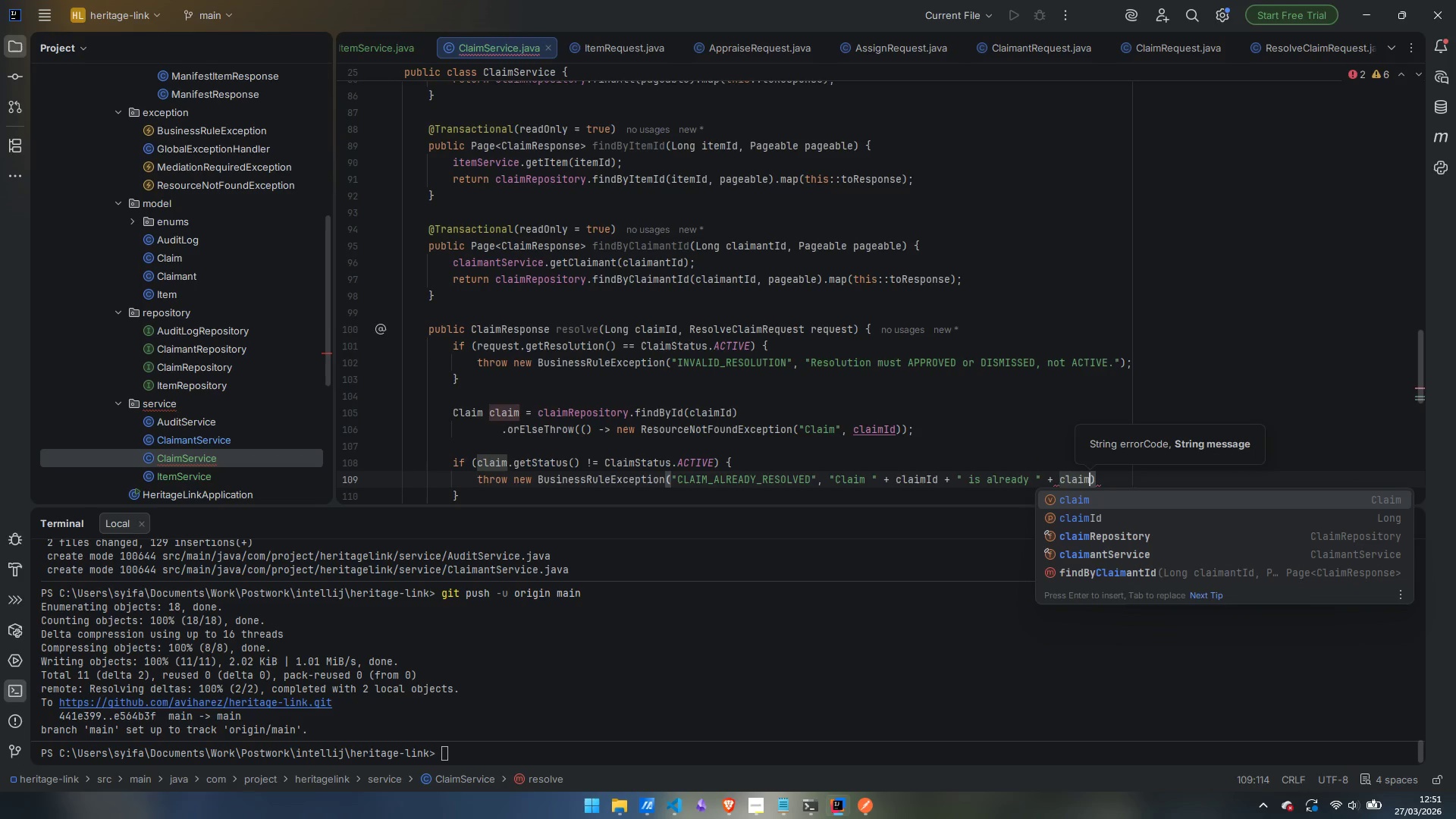 
key(Enter)
 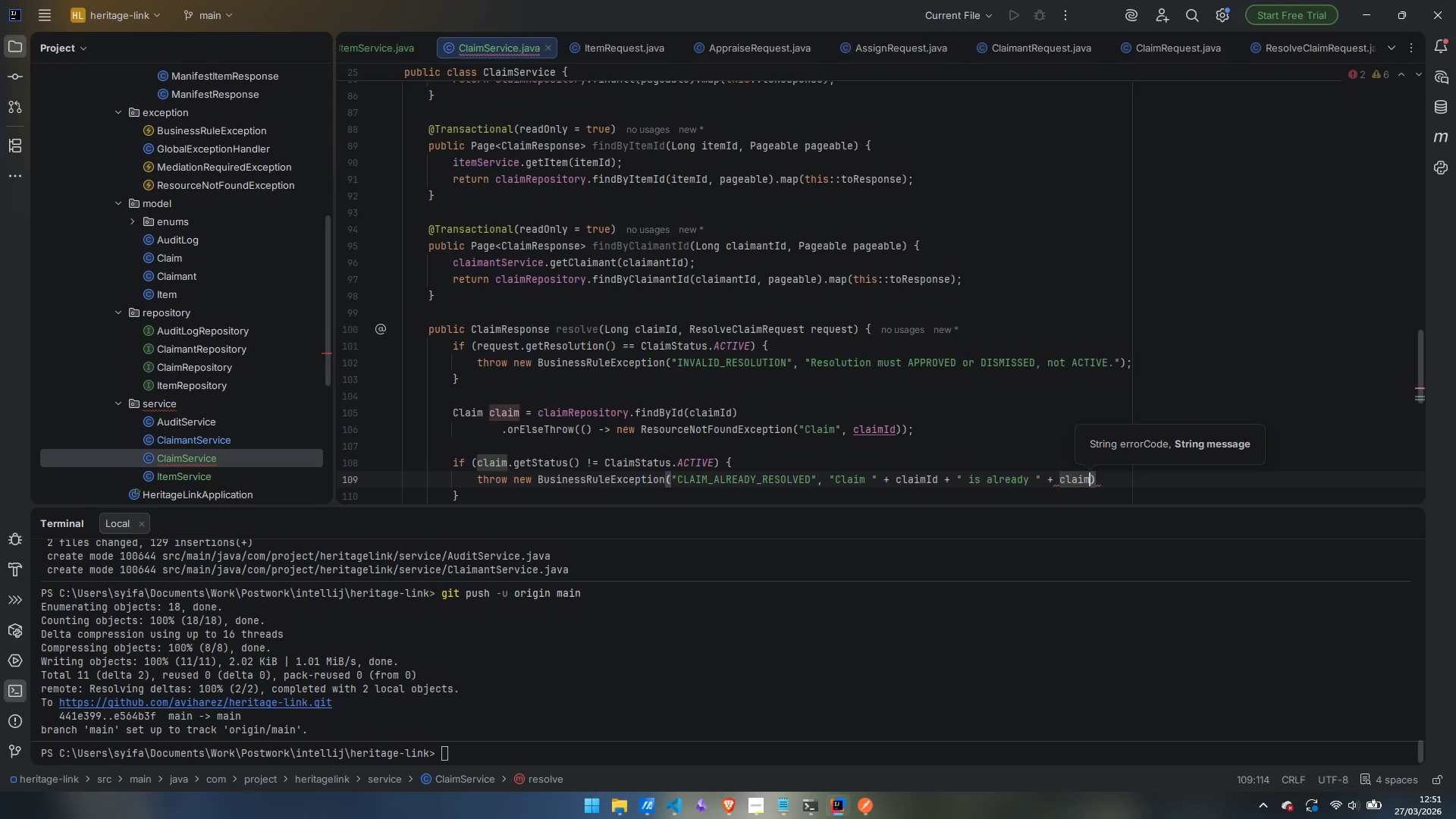 
type(.getStat)
 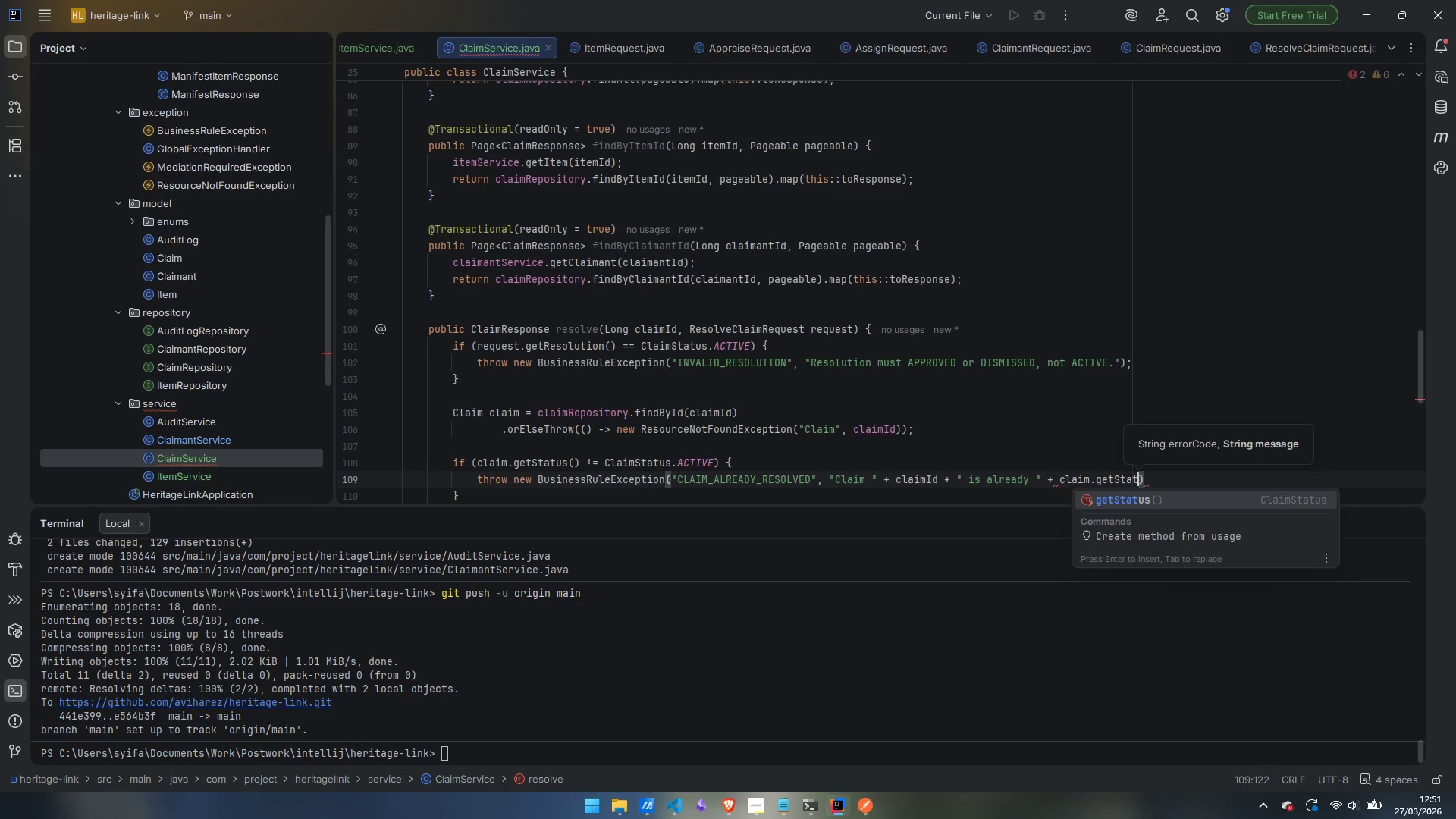 
key(Enter)
 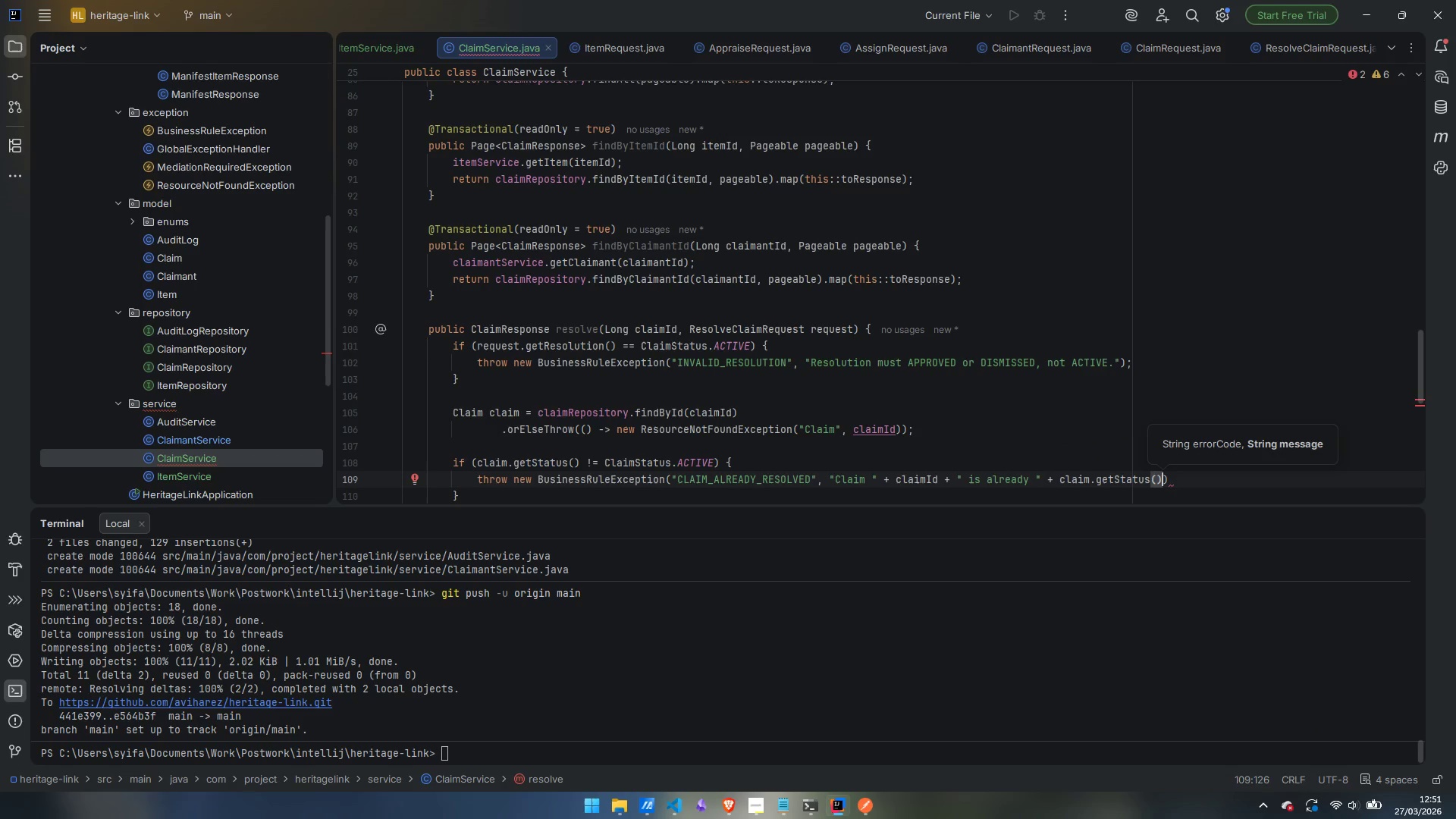 
type( + " and cannot be resolved again.)
 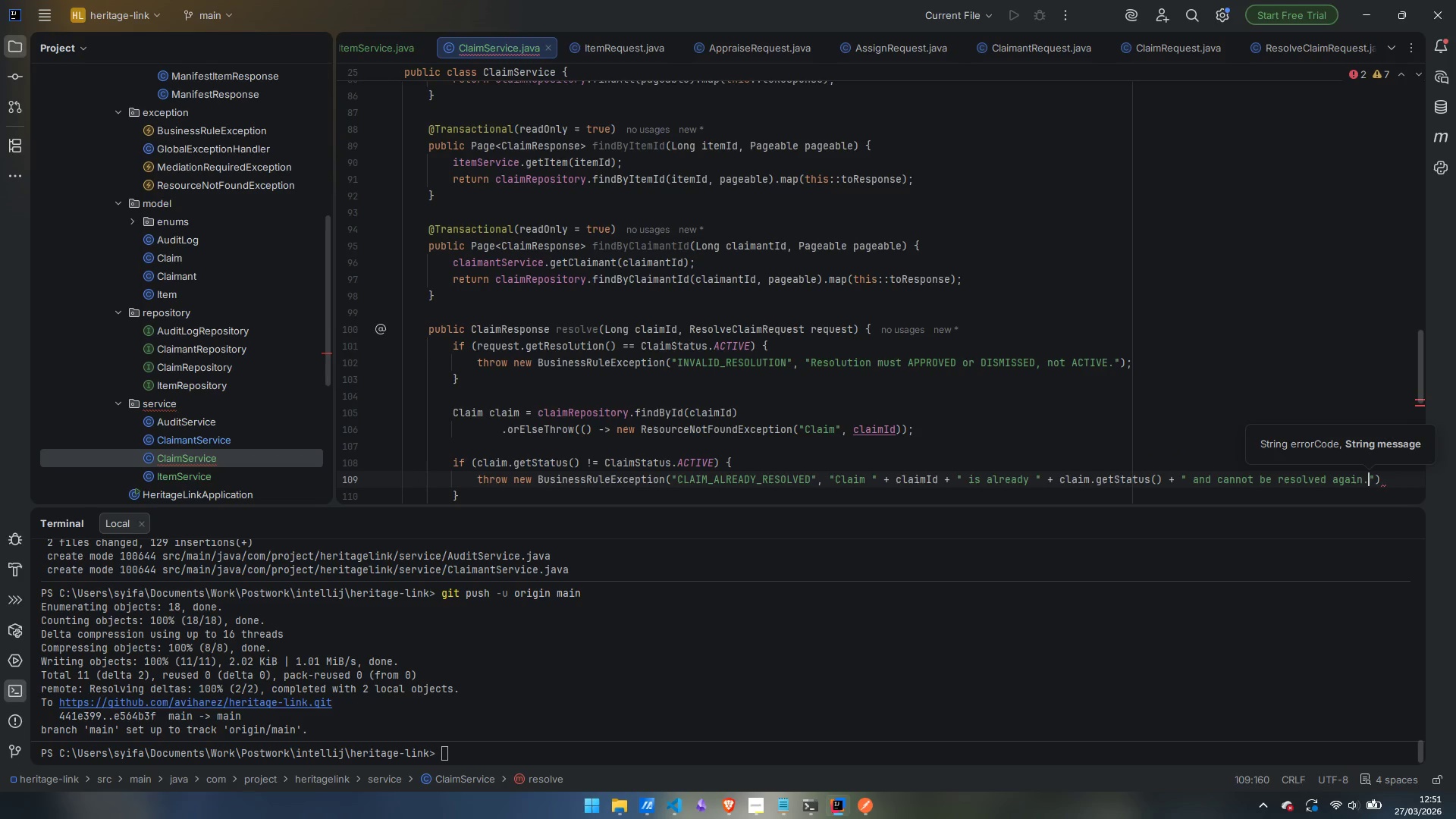 
key(ArrowRight)
 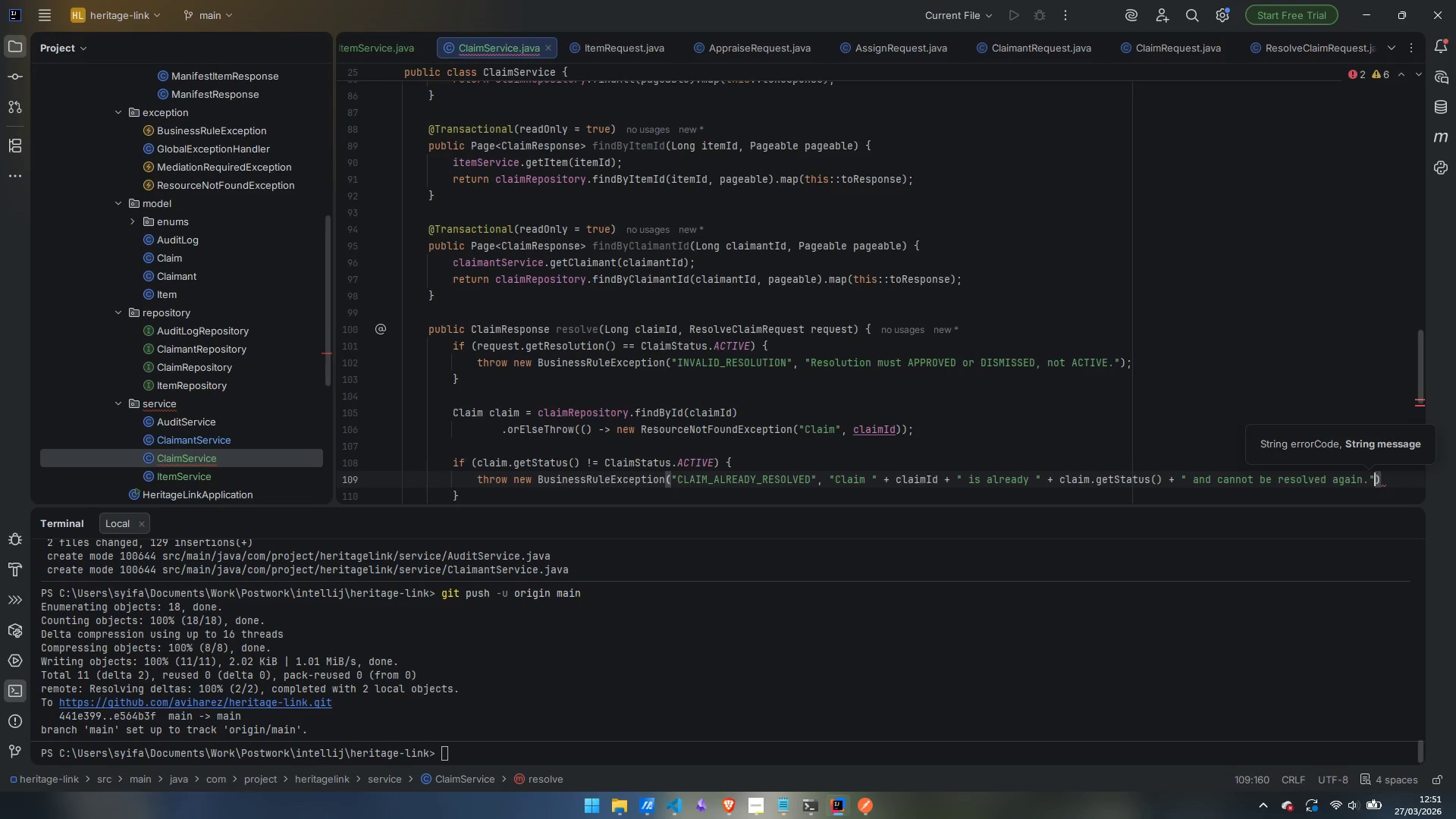 
key(ArrowRight)
 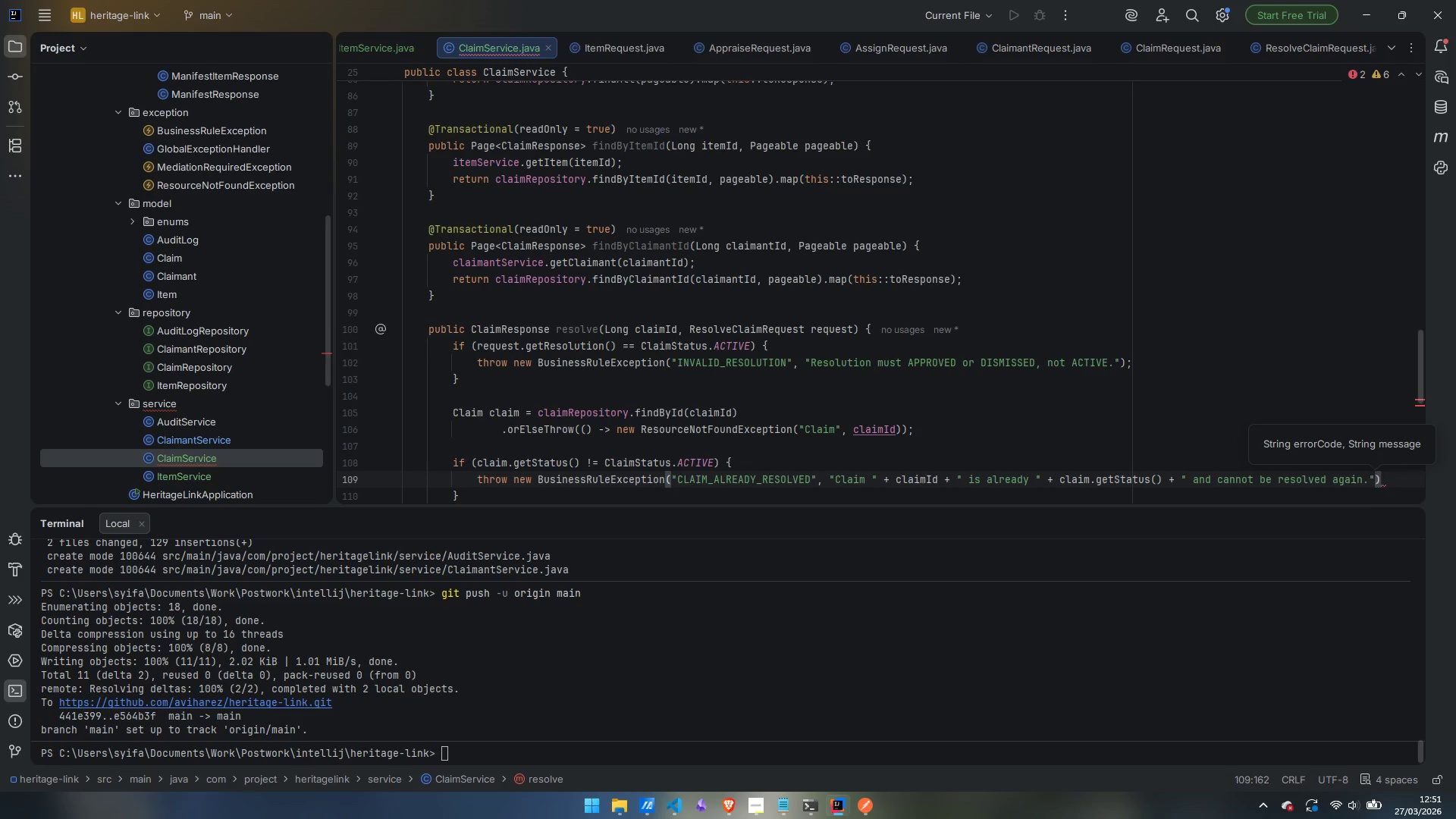 
key(Semicolon)
 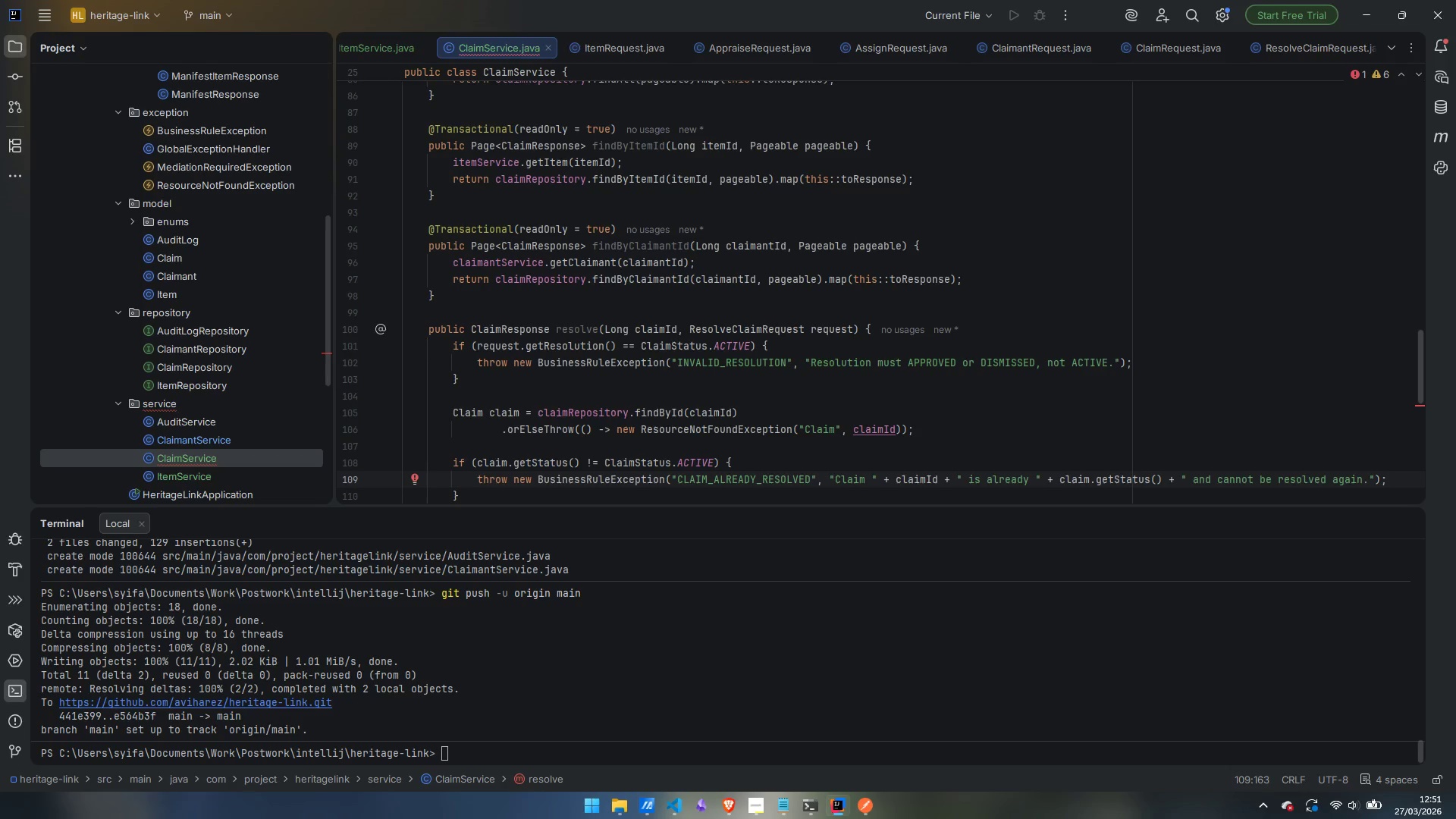 
key(ArrowDown)
 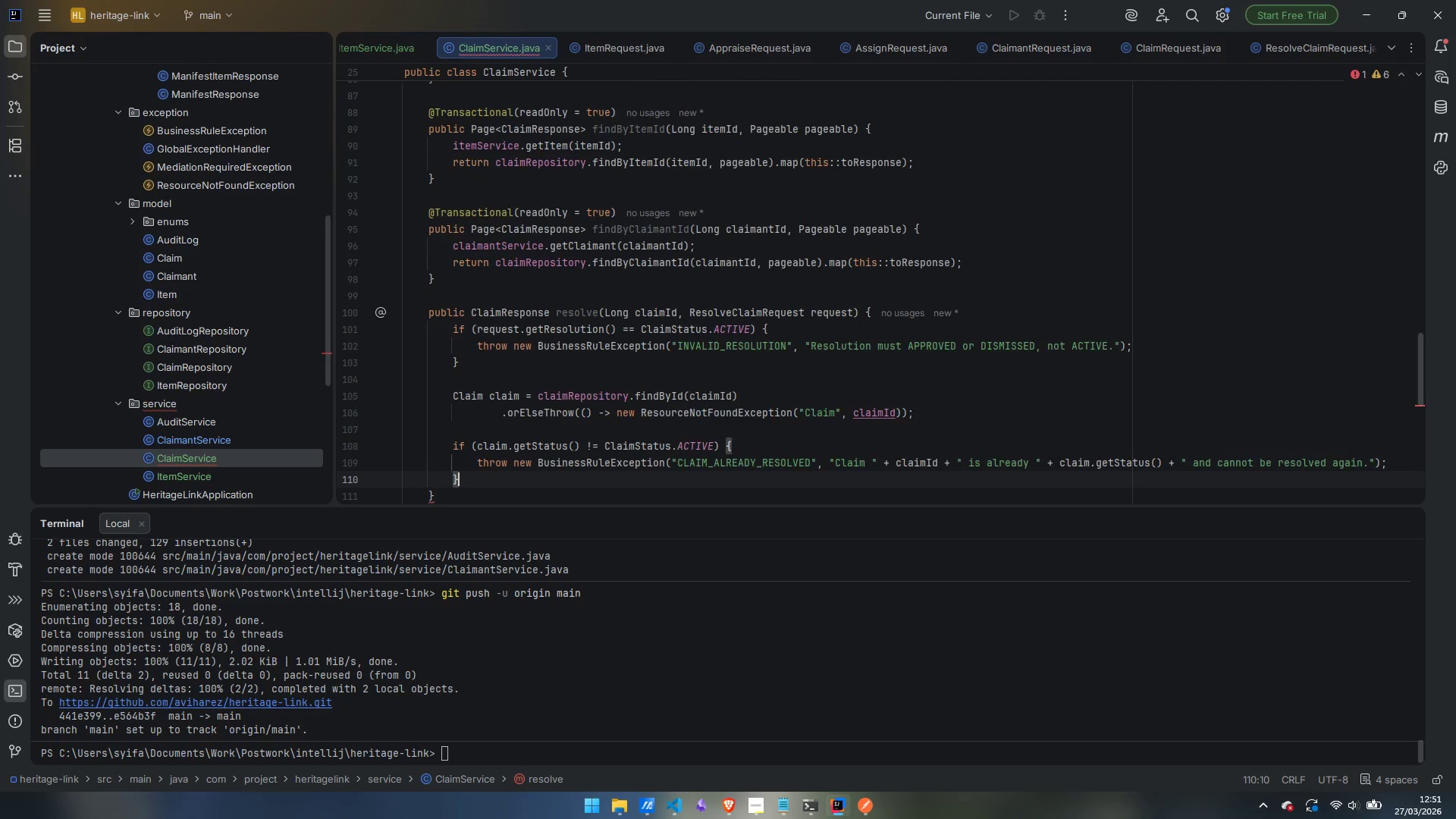 
key(Enter)
 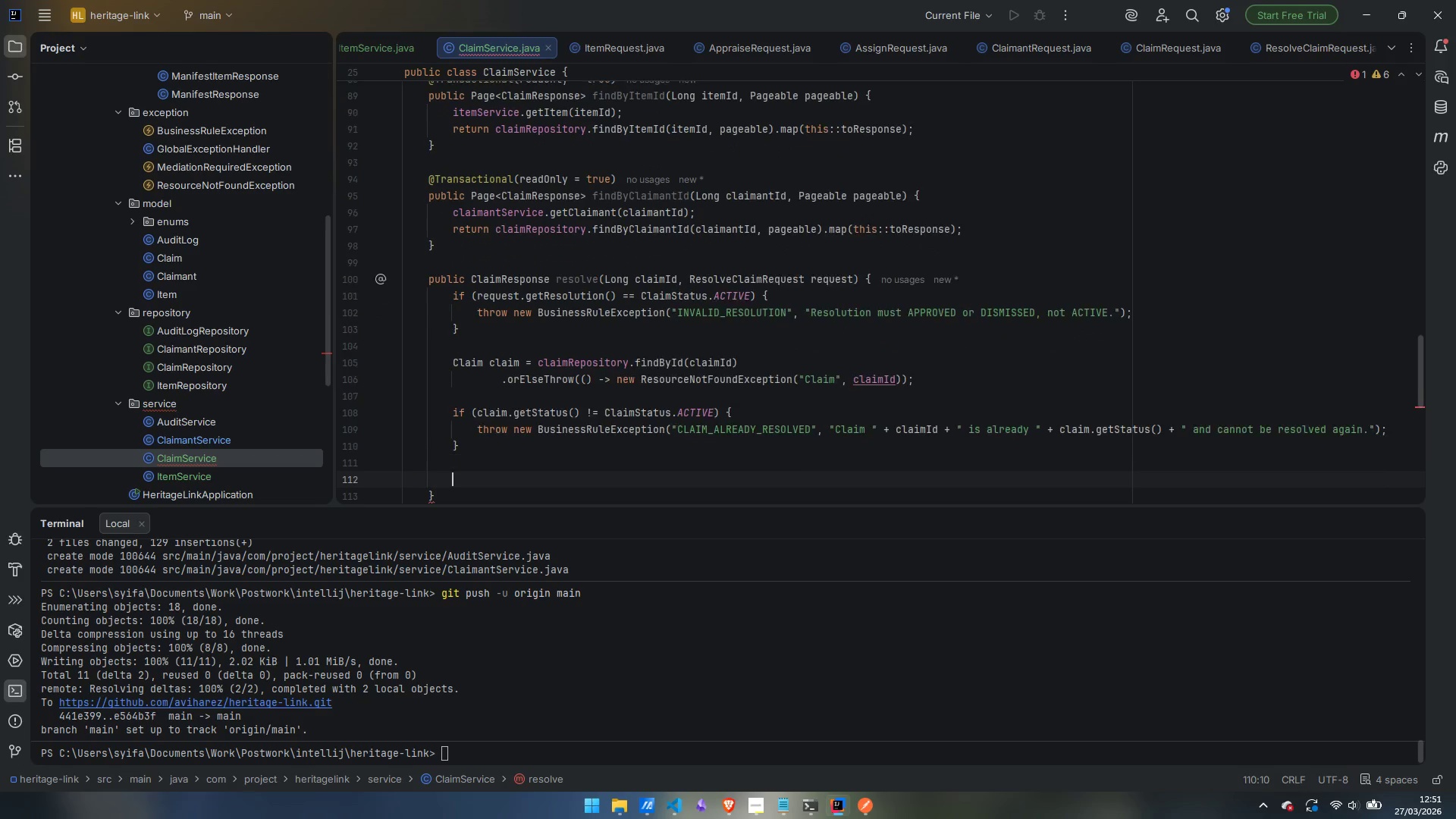 
key(Enter)
 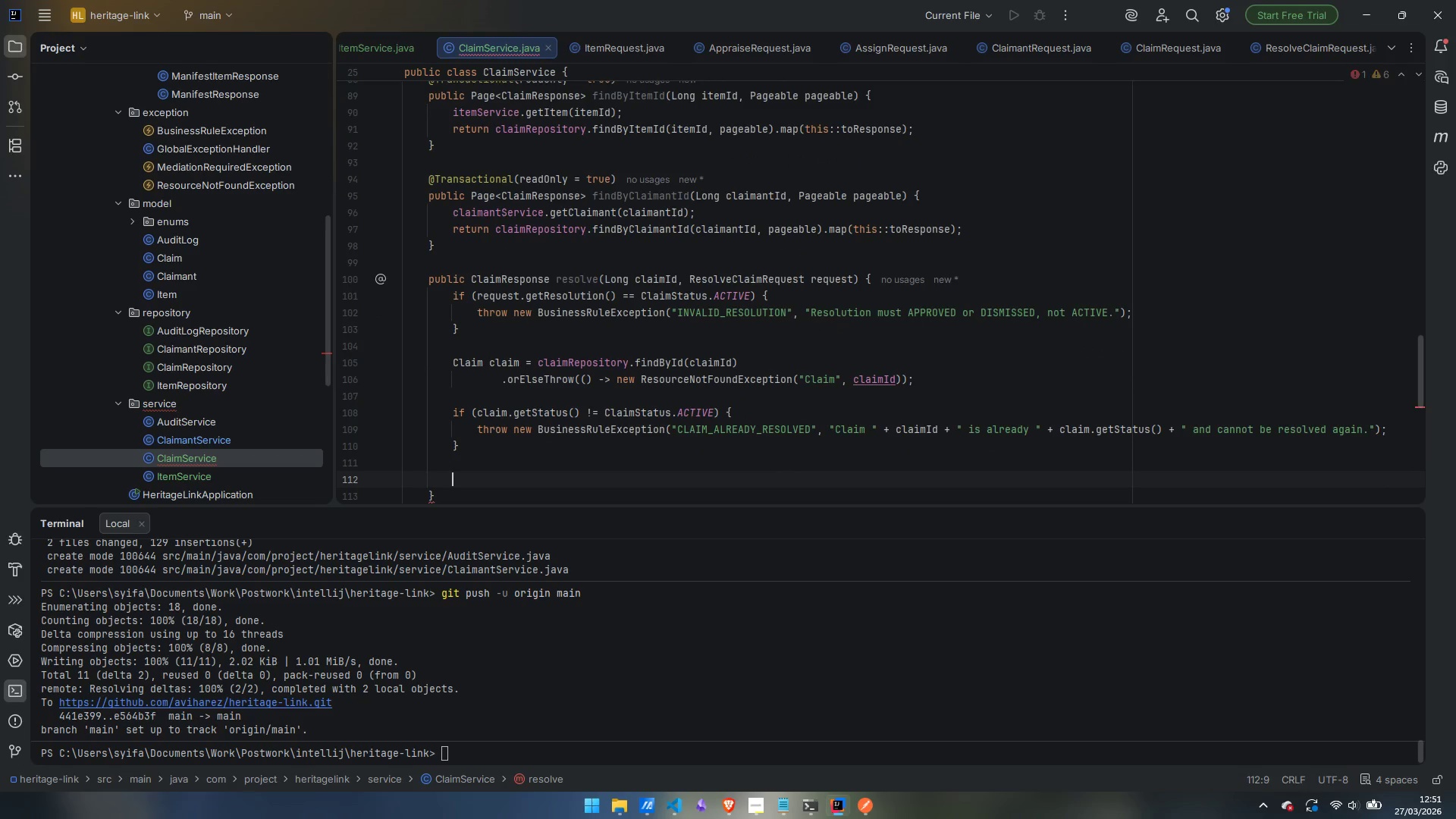 
type(Item item = claim.getItem)
 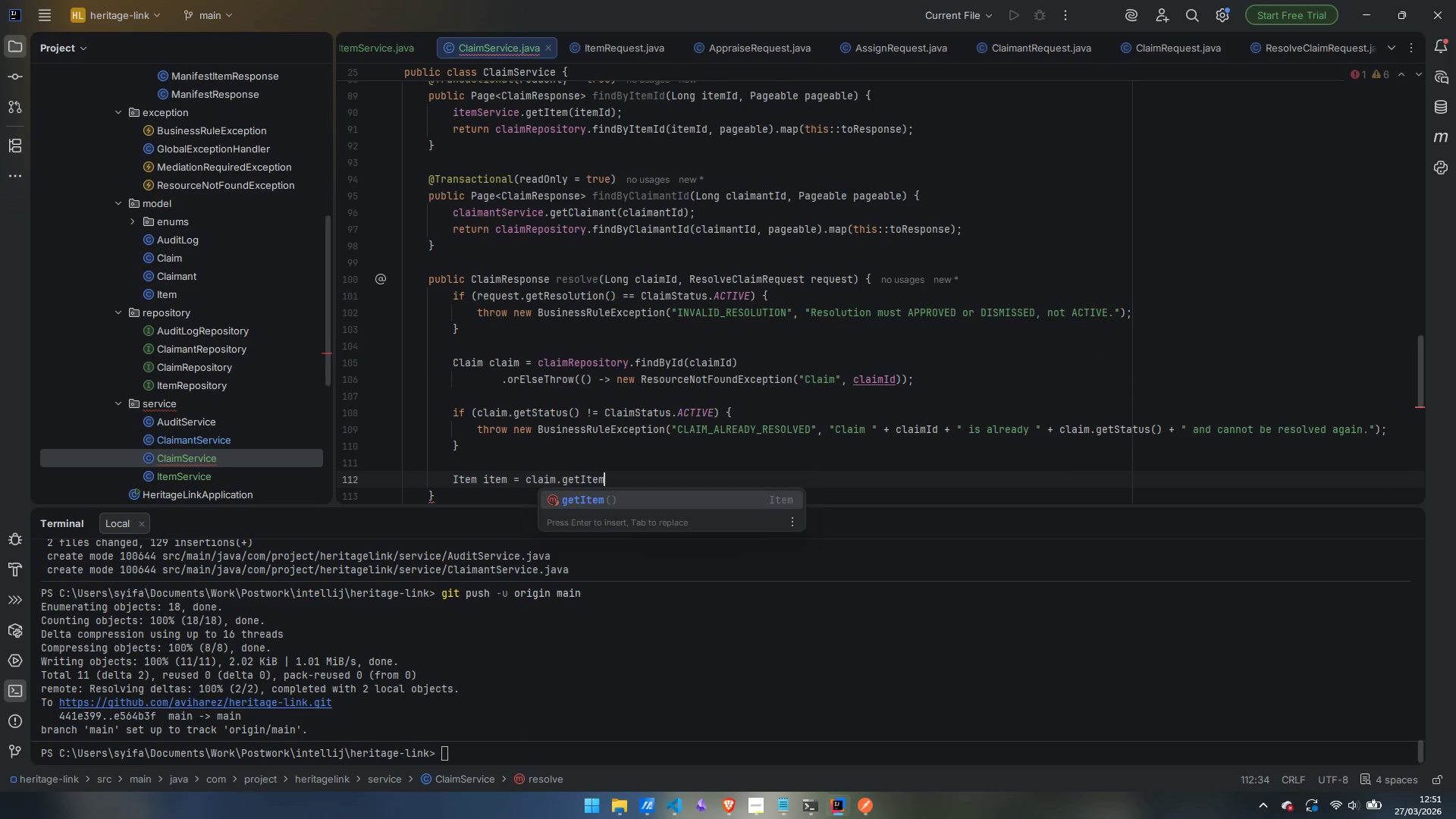 
key(Enter)
 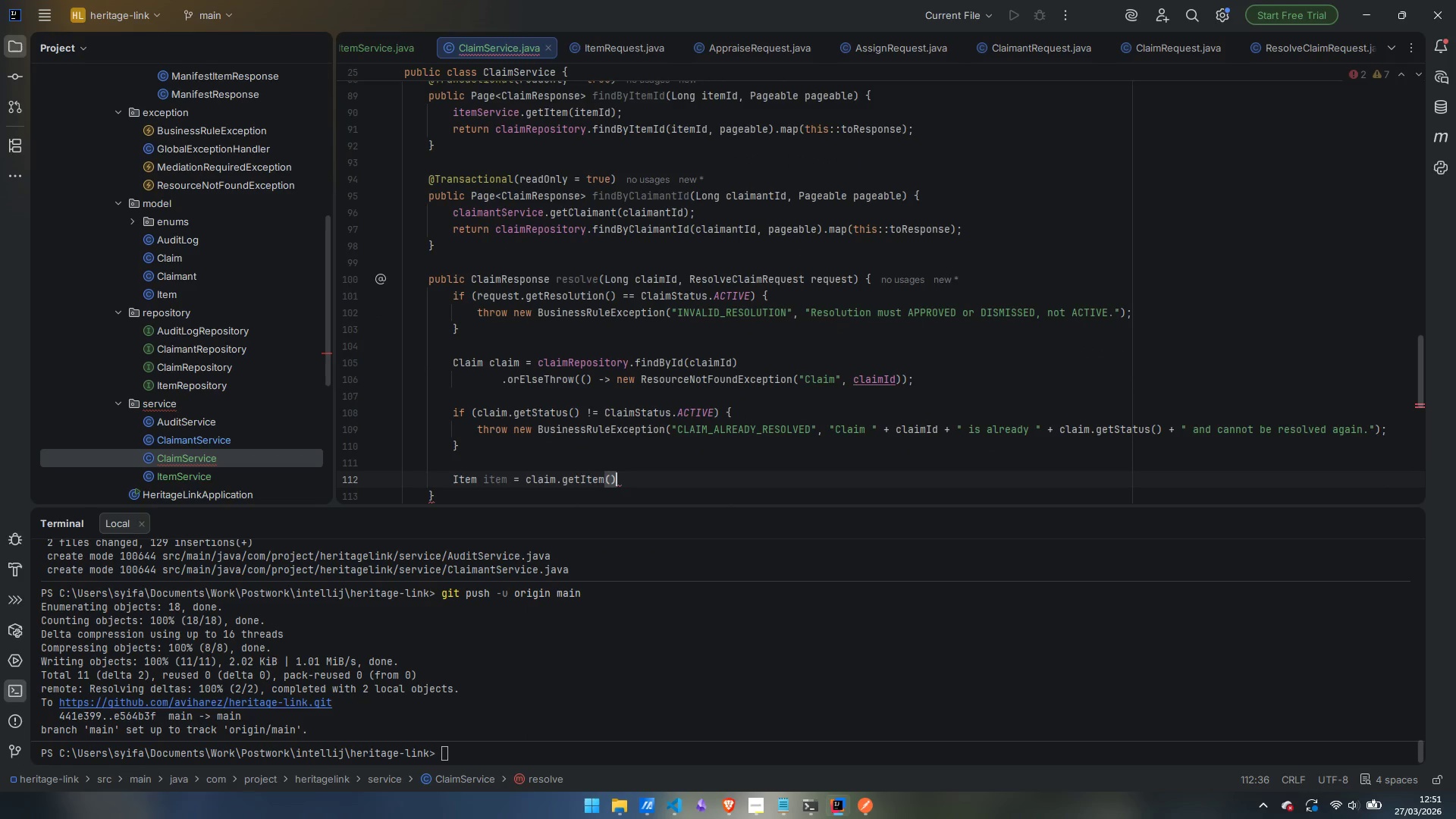 
key(L)
 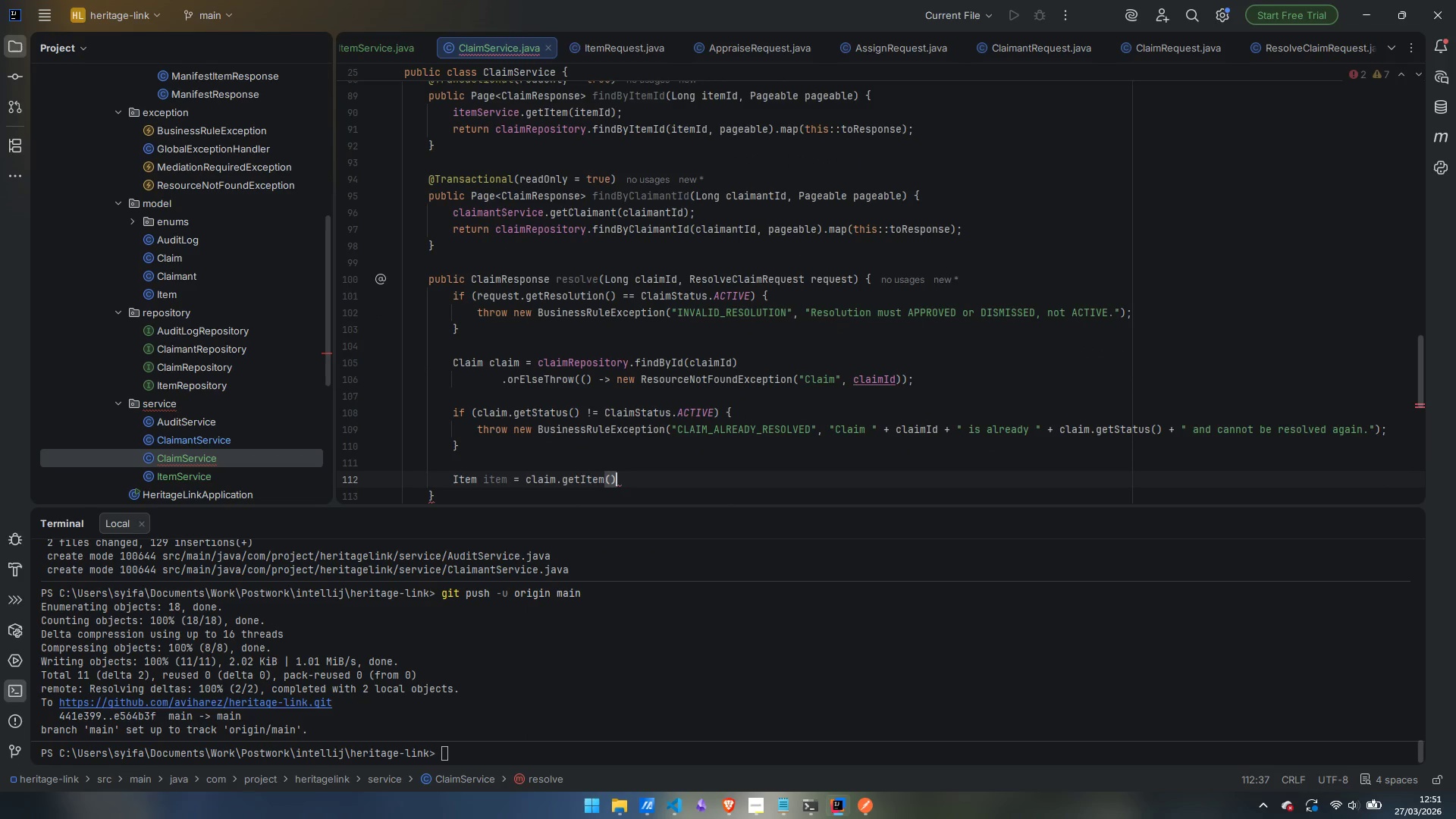 
key(Backspace)
 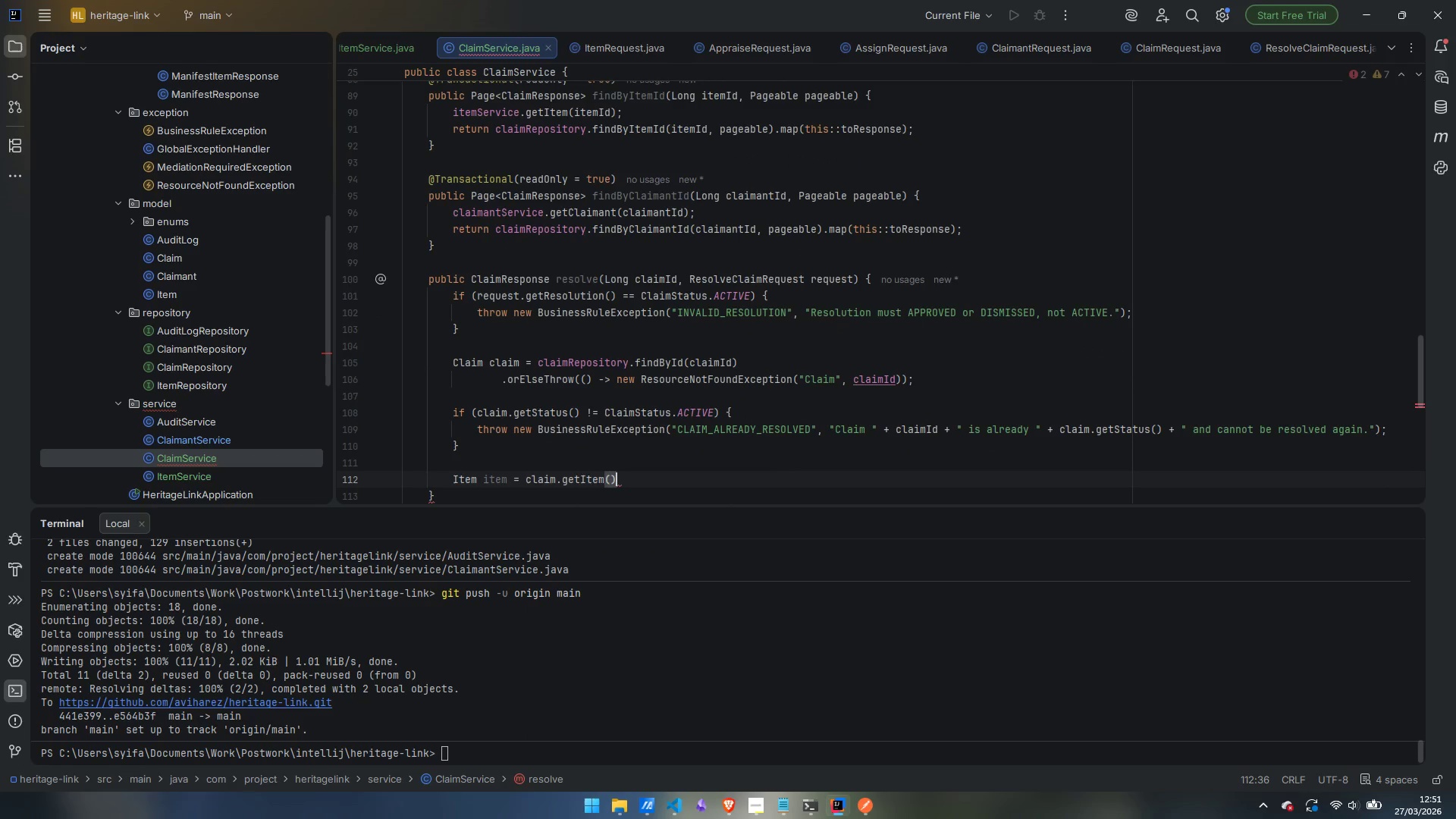 
key(Semicolon)
 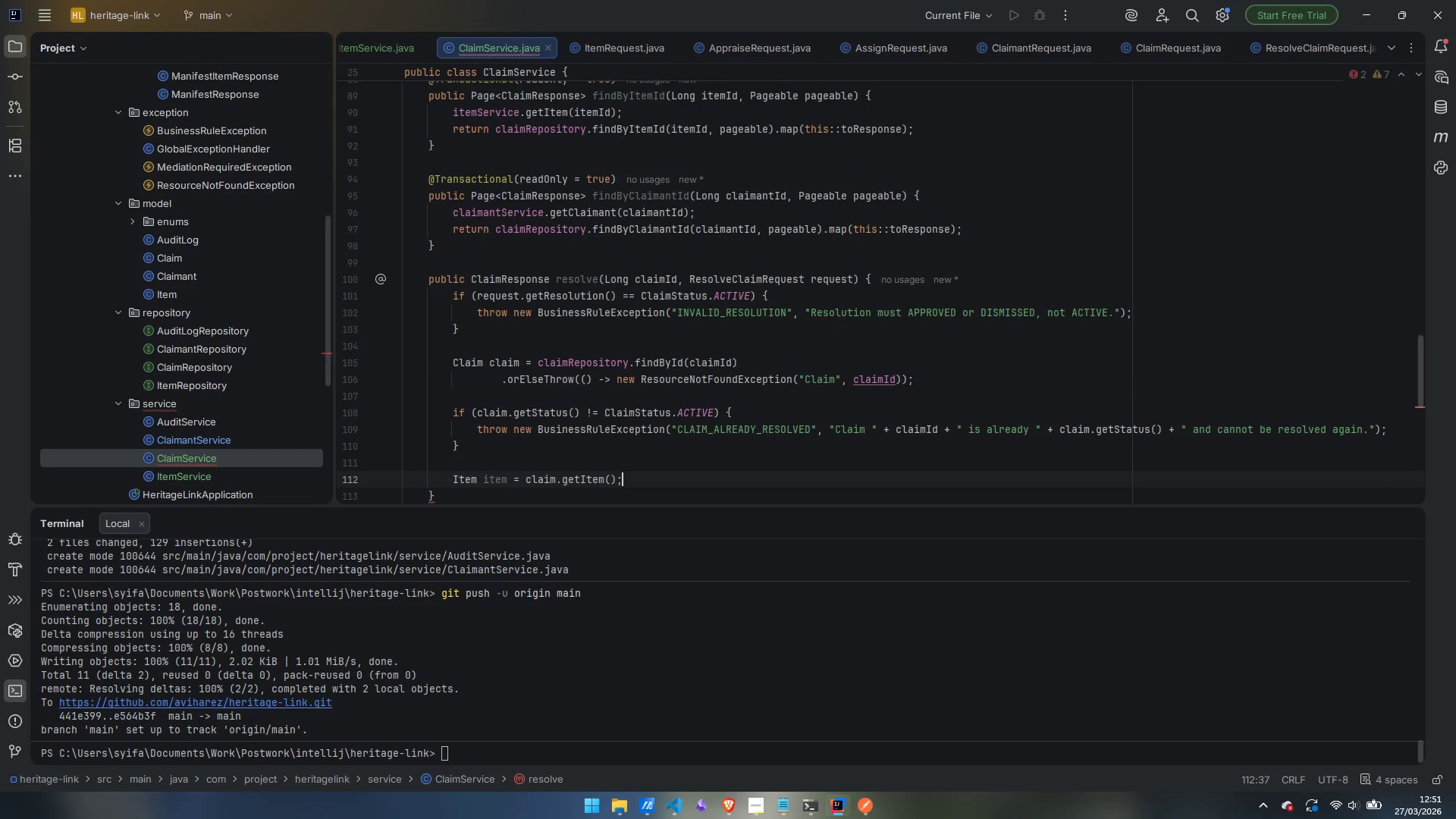 
key(Enter)
 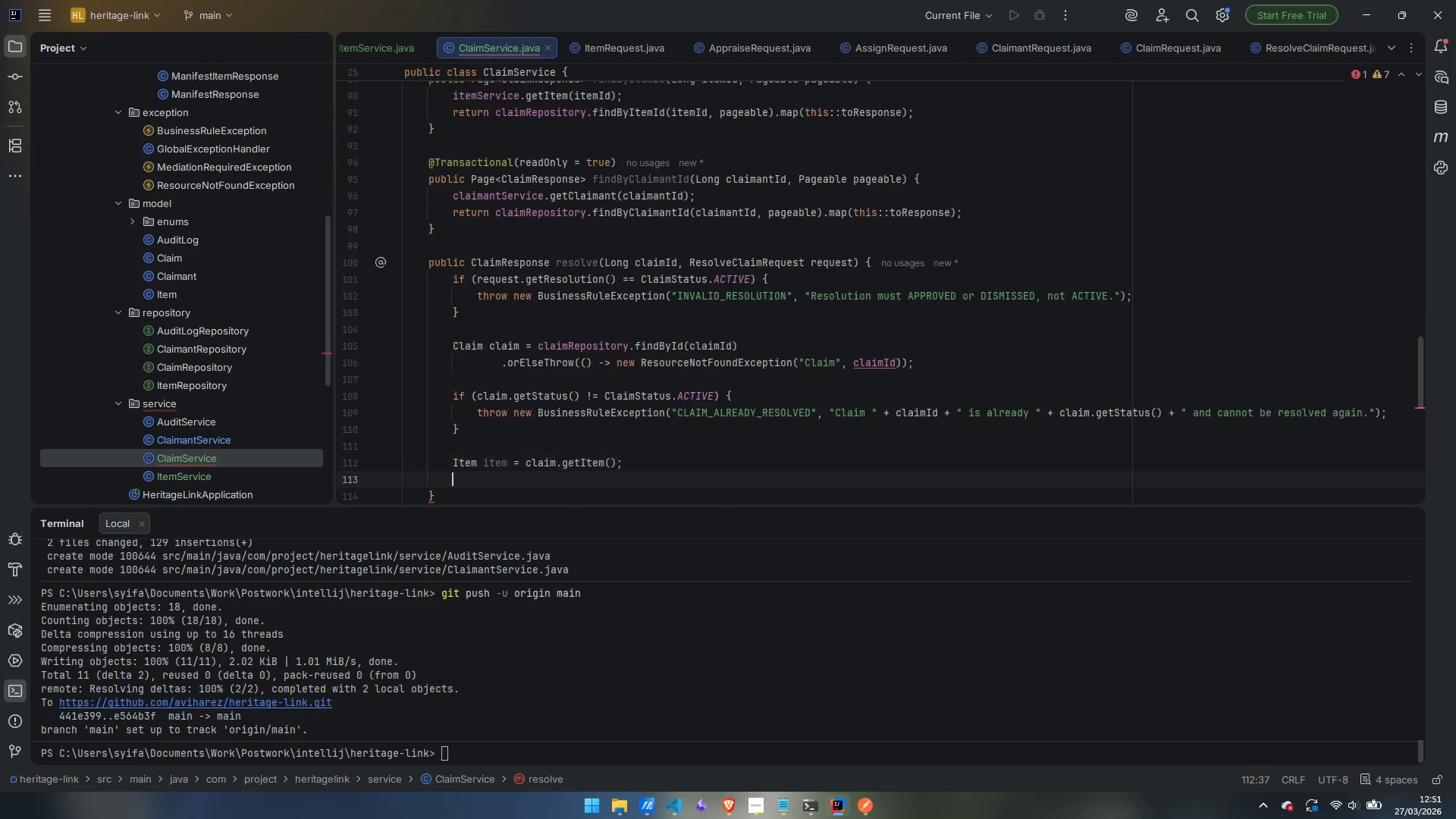 
key(Enter)
 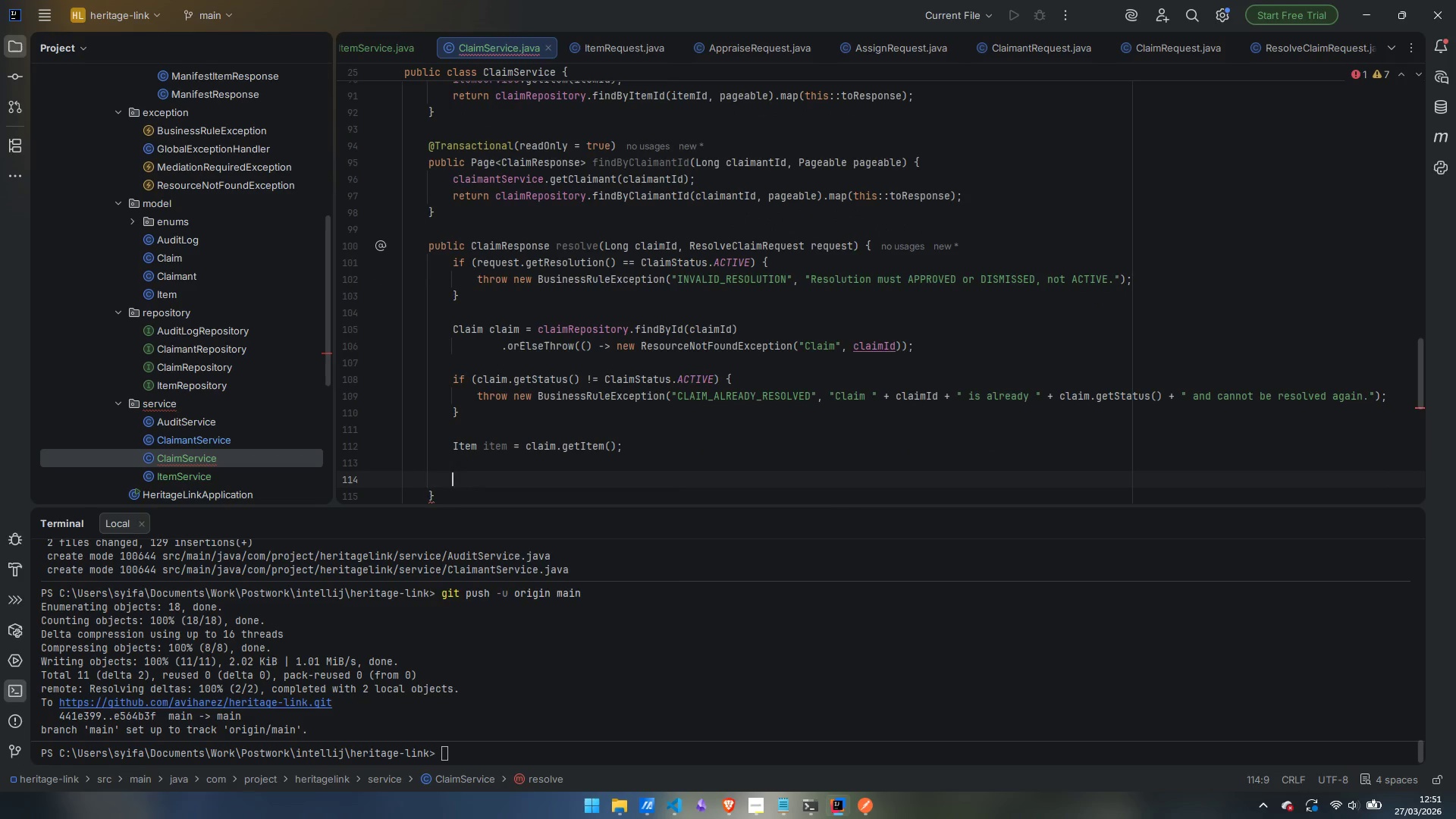 
type(claim.setStatus)
 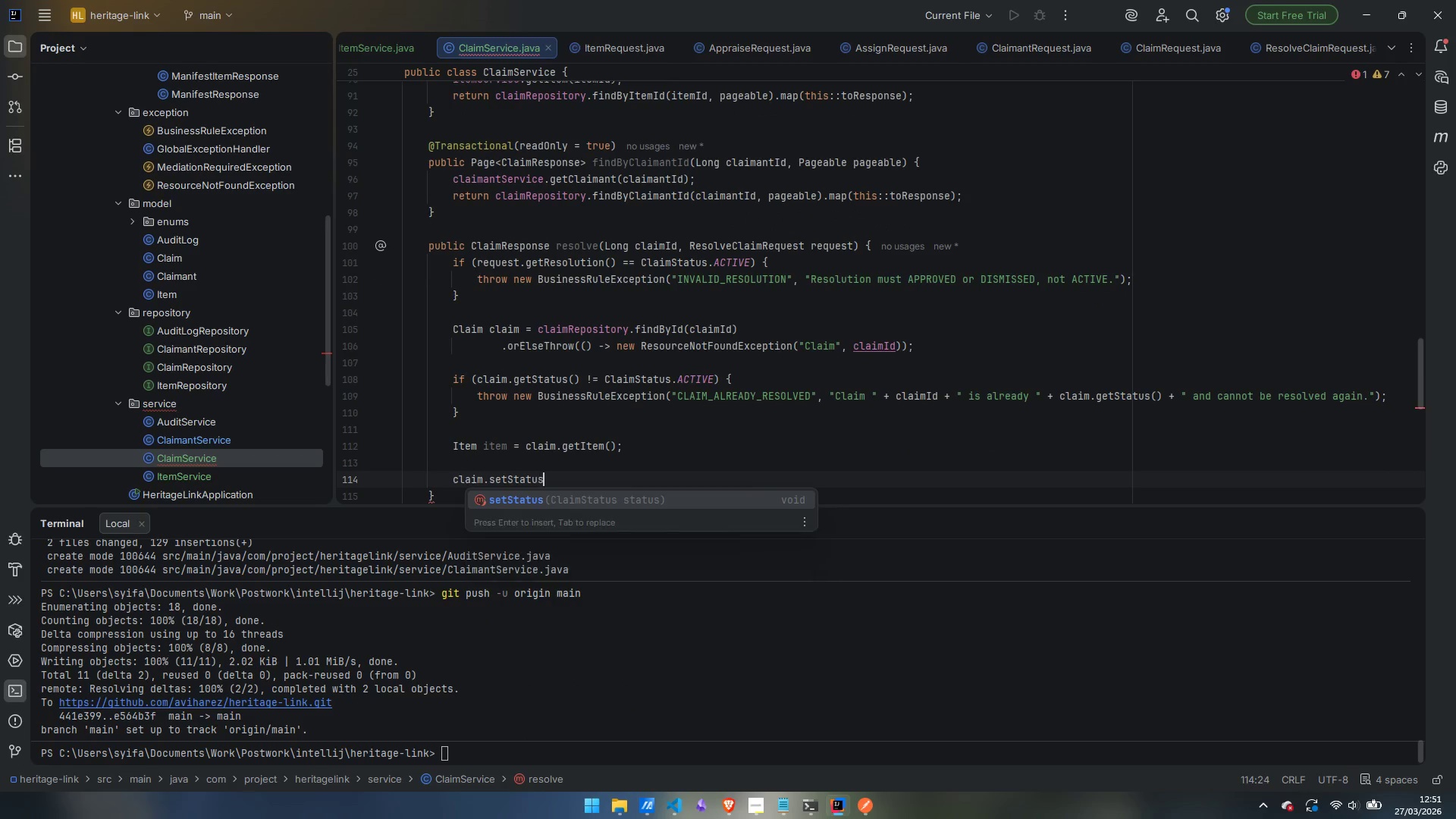 
key(Enter)
 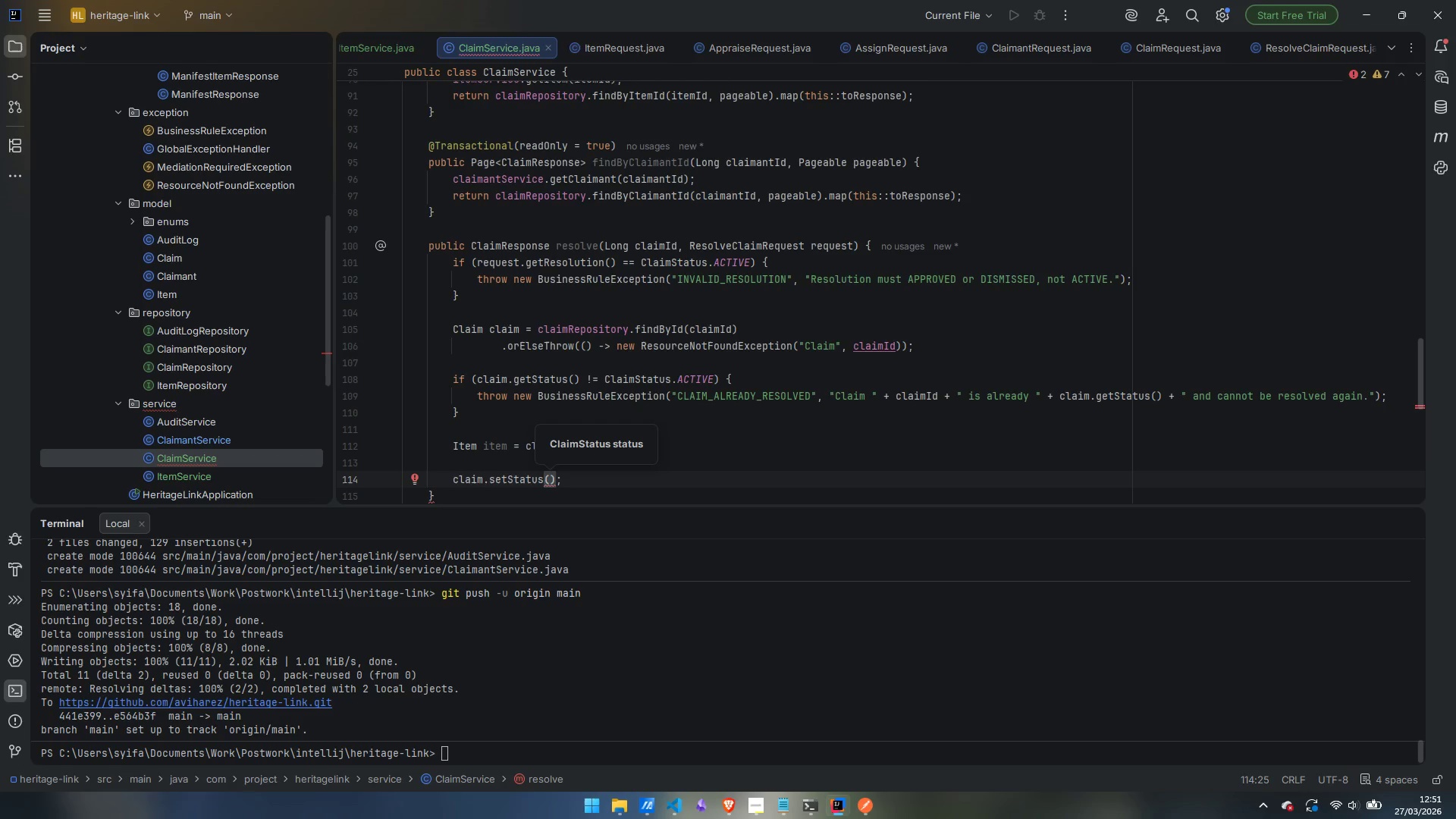 
type(request)
 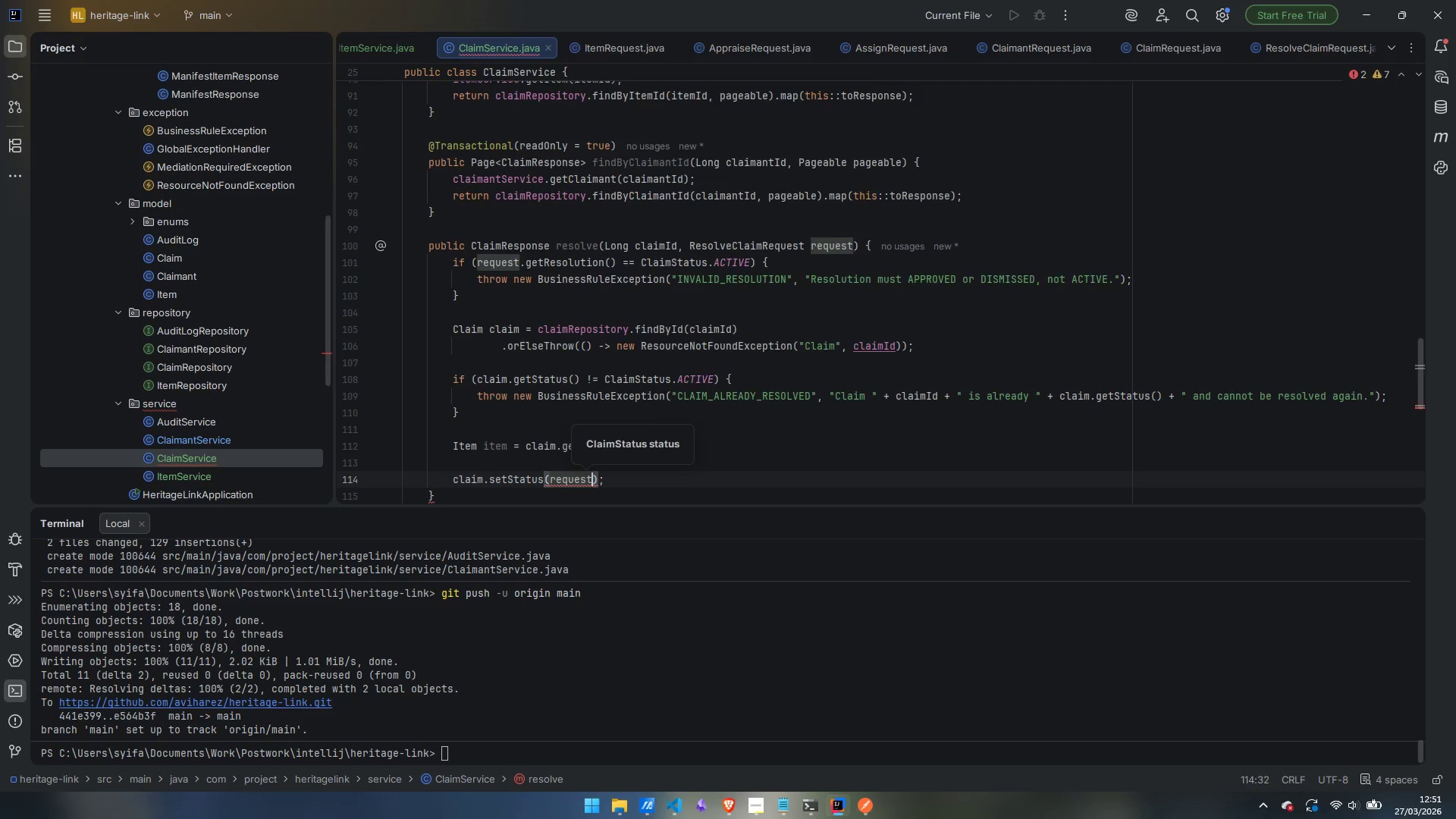 
key(Enter)
 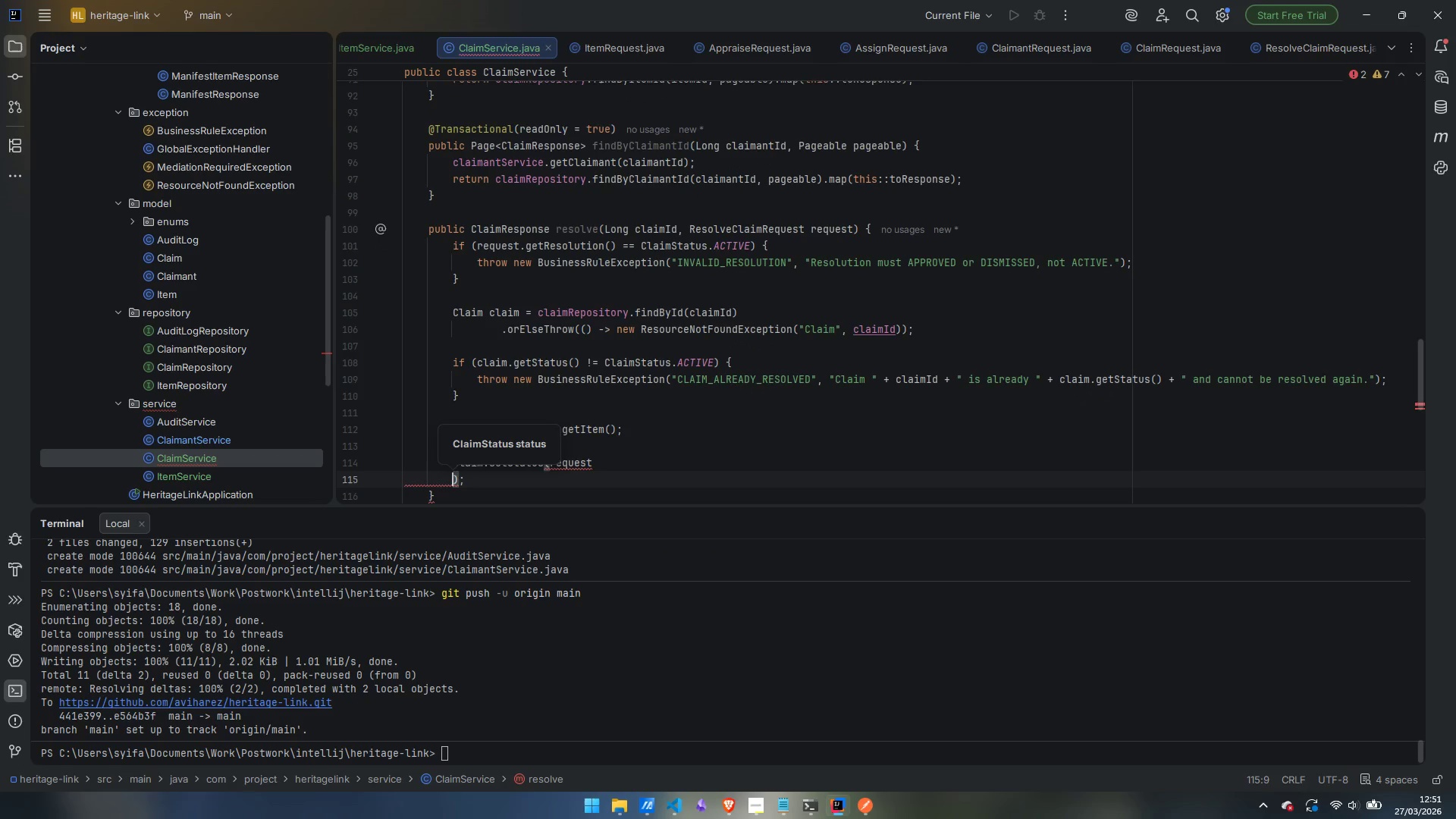 
key(Control+ControlLeft)
 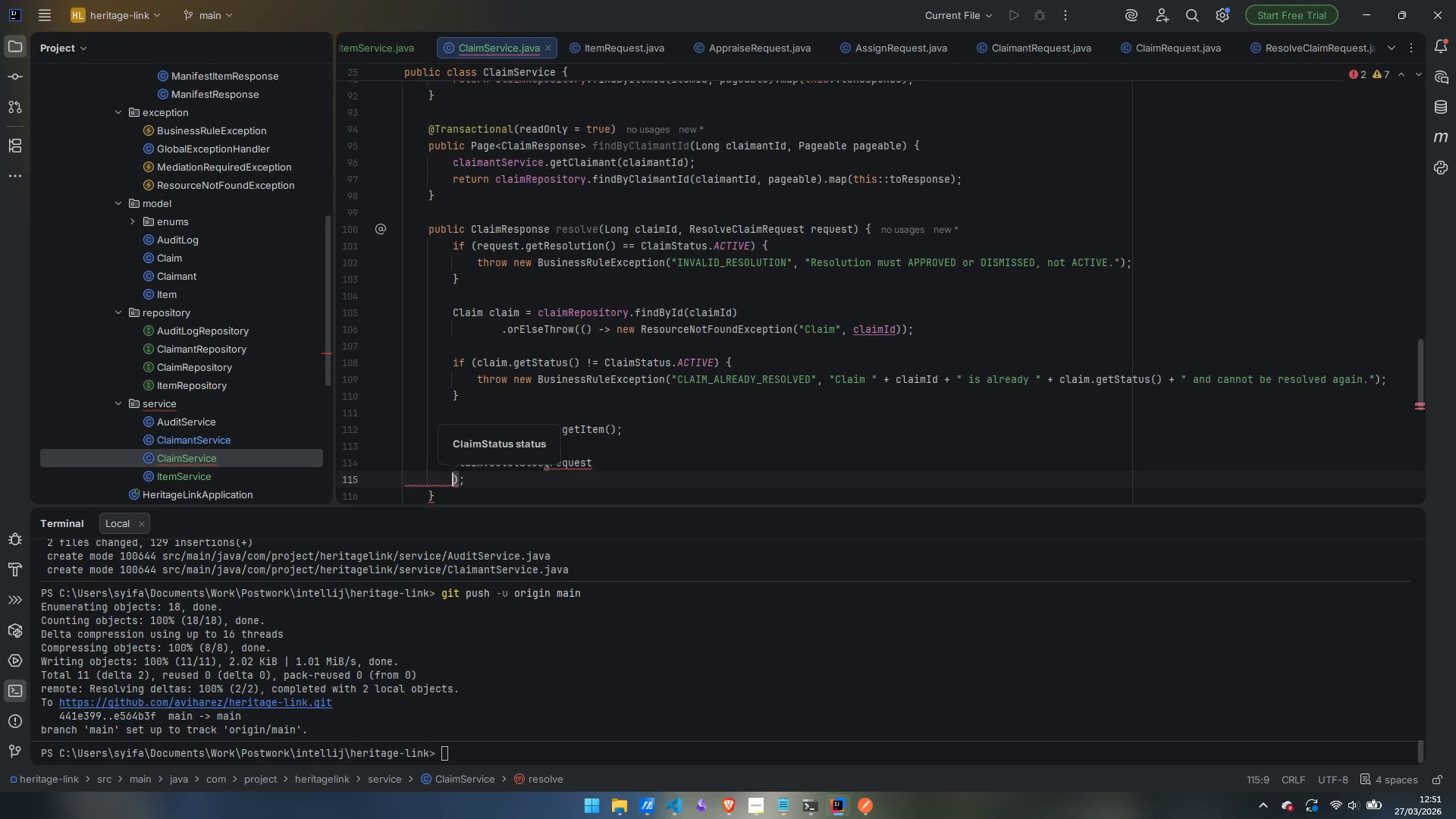 
key(Control+Z)
 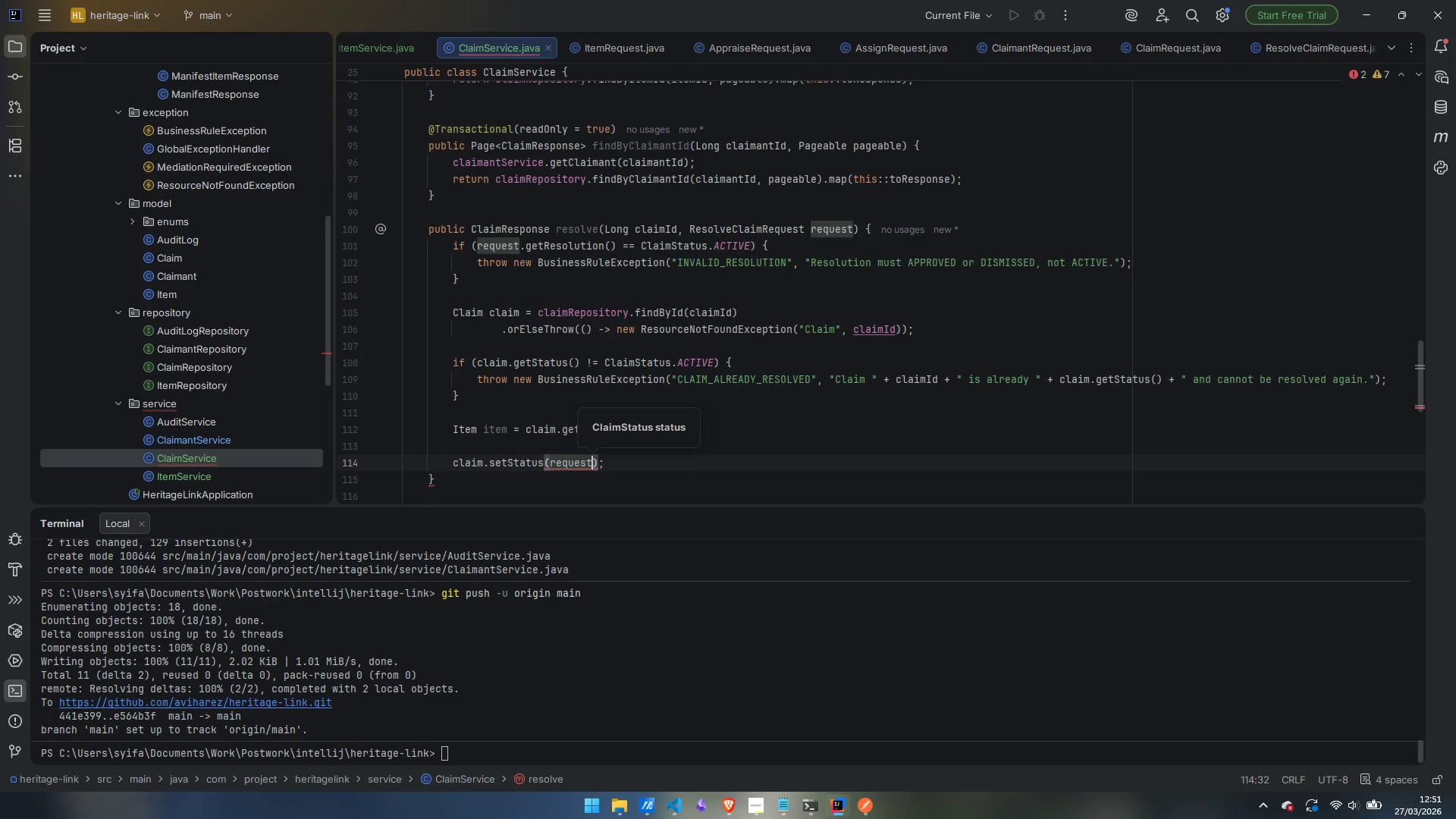 
type(.getRo)
key(Backspace)
type(esoul)
key(Backspace)
key(Backspace)
type(lution)
 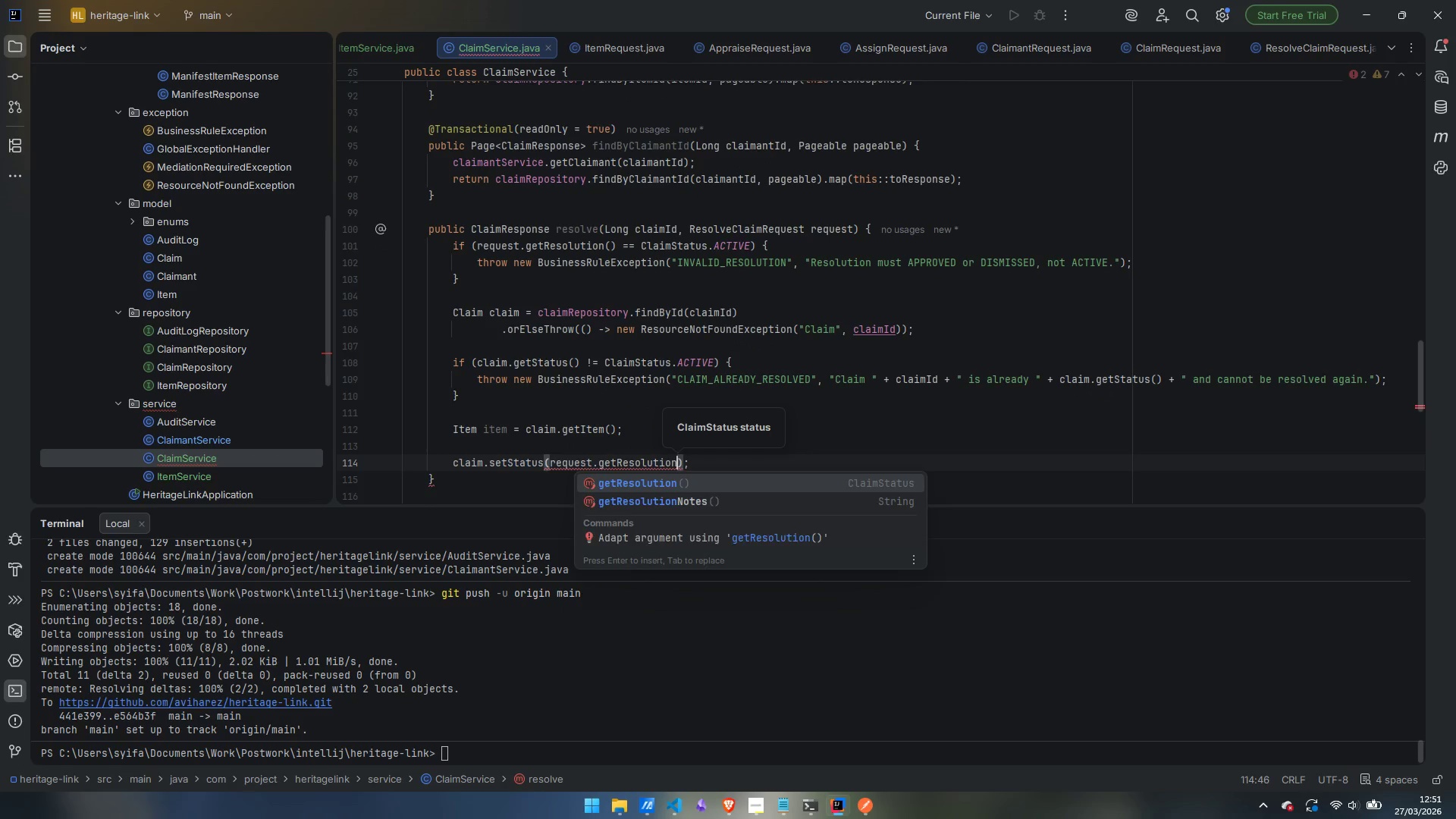 
key(Enter)
 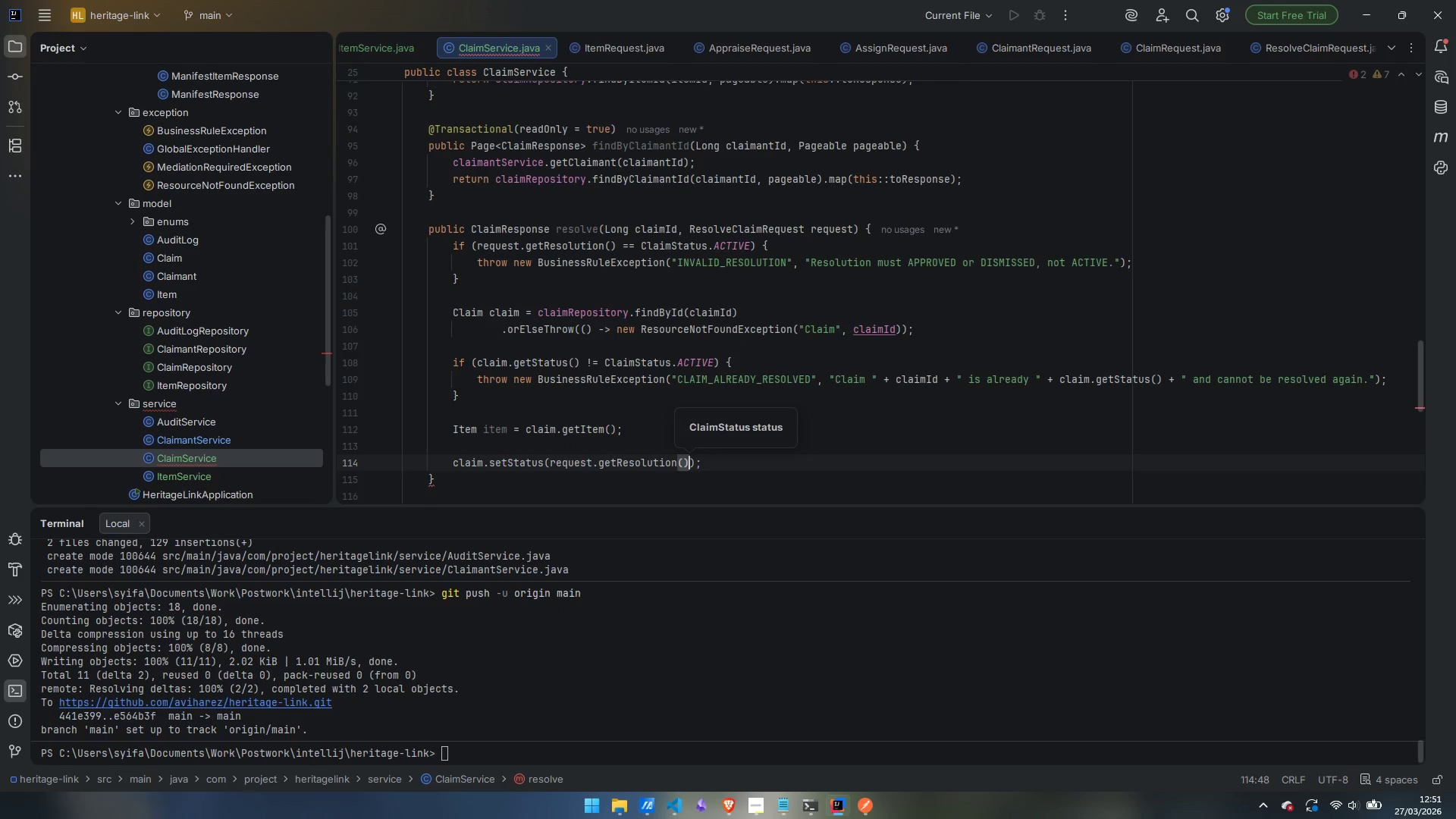 
key(ArrowRight)
 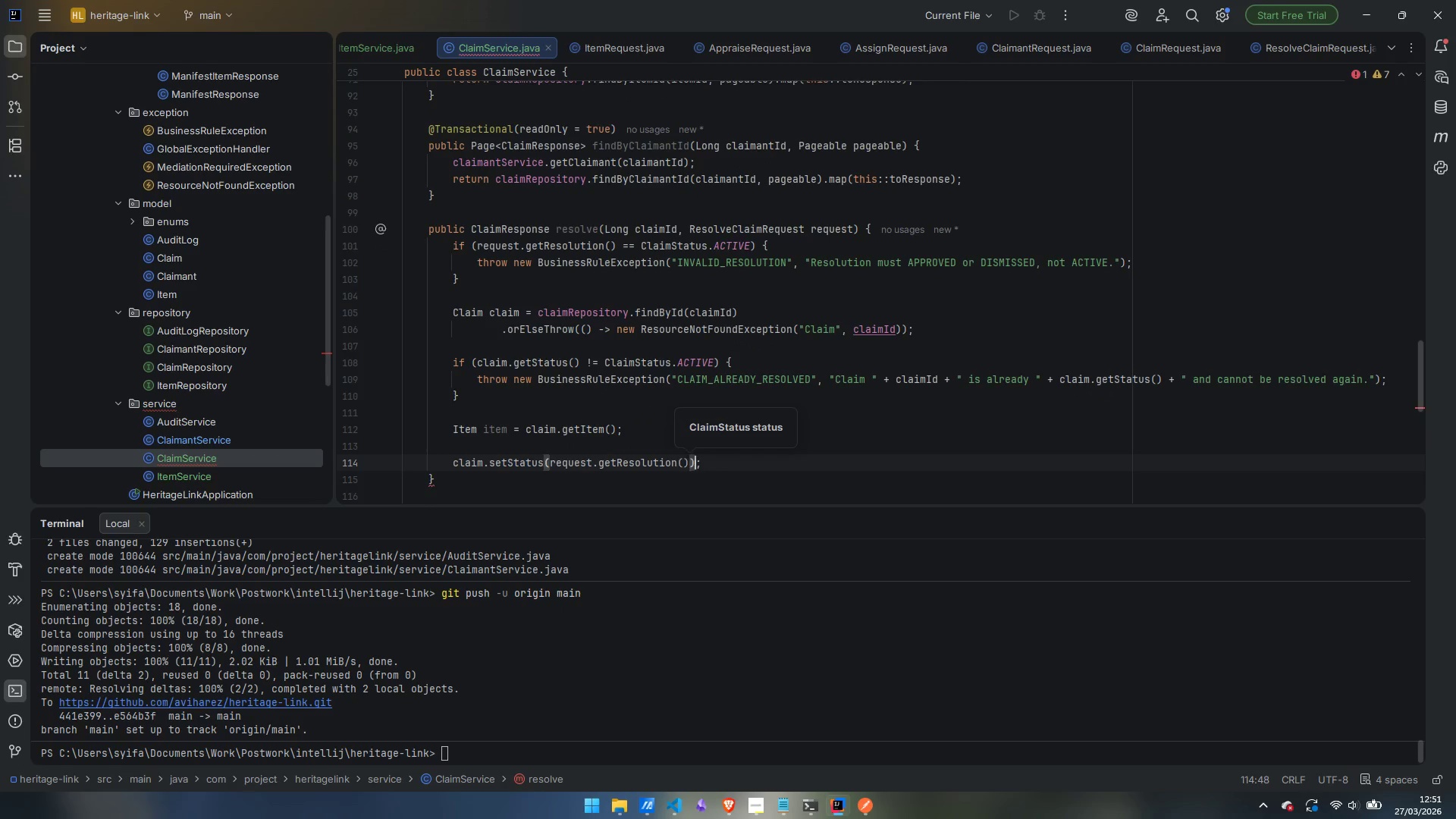 
key(ArrowRight)
 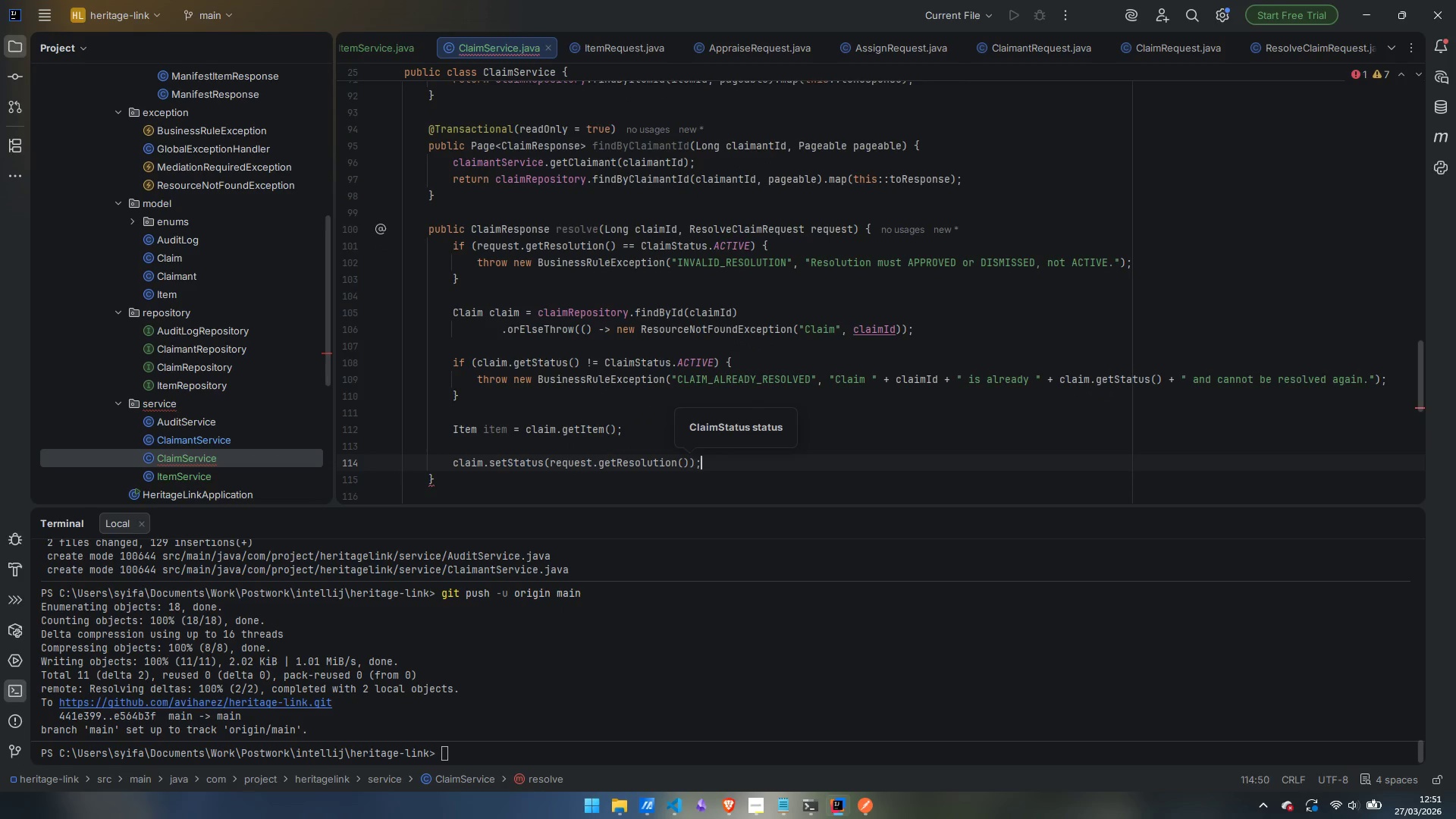 
key(Enter)
 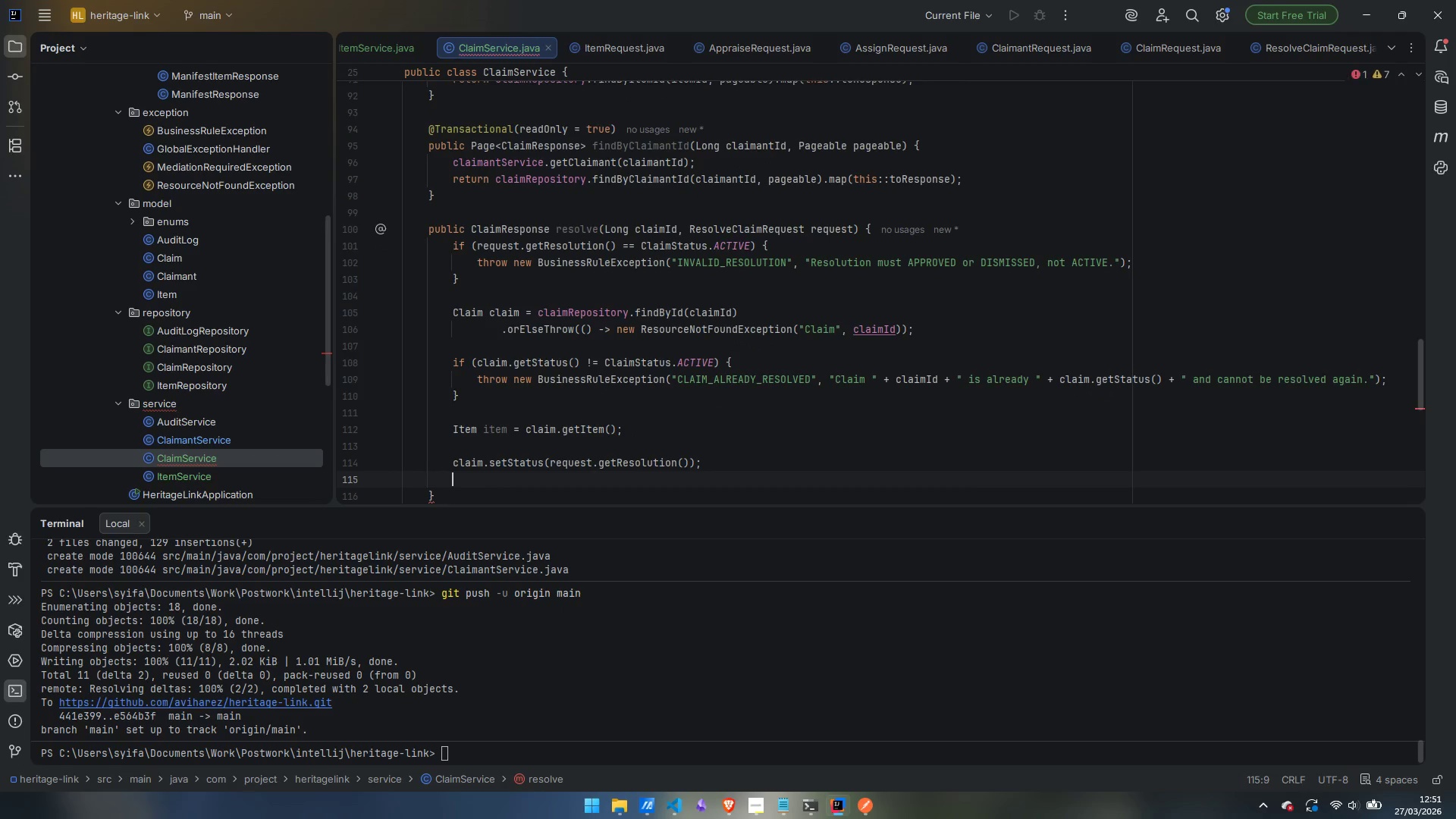 
type(claim.setResolu)
 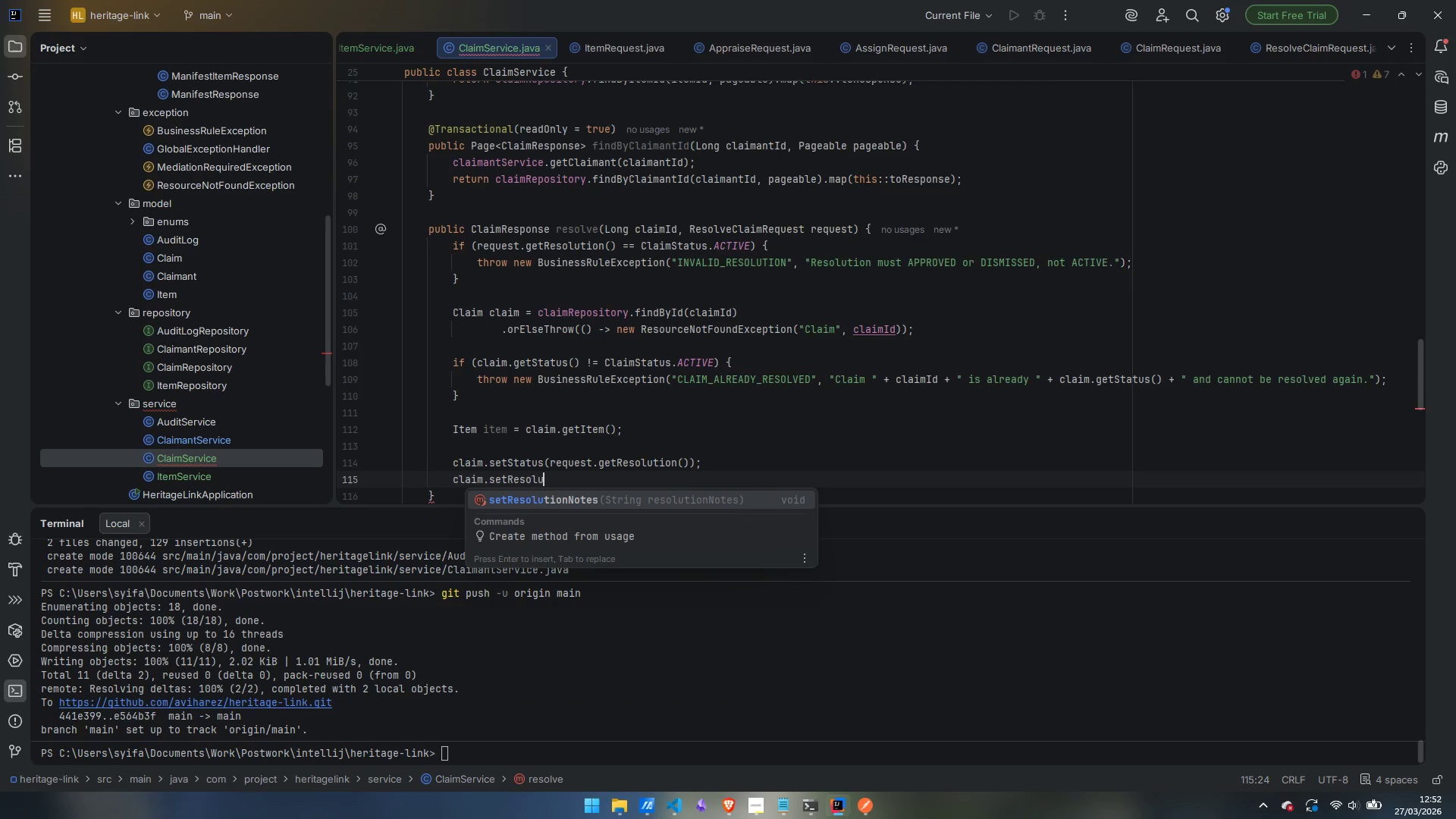 
key(Enter)
 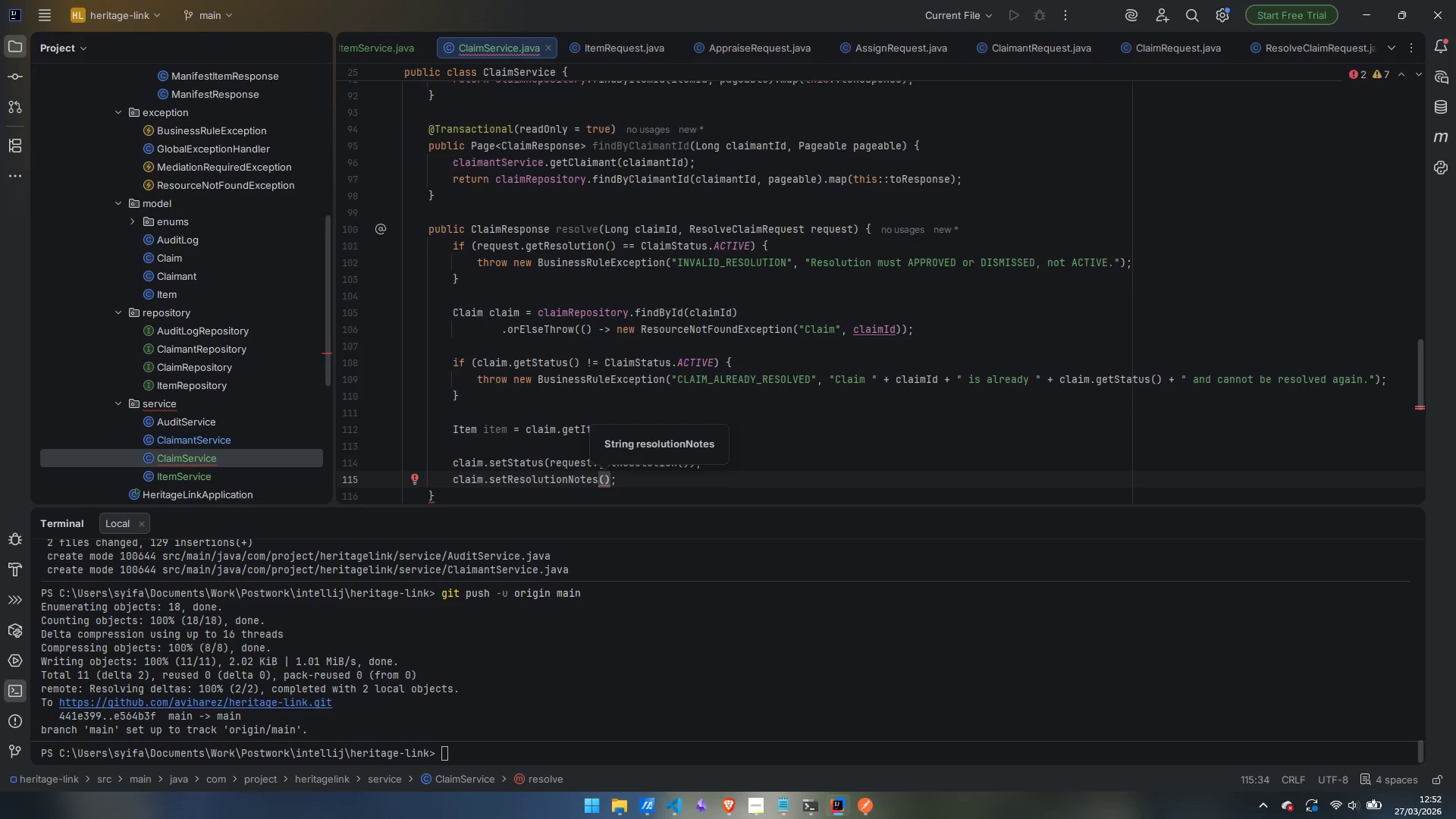 
type(rques)
key(Backspace)
key(Backspace)
key(Backspace)
key(Backspace)
type(req)
key(Tab)
key(Backspace)
key(Backspace)
key(Backspace)
key(Backspace)
key(Backspace)
type(equest.getResolutionNotes)
 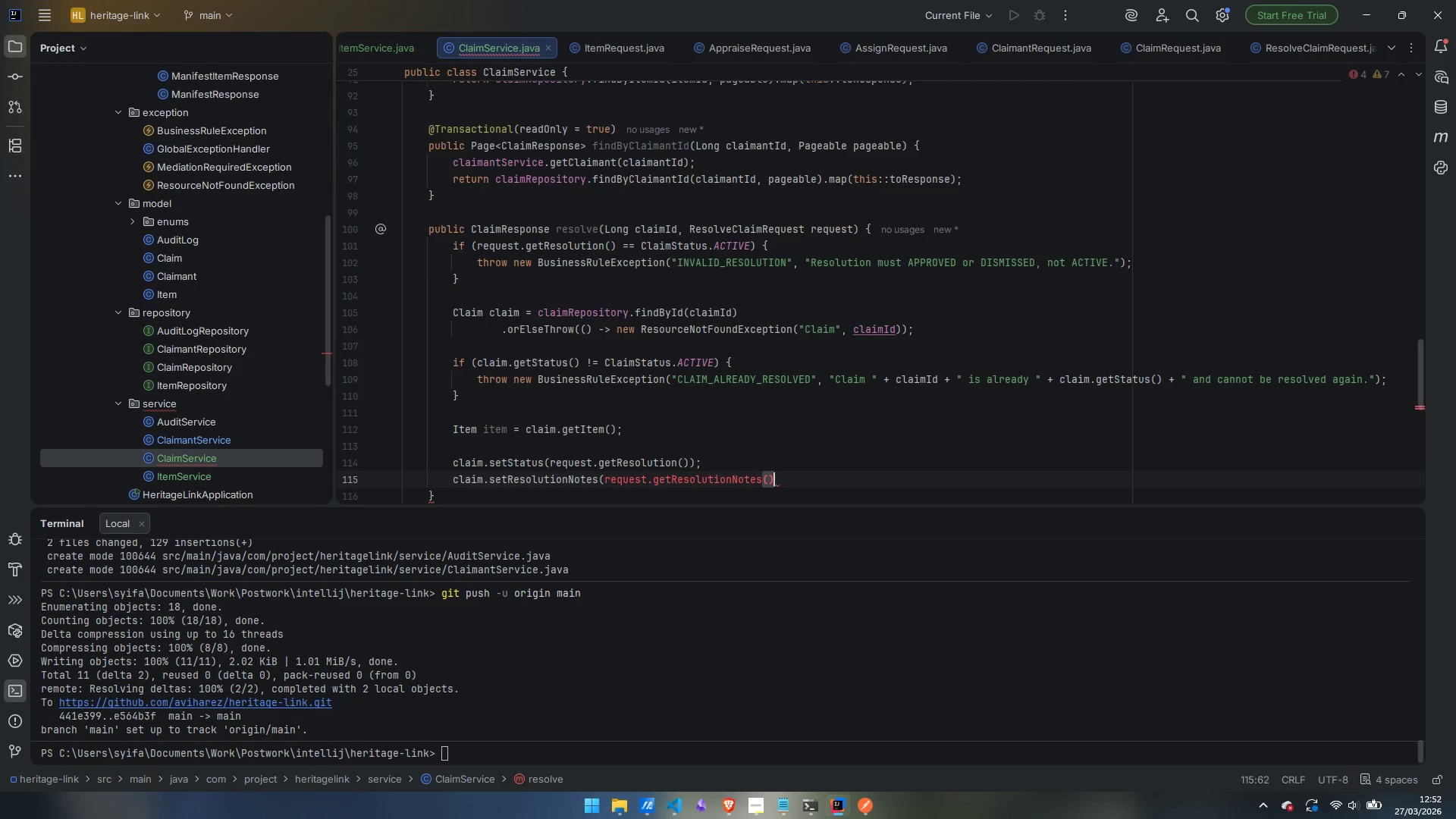 
 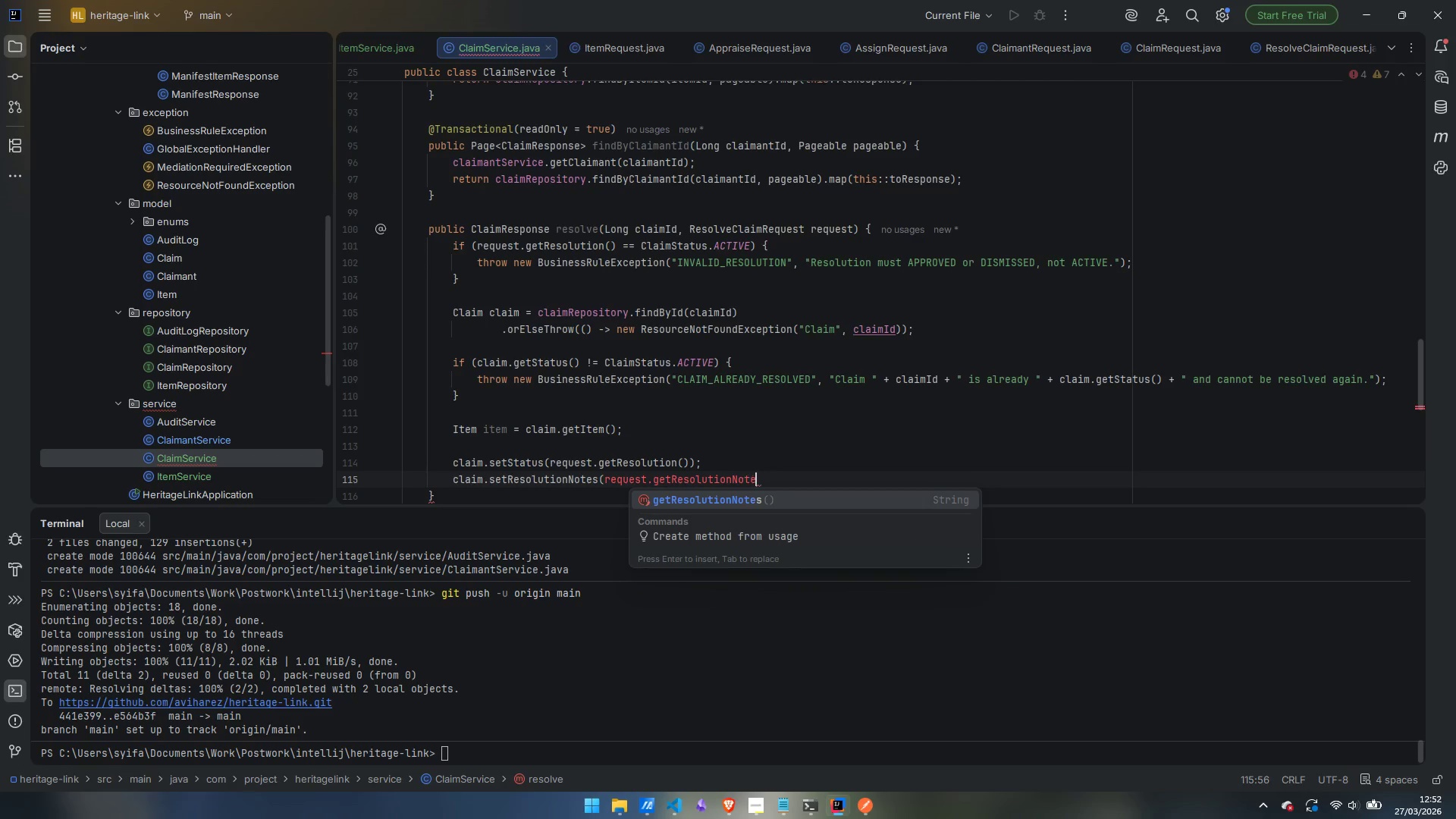 
key(Enter)
 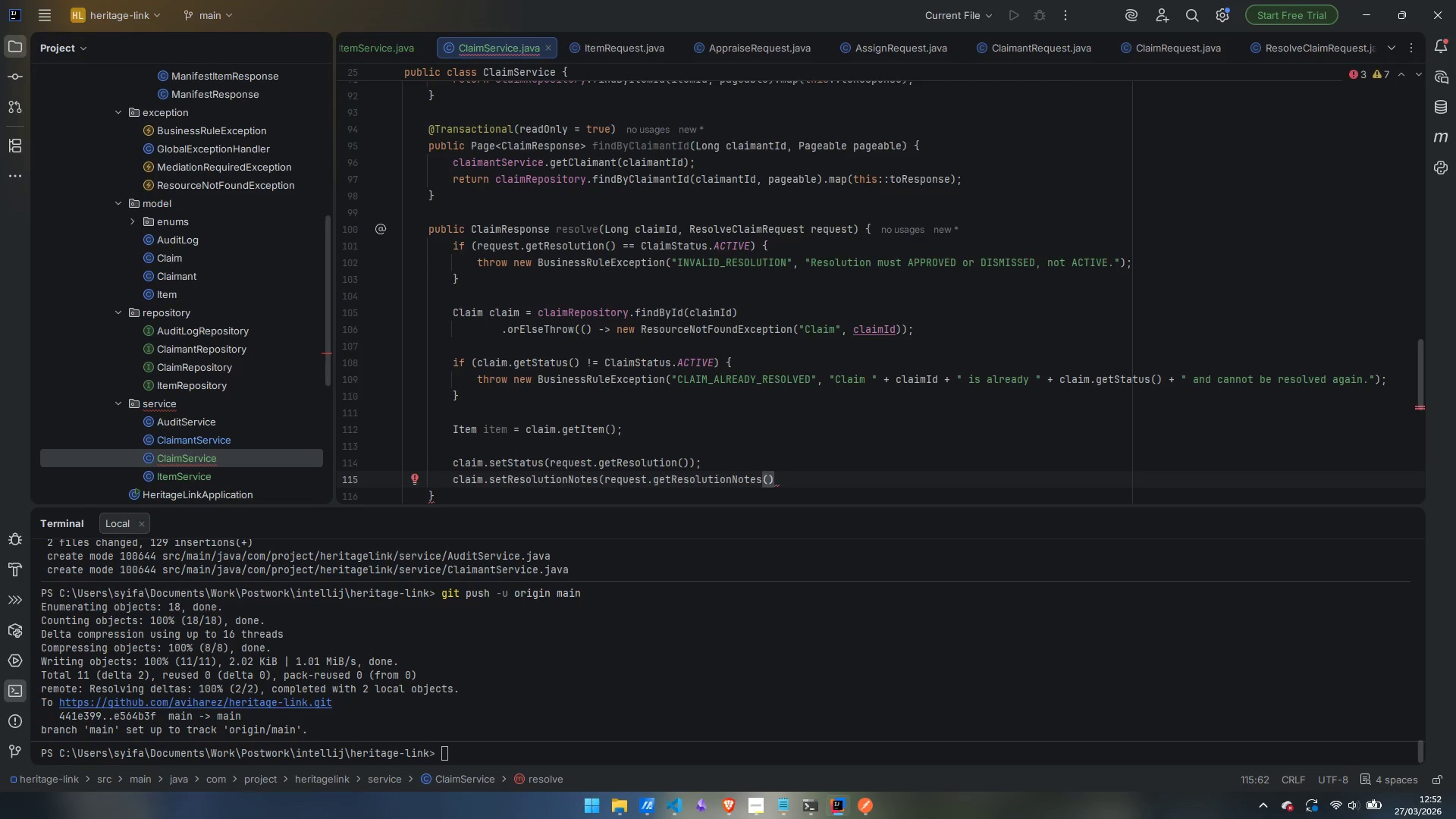 
key(Shift+0)
 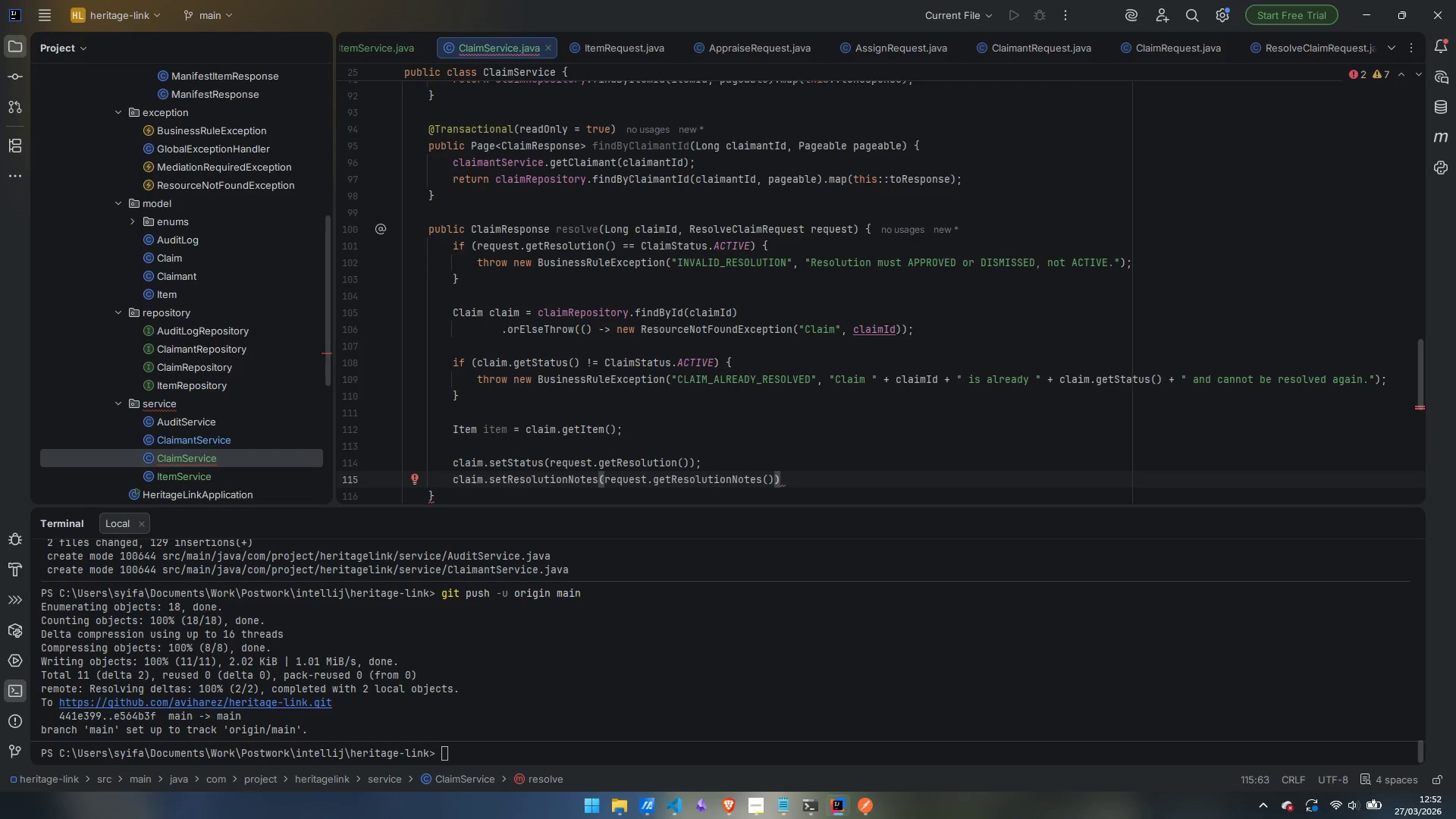 
key(Semicolon)
 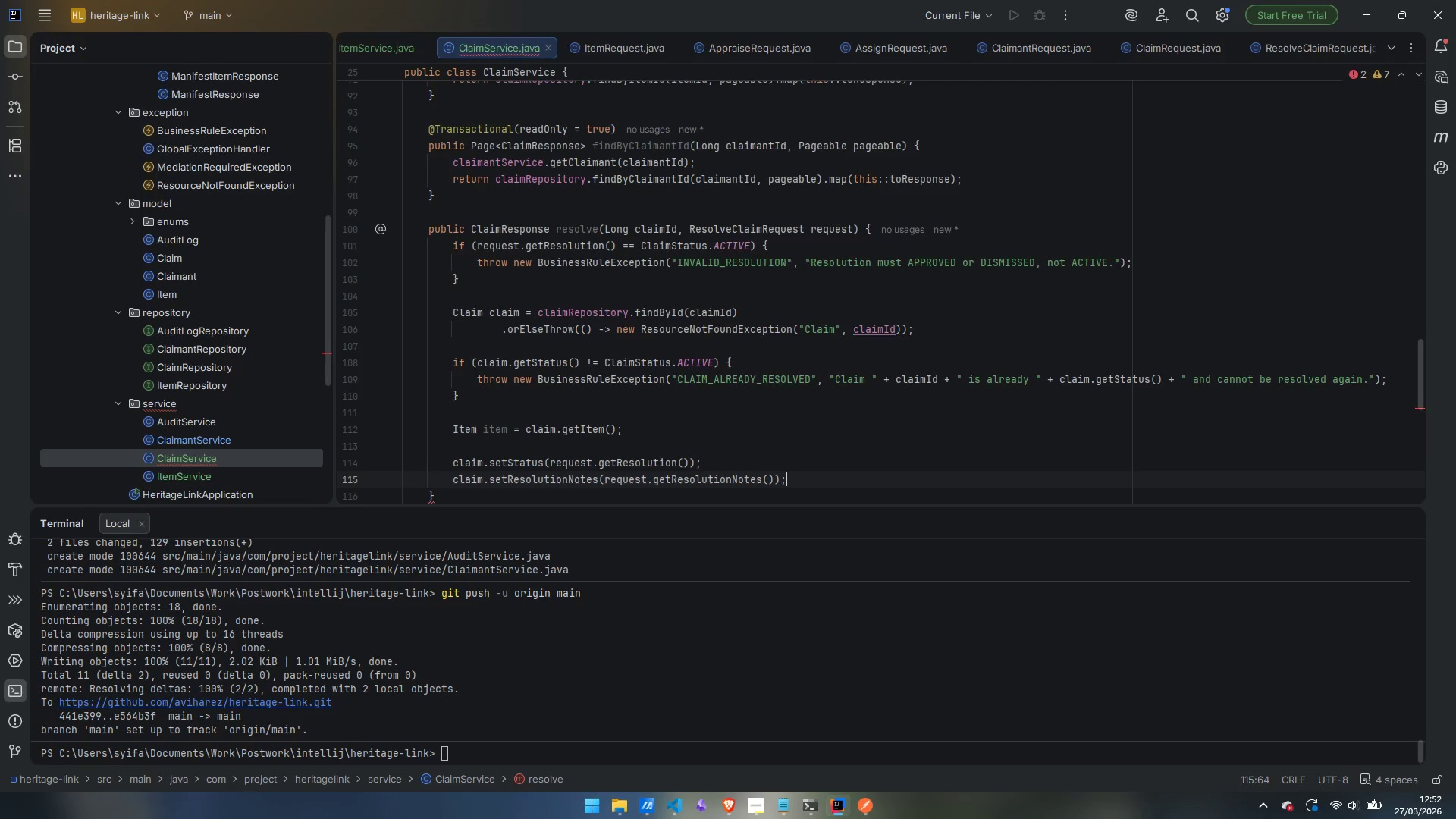 
key(Enter)
 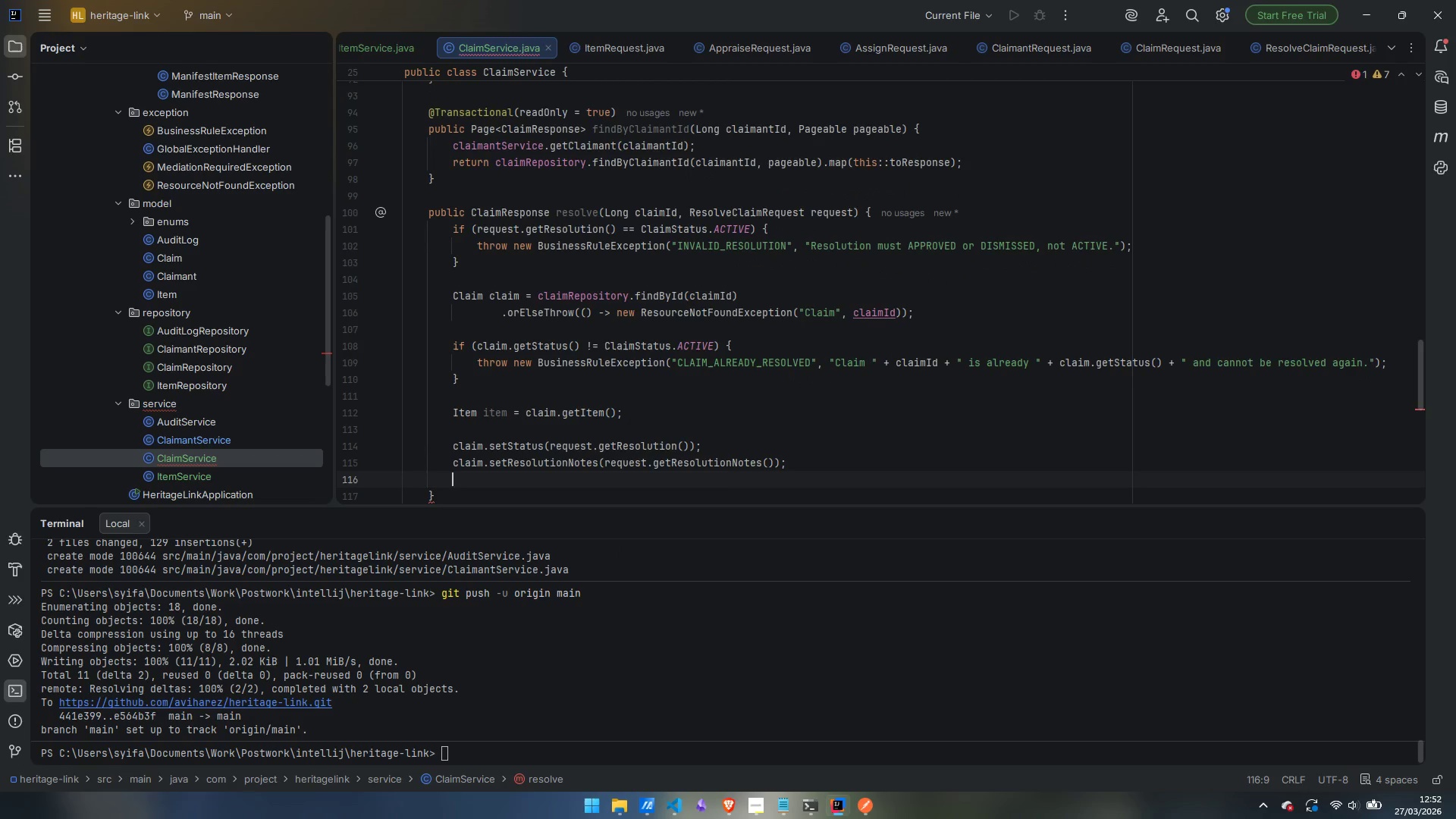 
type(claim.setResolvedAt)
 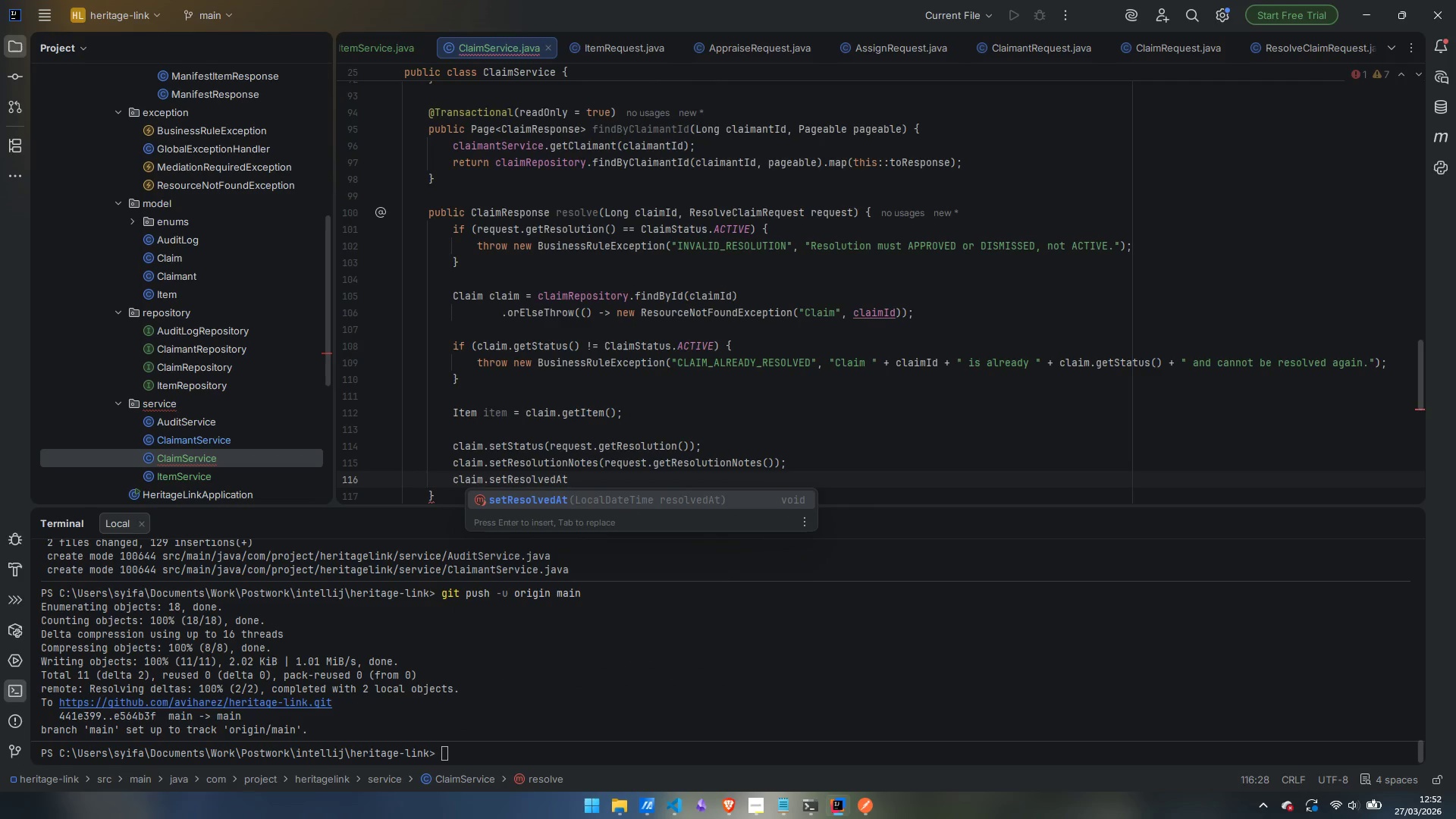 
key(Enter)
 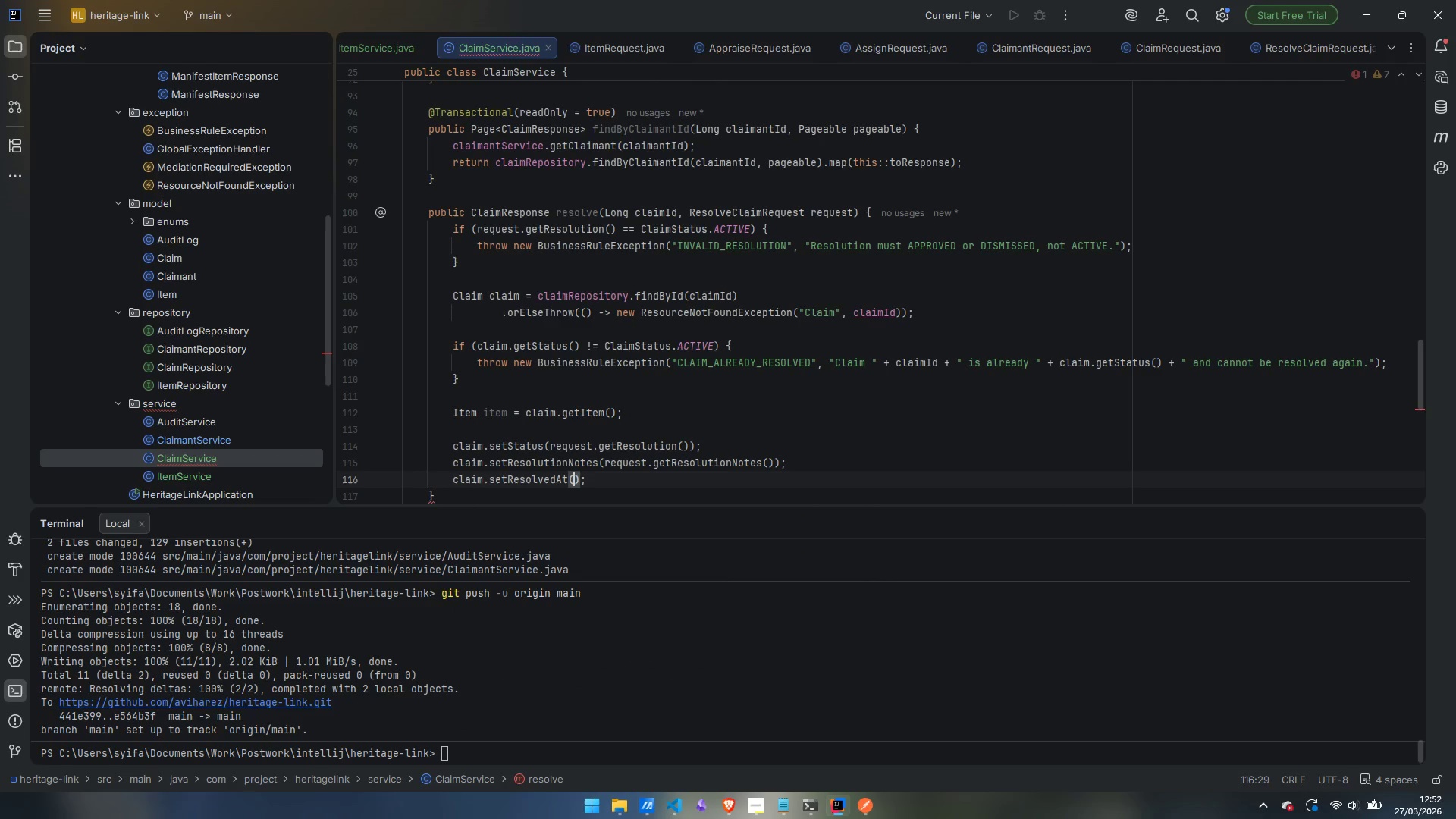 
type(LocalDateTime.now)
 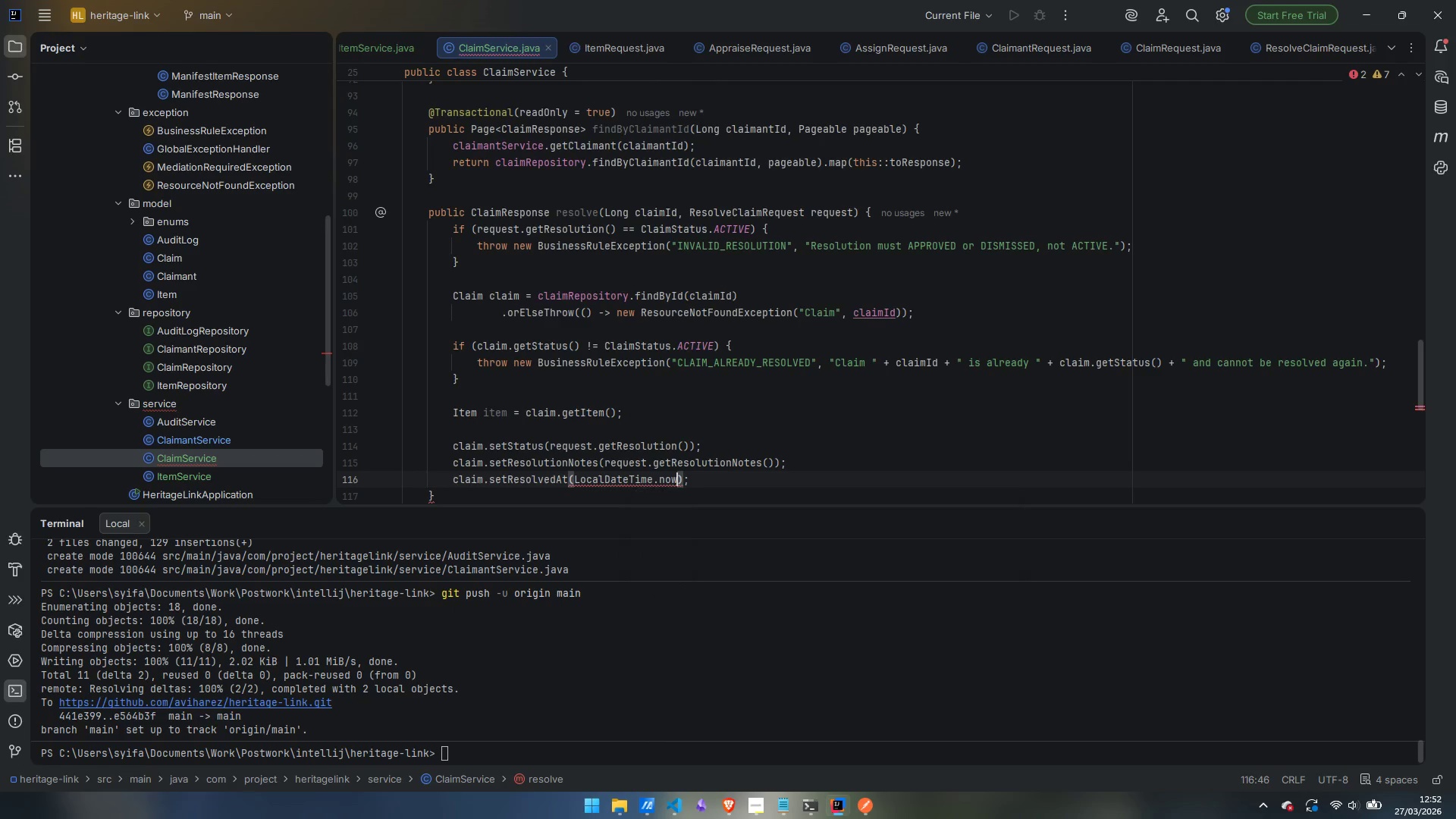 
key(Enter)
 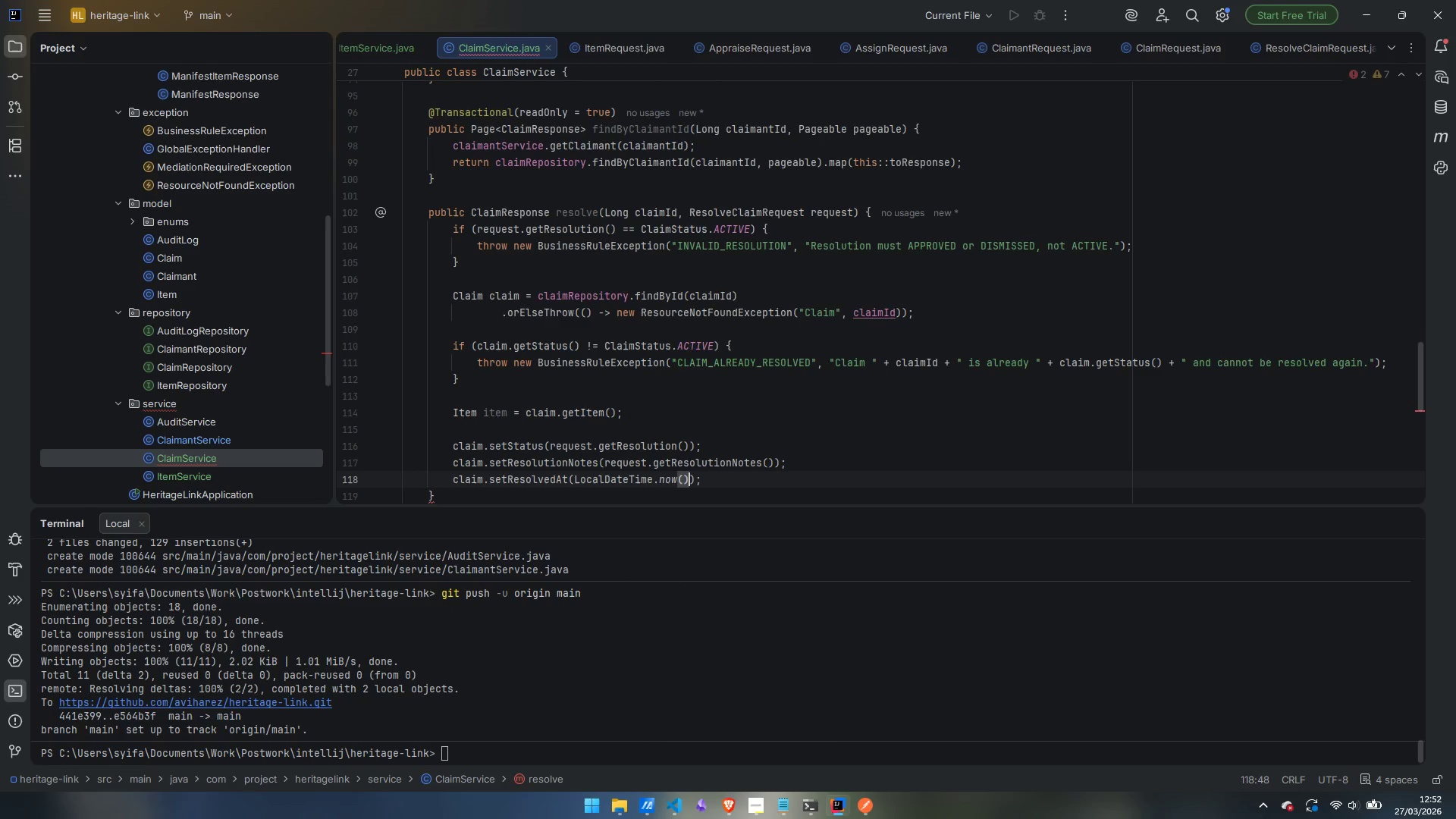 
key(ArrowRight)
 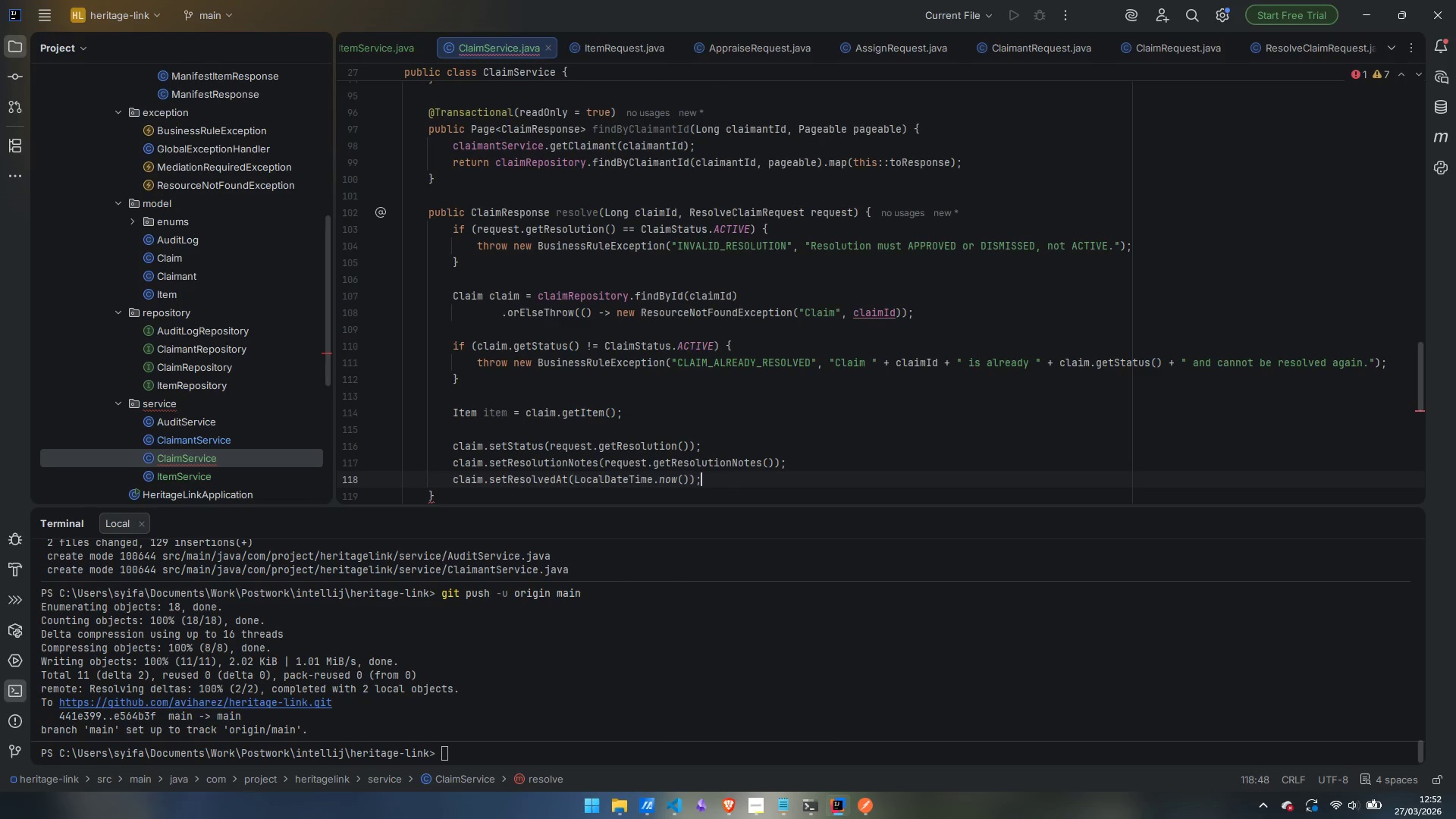 
key(ArrowRight)
 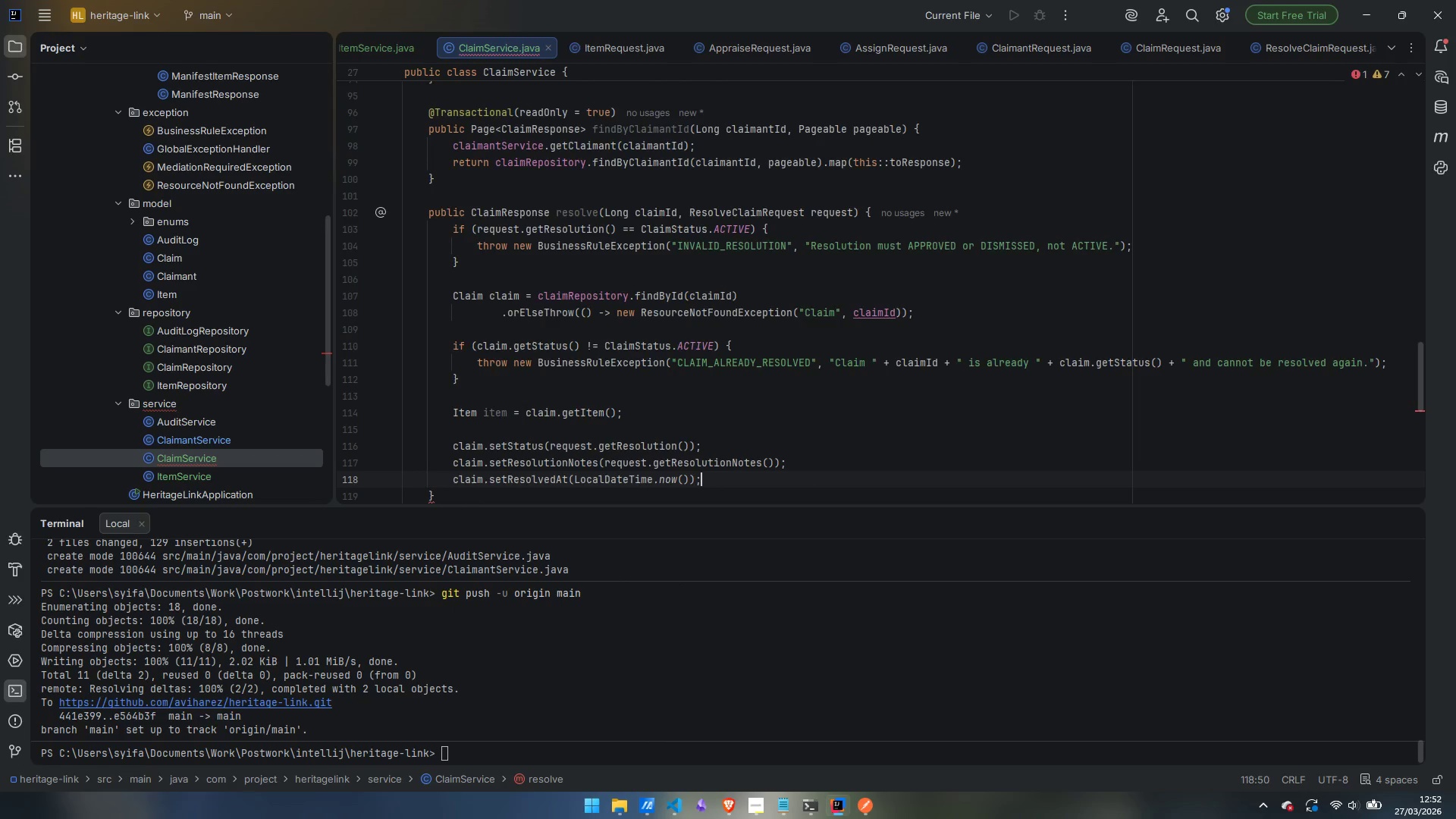 
key(Enter)
 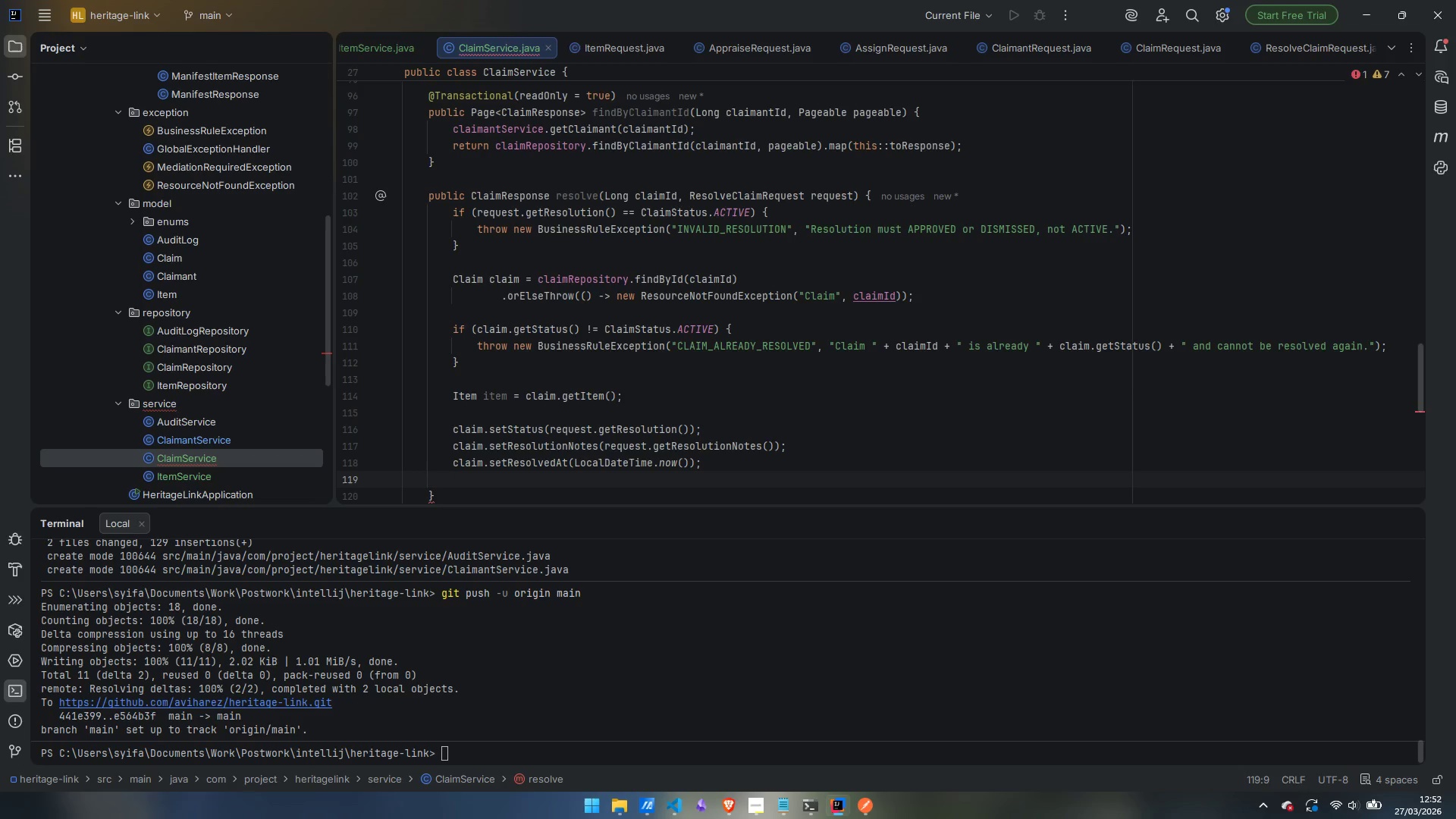 
type(claimRes)
key(Backspace)
type(pository.save)
 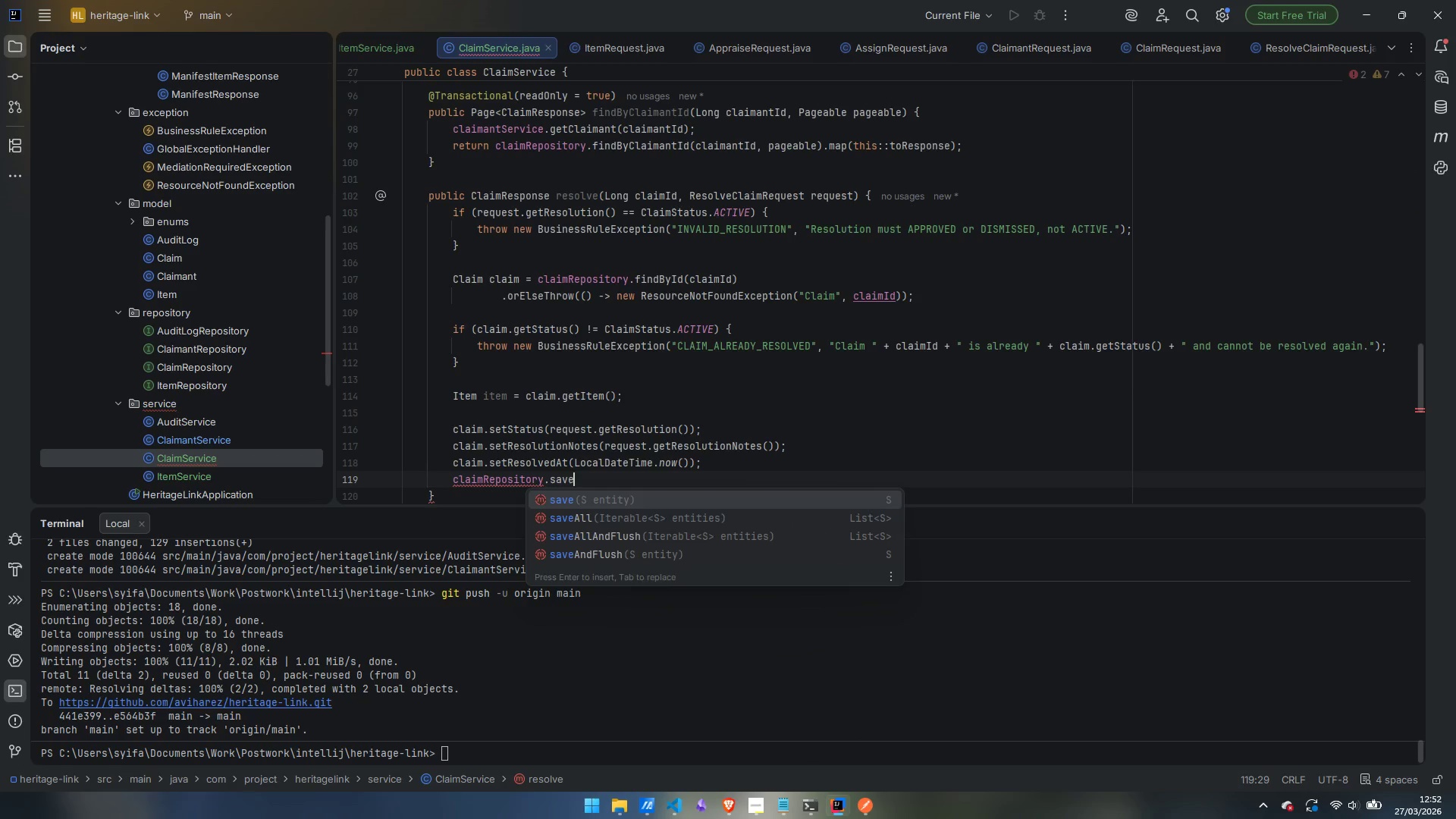 
key(Enter)
 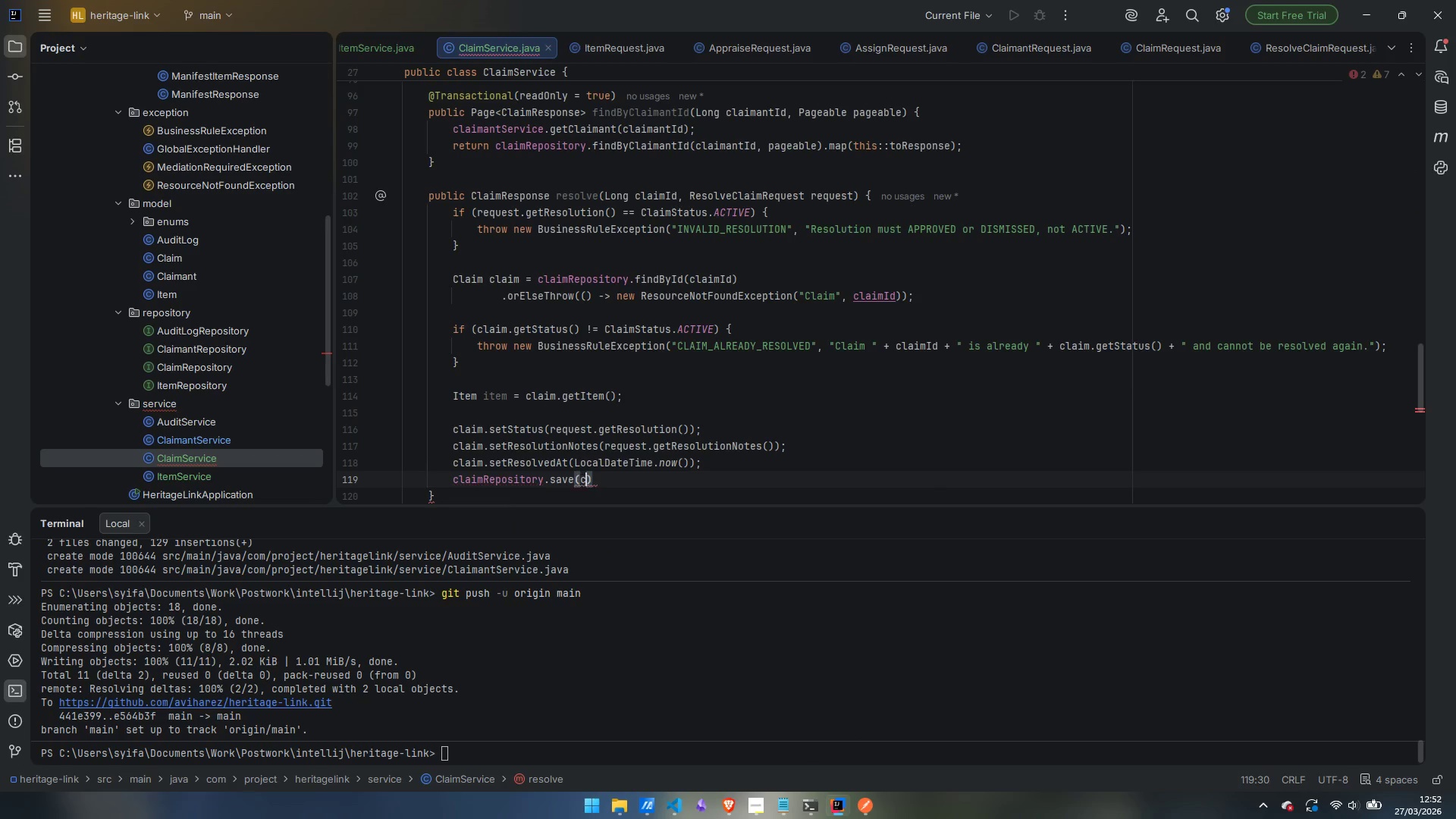 
type(claim)
 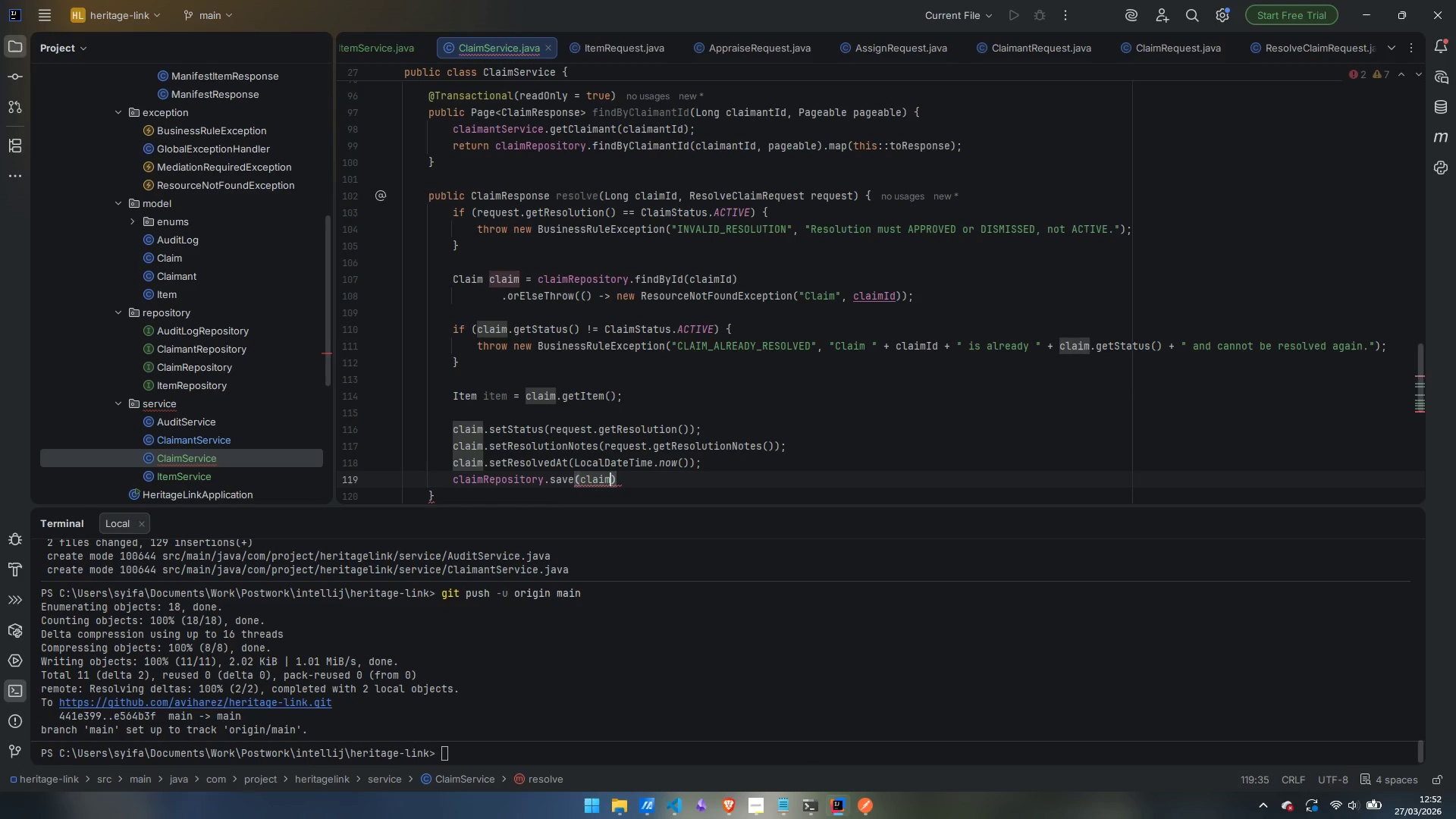 
key(Enter)
 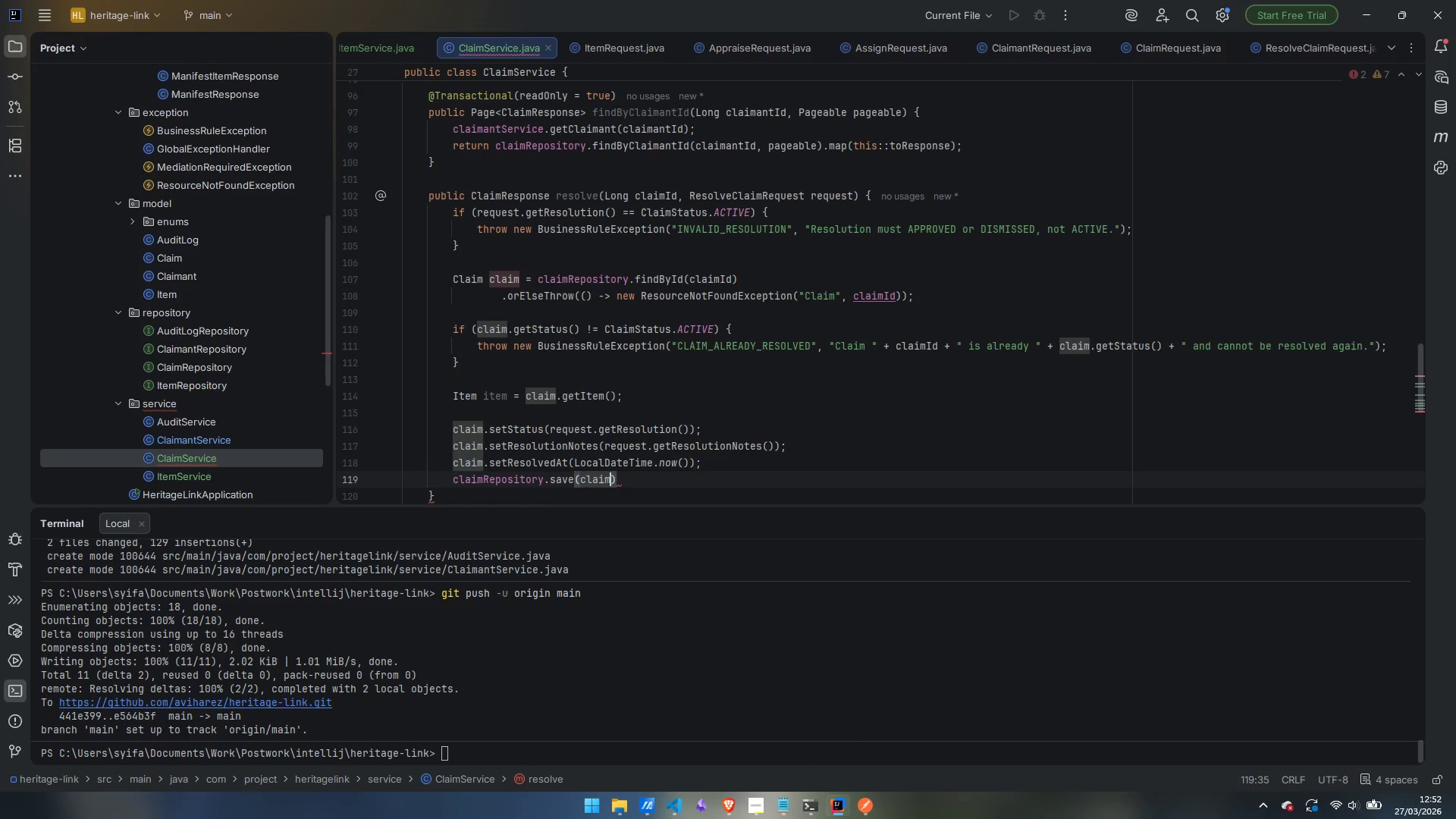 
key(ArrowRight)
 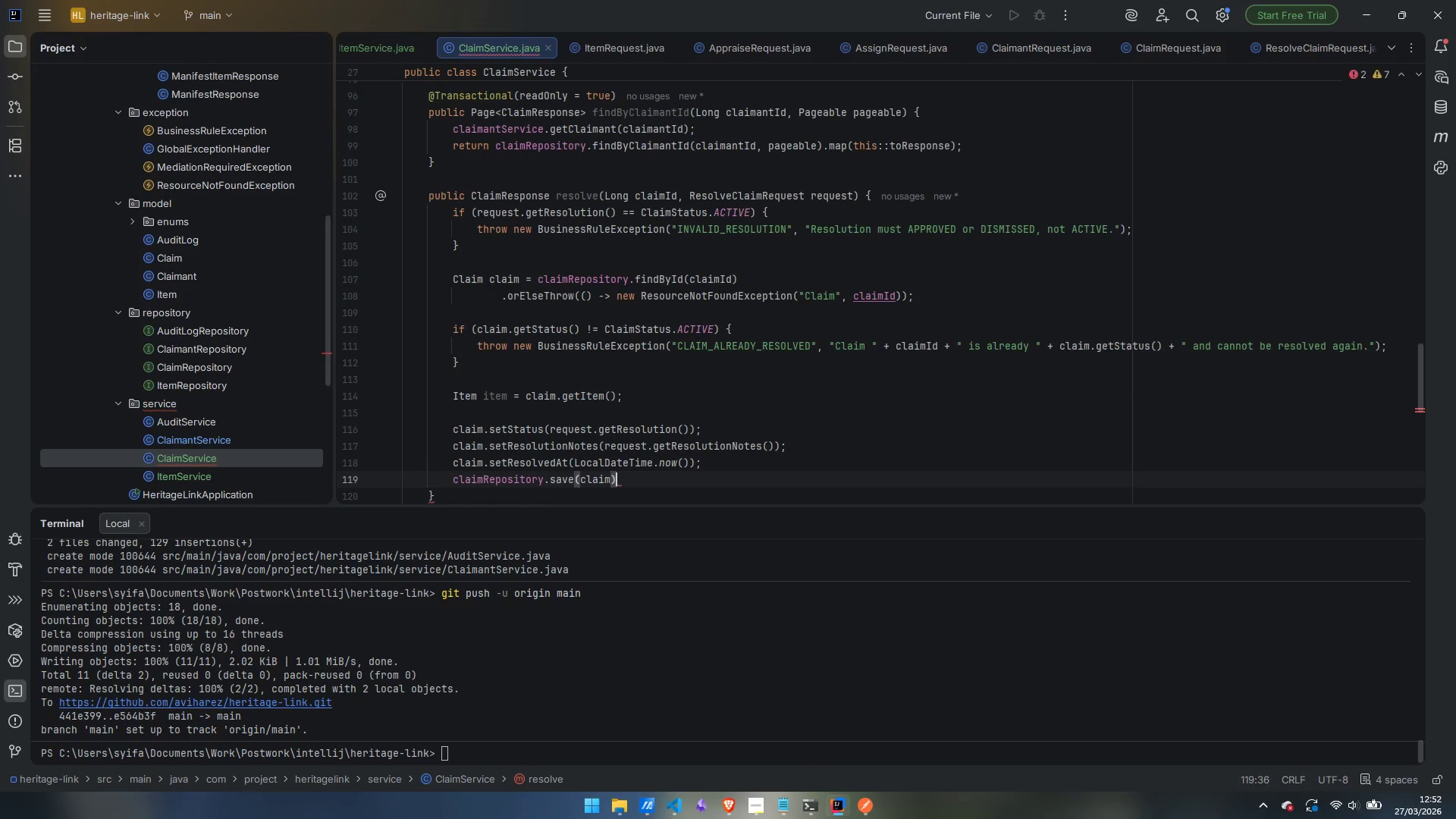 
key(Semicolon)
 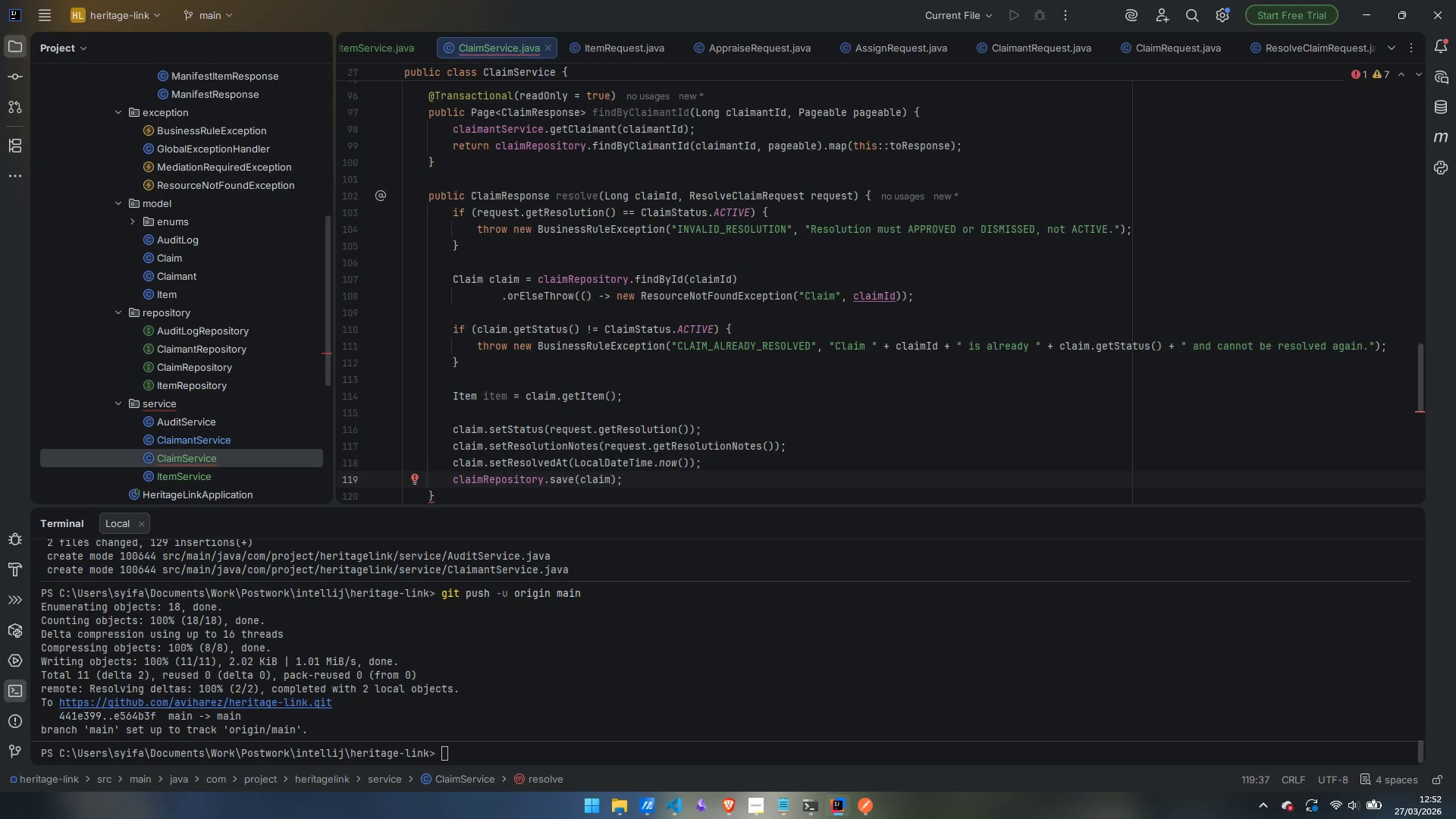 
key(Enter)
 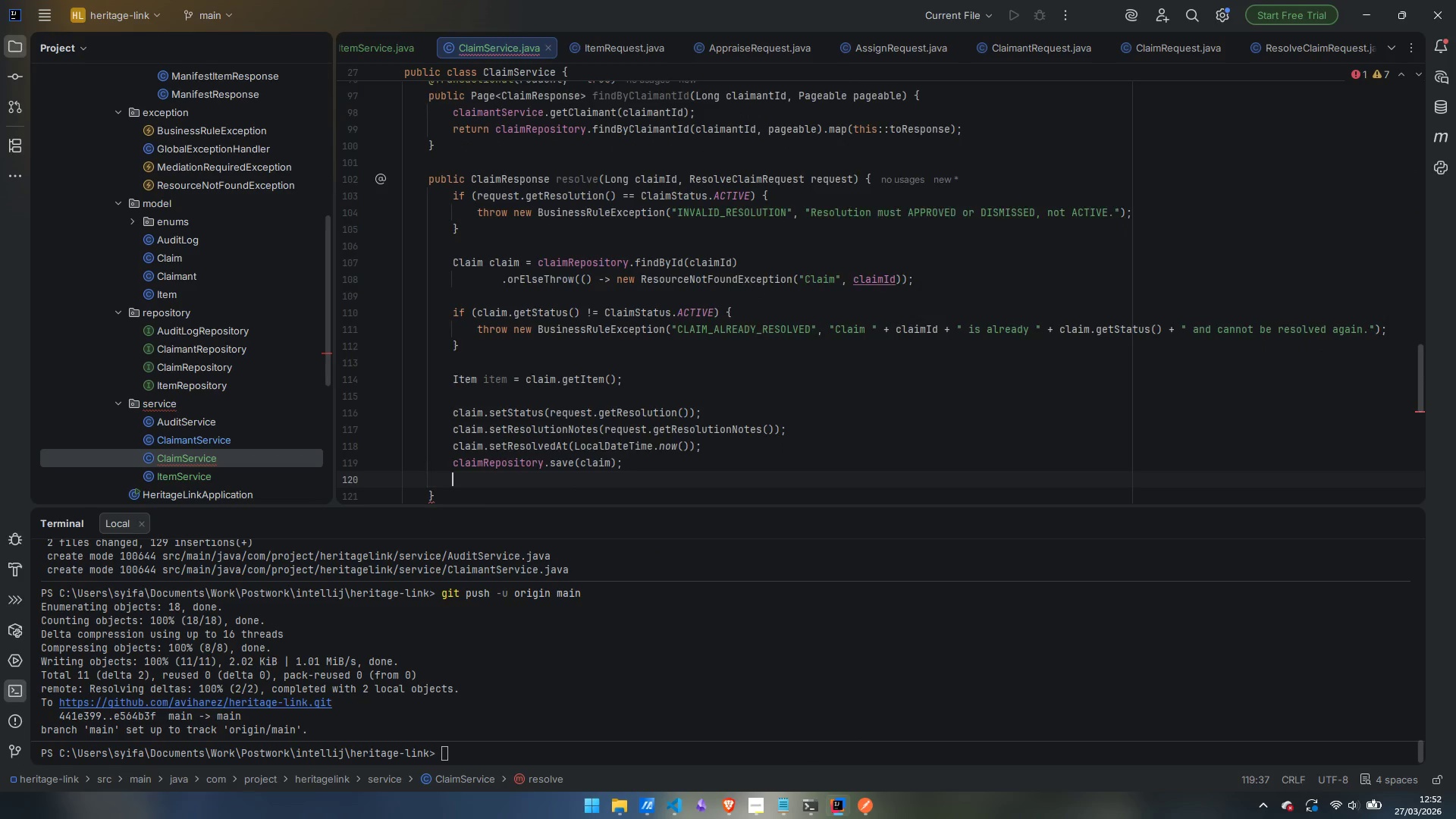 
key(Enter)
 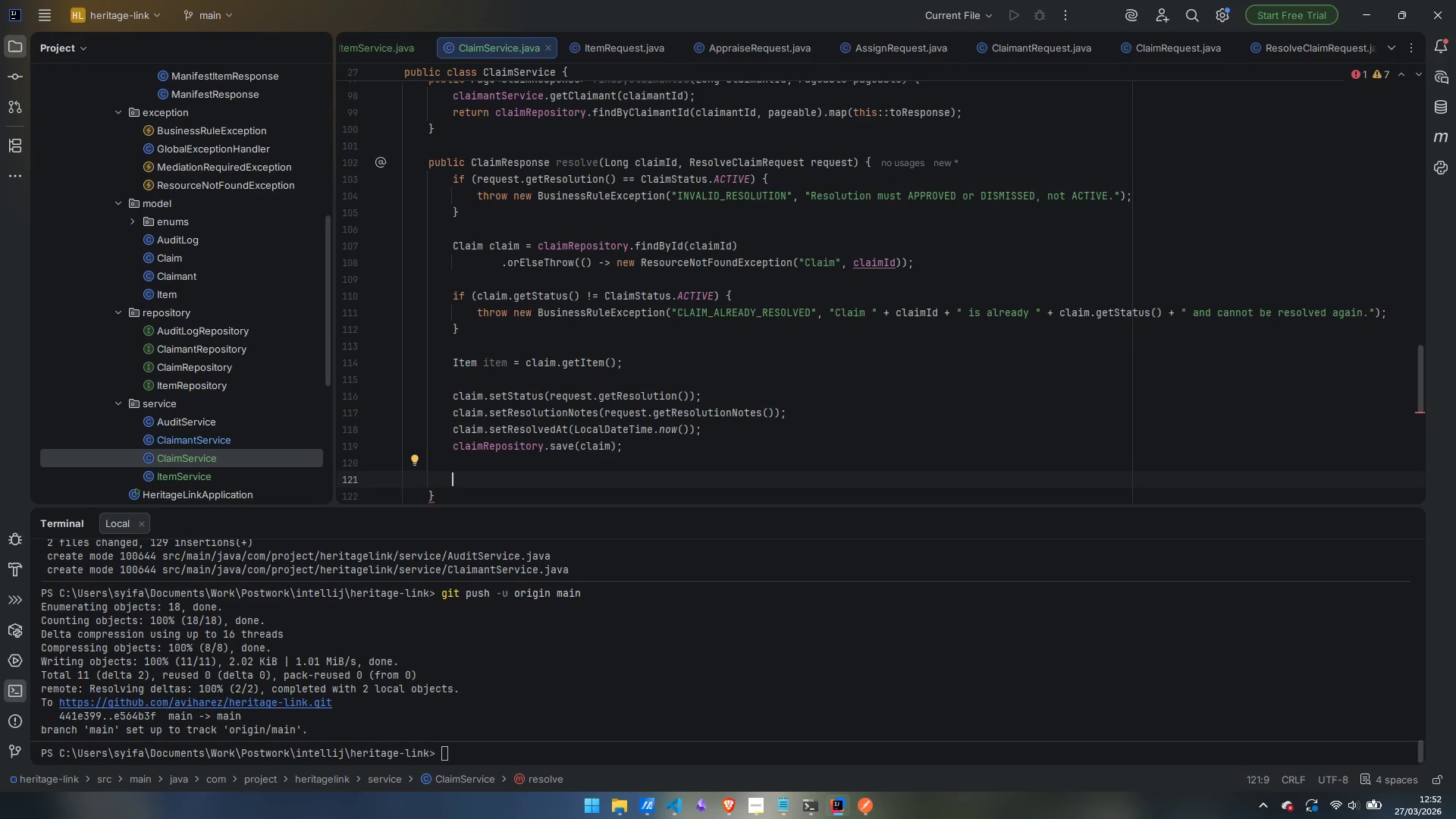 
type(if (request.getRes)
 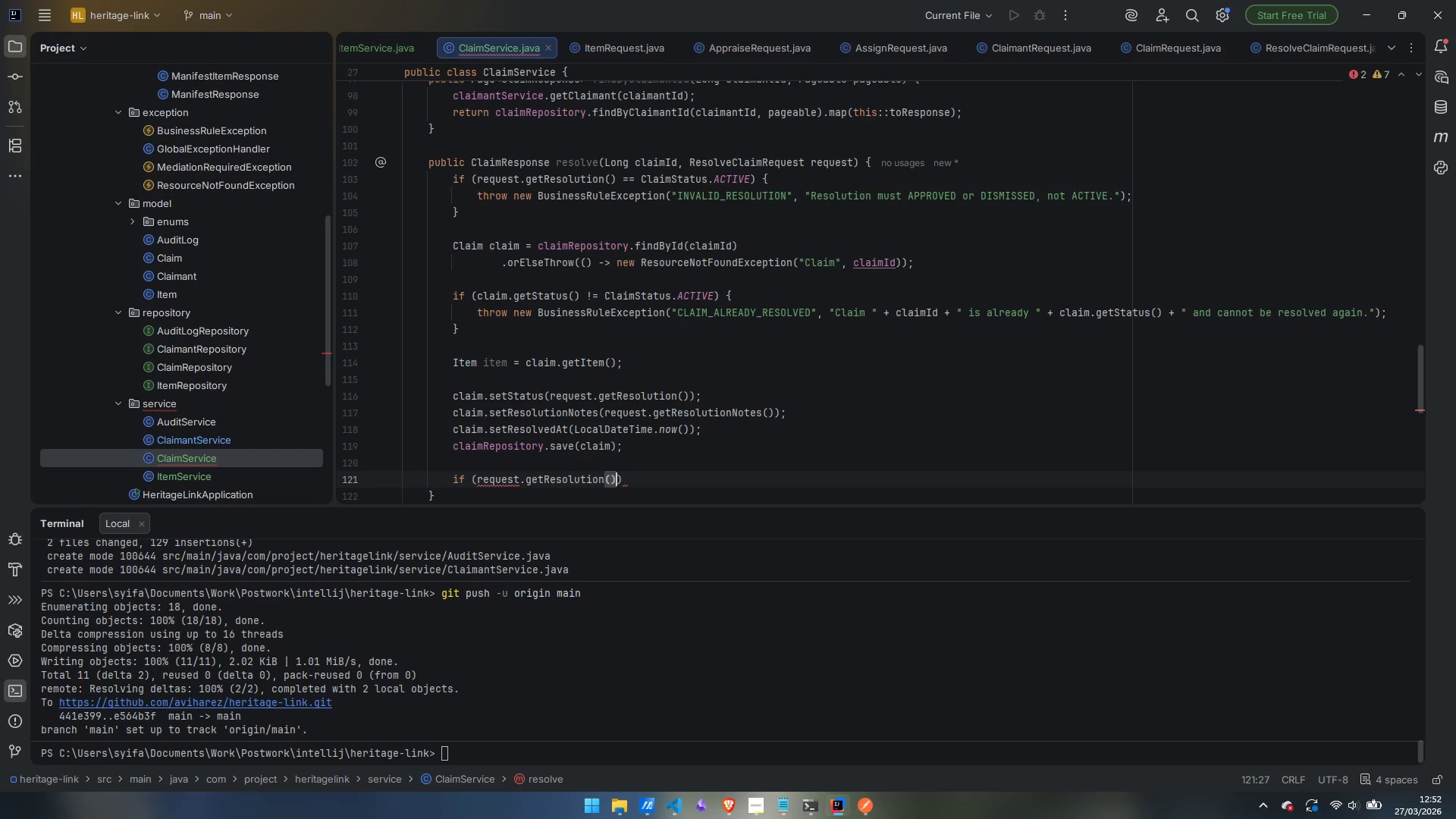 
 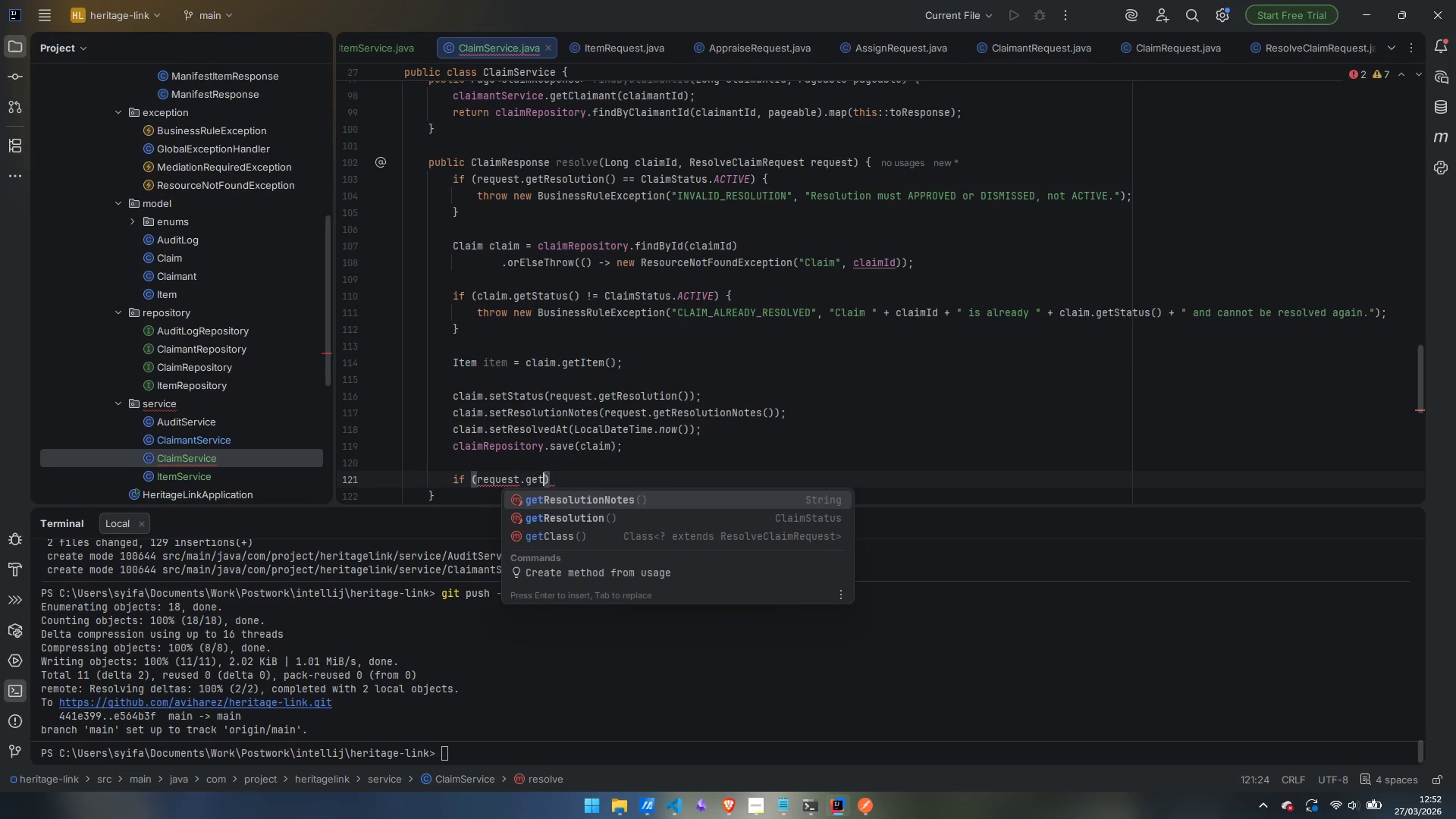 
key(Enter)
 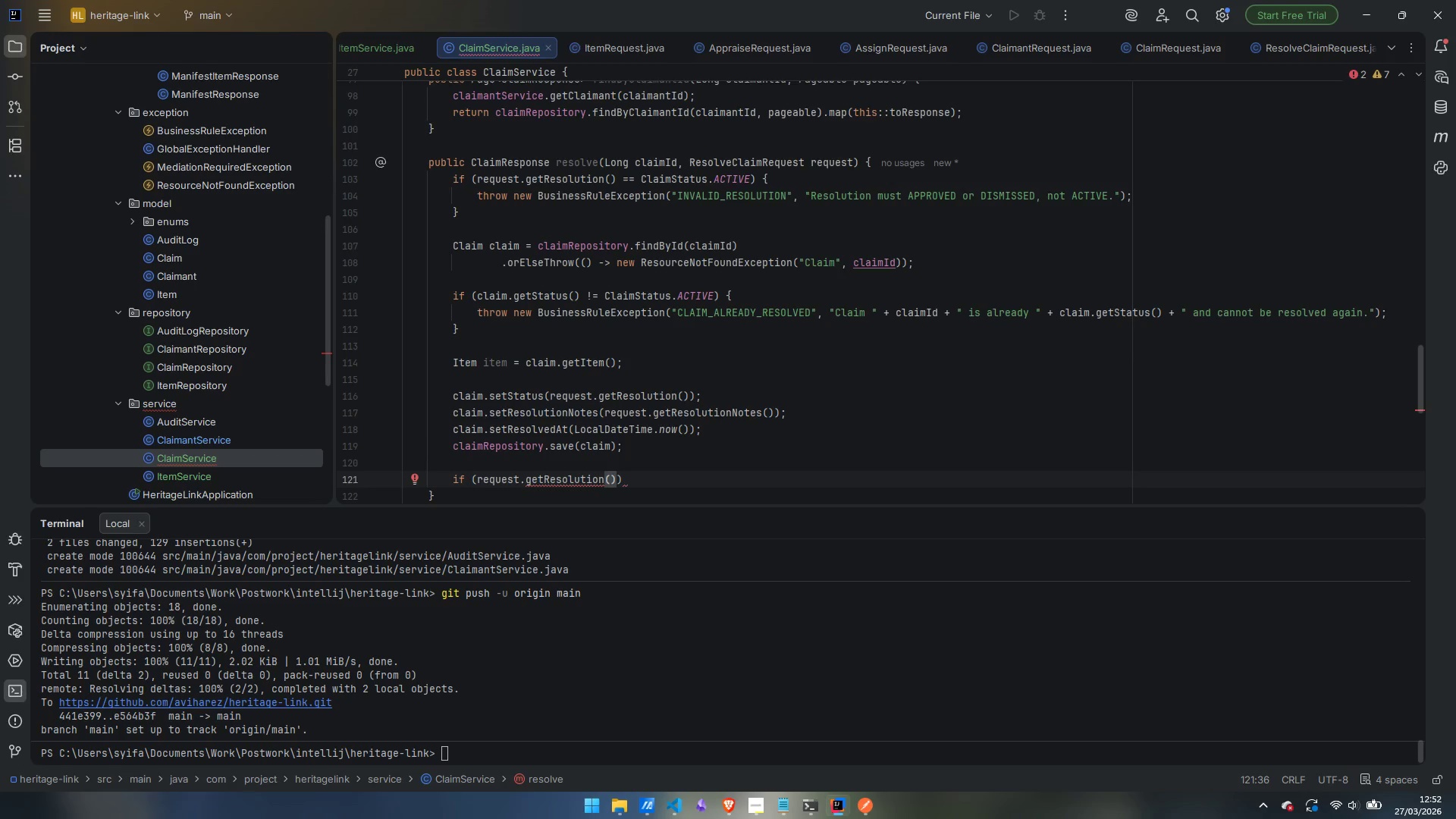 
type( == APPR)
 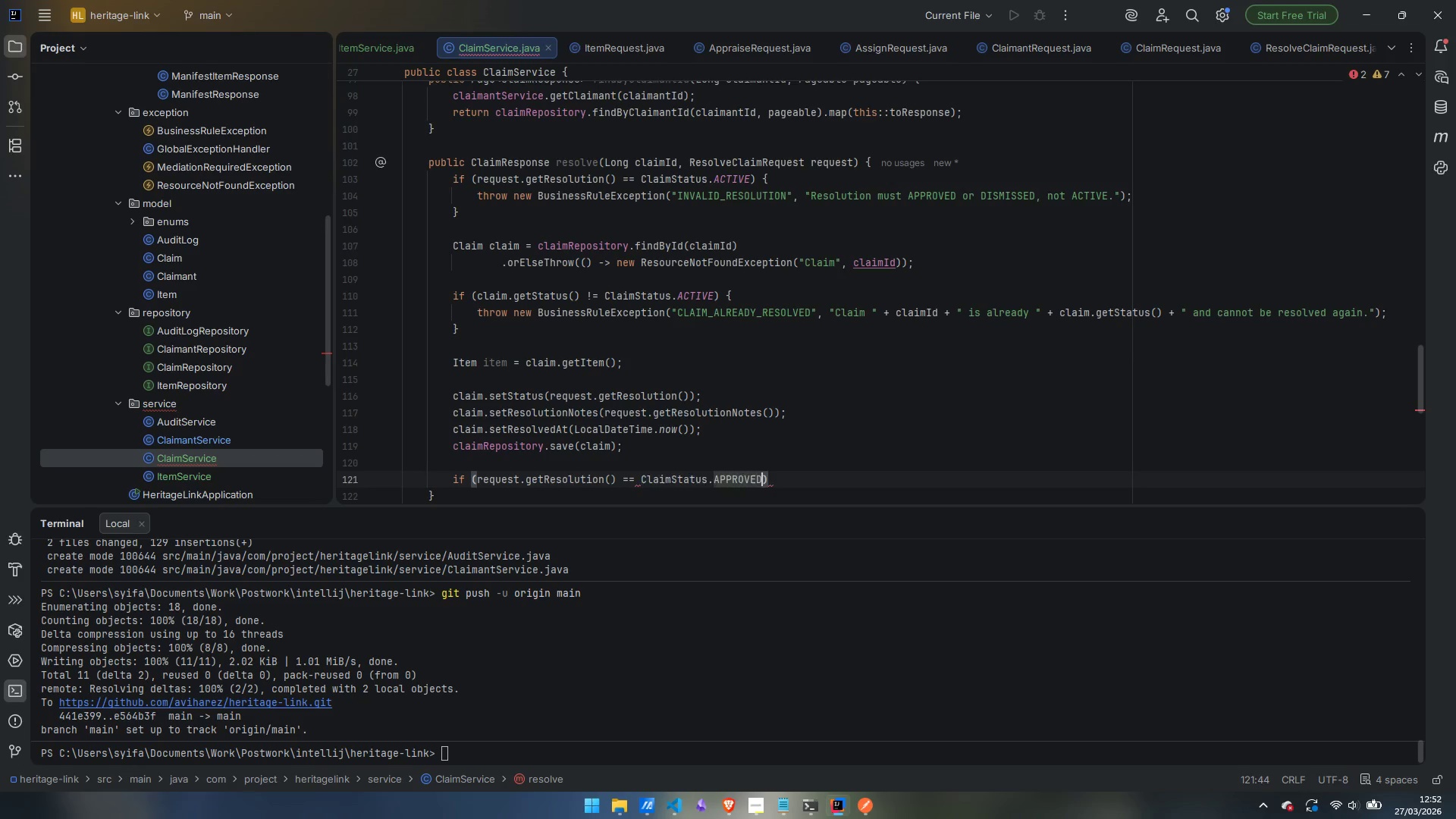 
 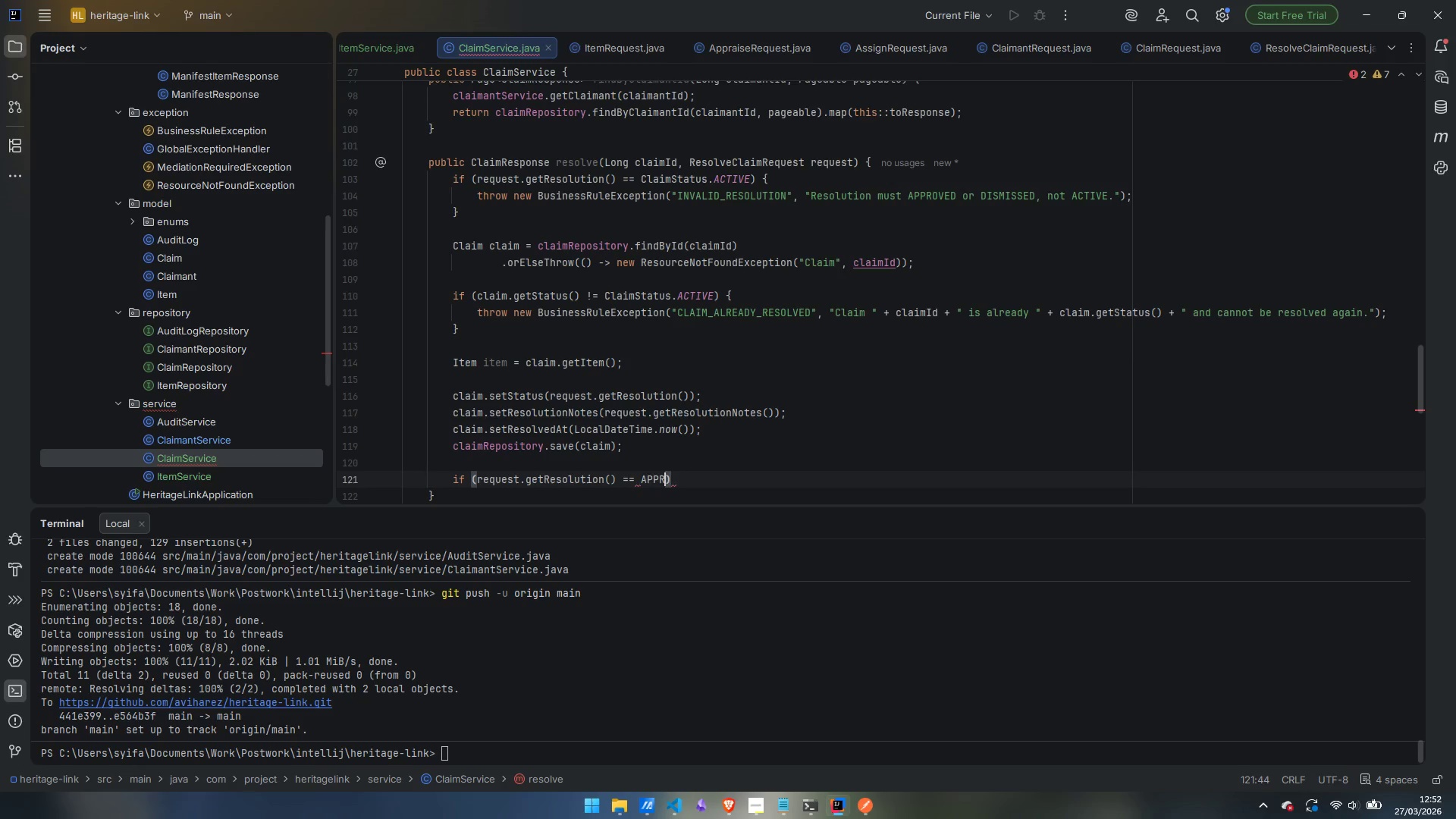 
key(Enter)
 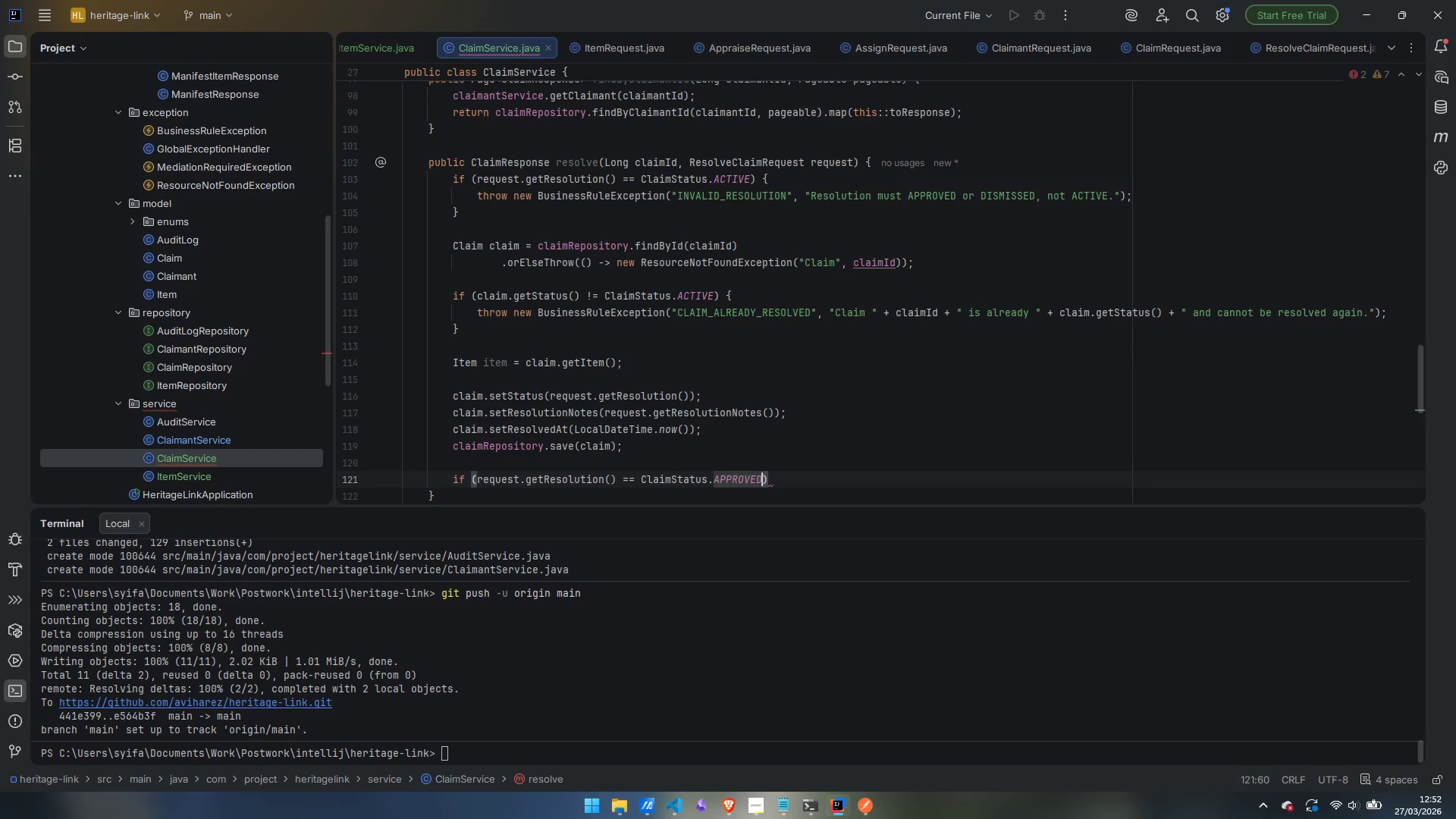 
key(ArrowRight)
 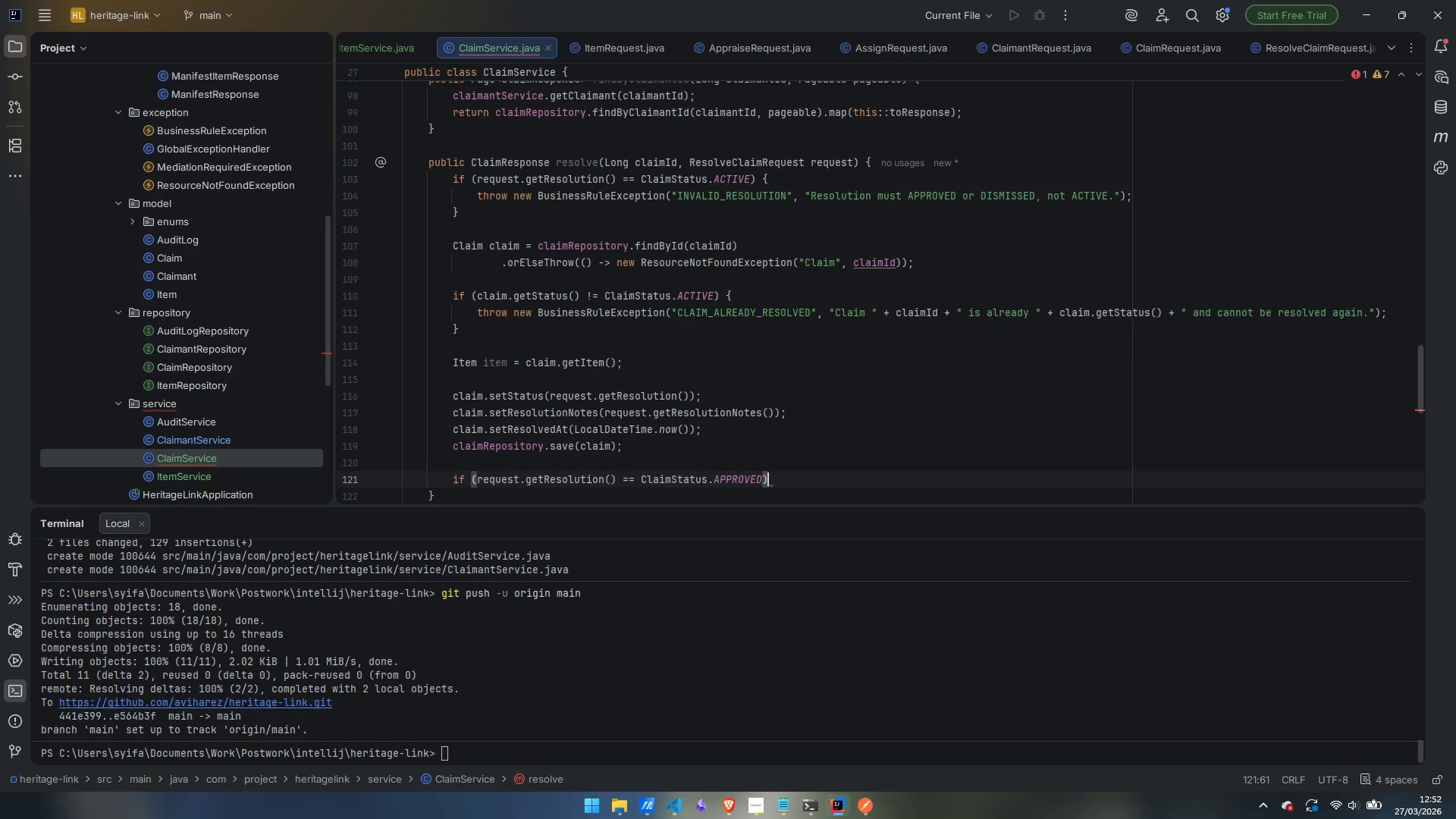 
key(Space)
 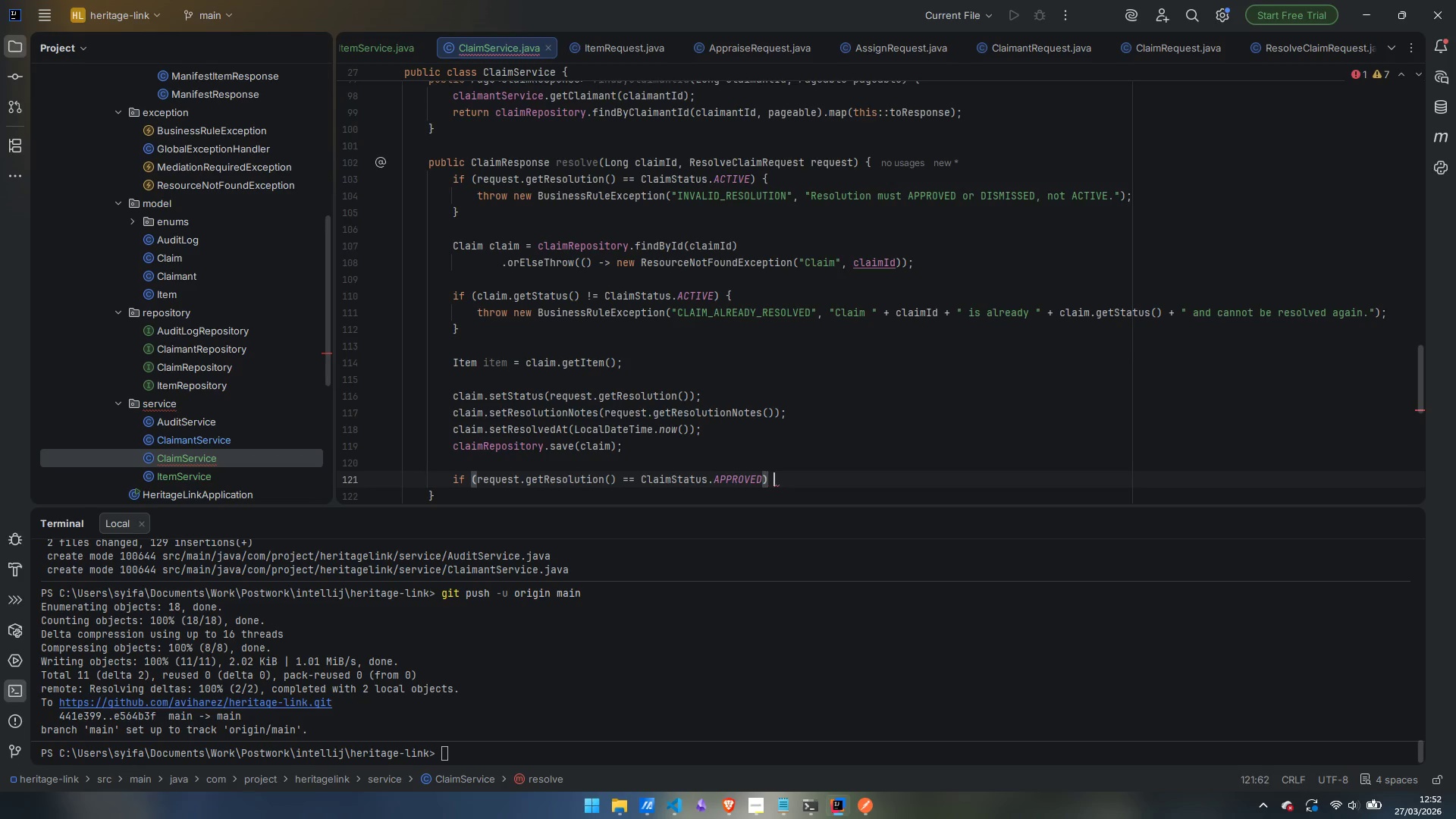 
key(Shift+ShiftLeft)
 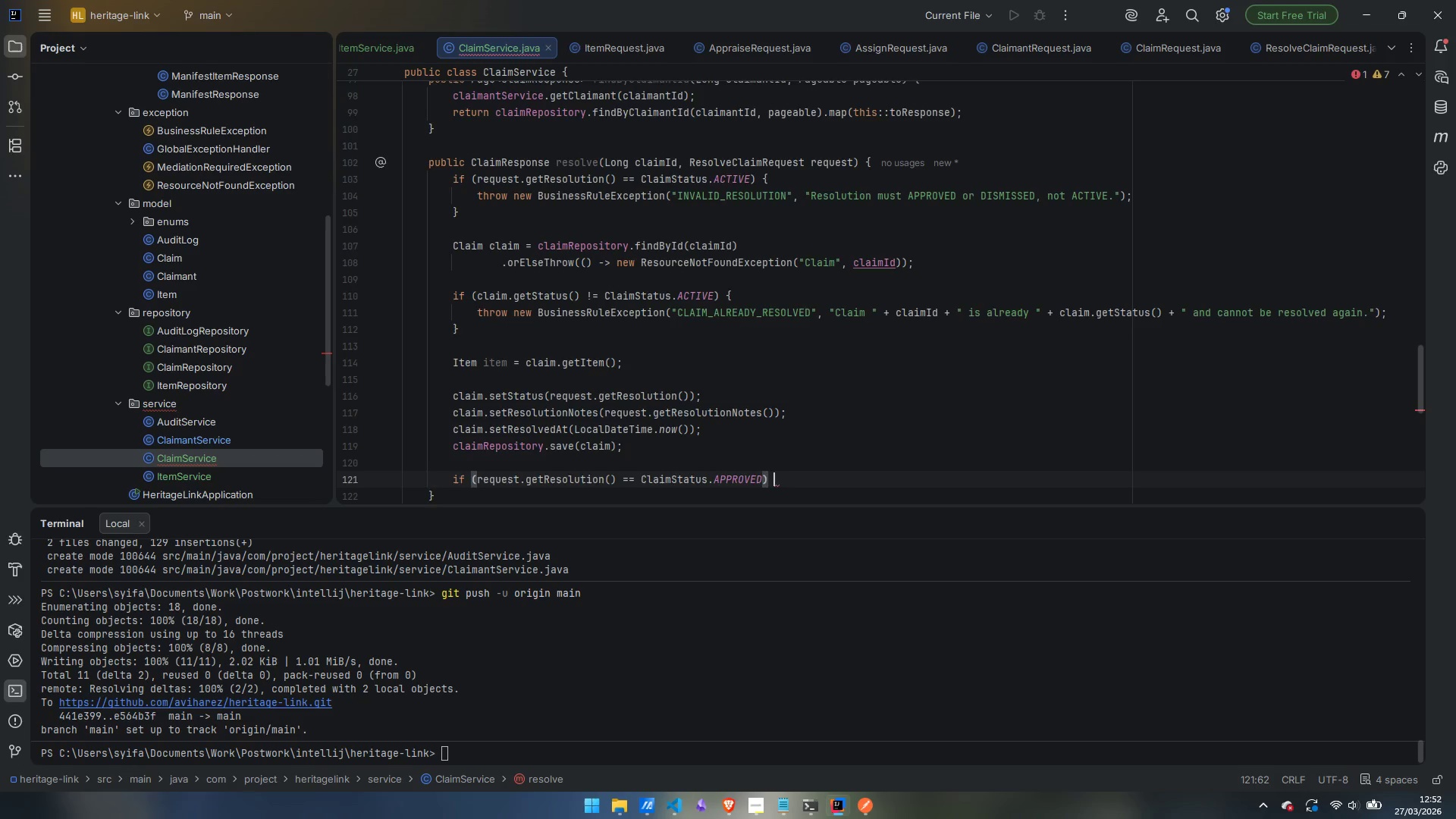 
key(Shift+BracketLeft)
 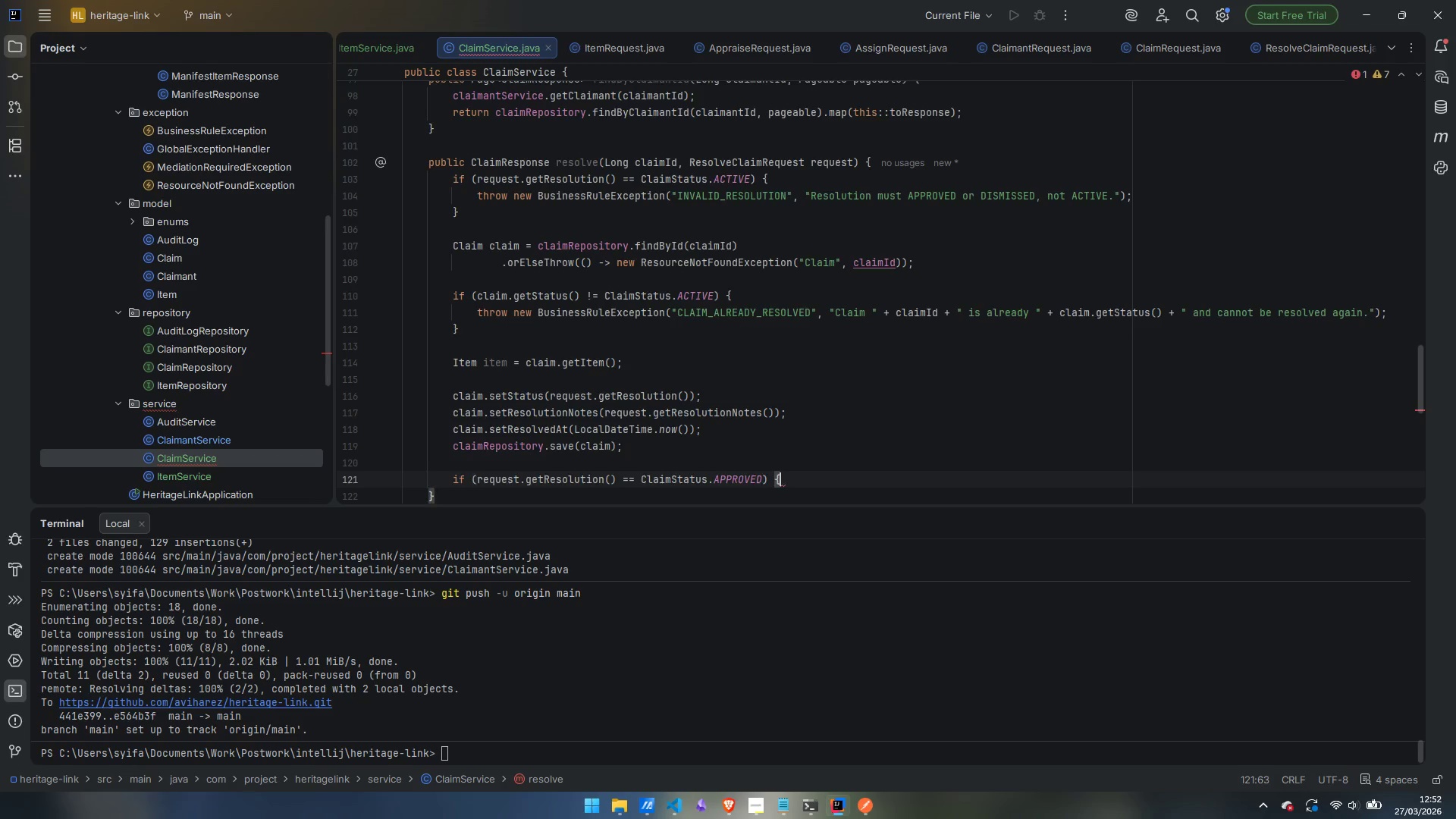 
key(Enter)
 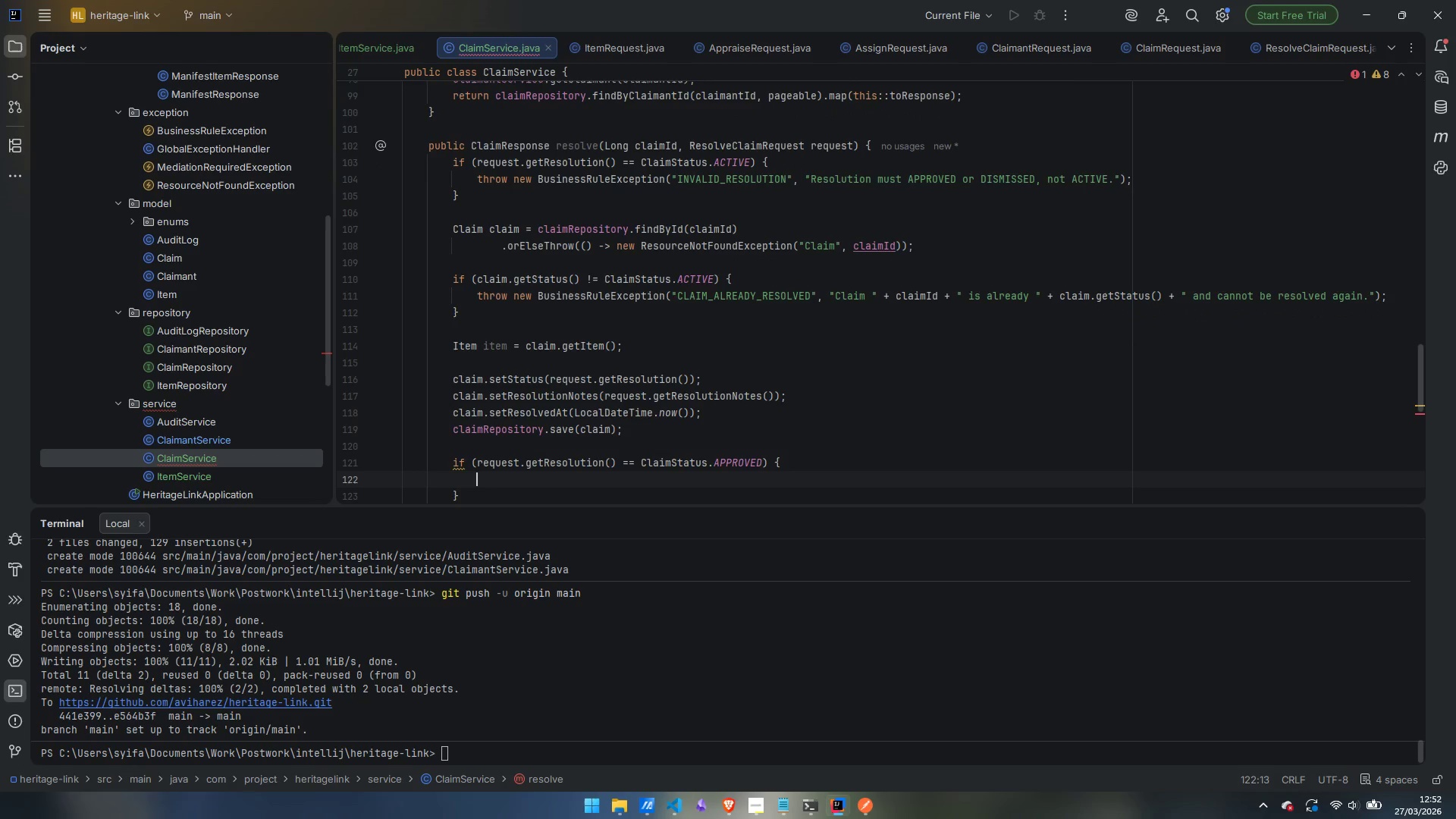 
type(// dismiss all other active claims automatically)
 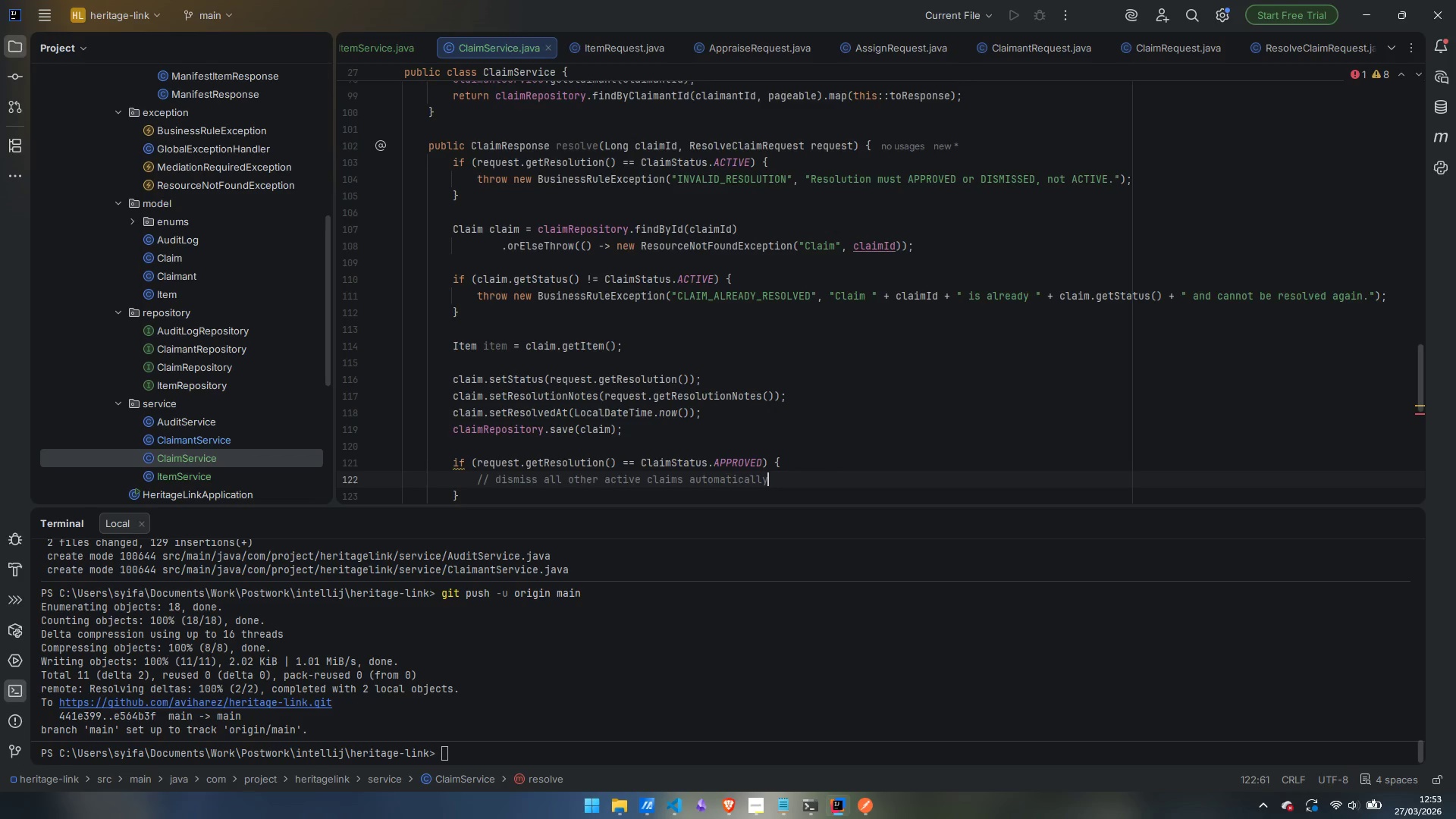 
key(Enter)
 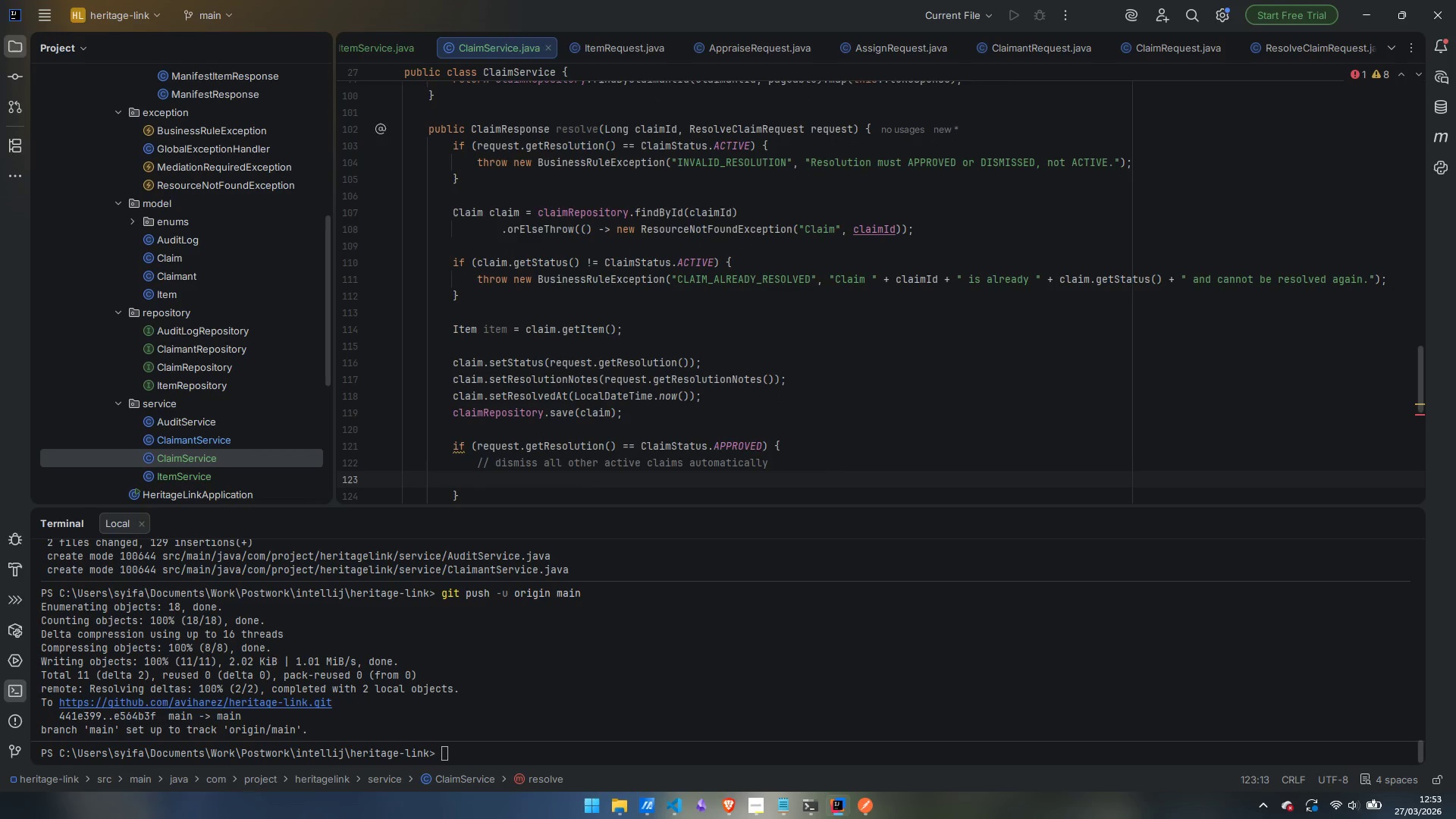 
type(List )
key(Backspace)
type(<Claim)
 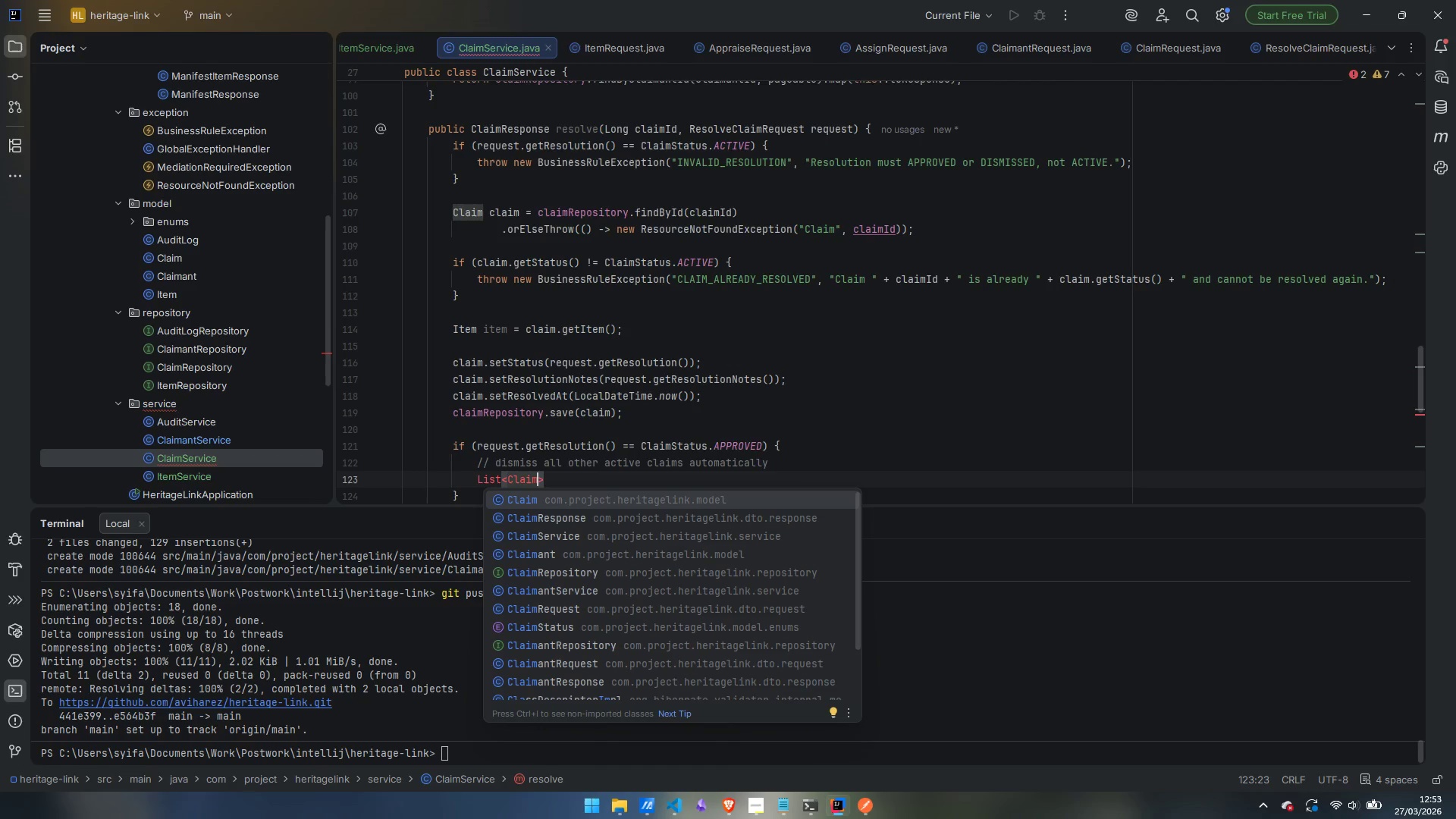 
key(Enter)
 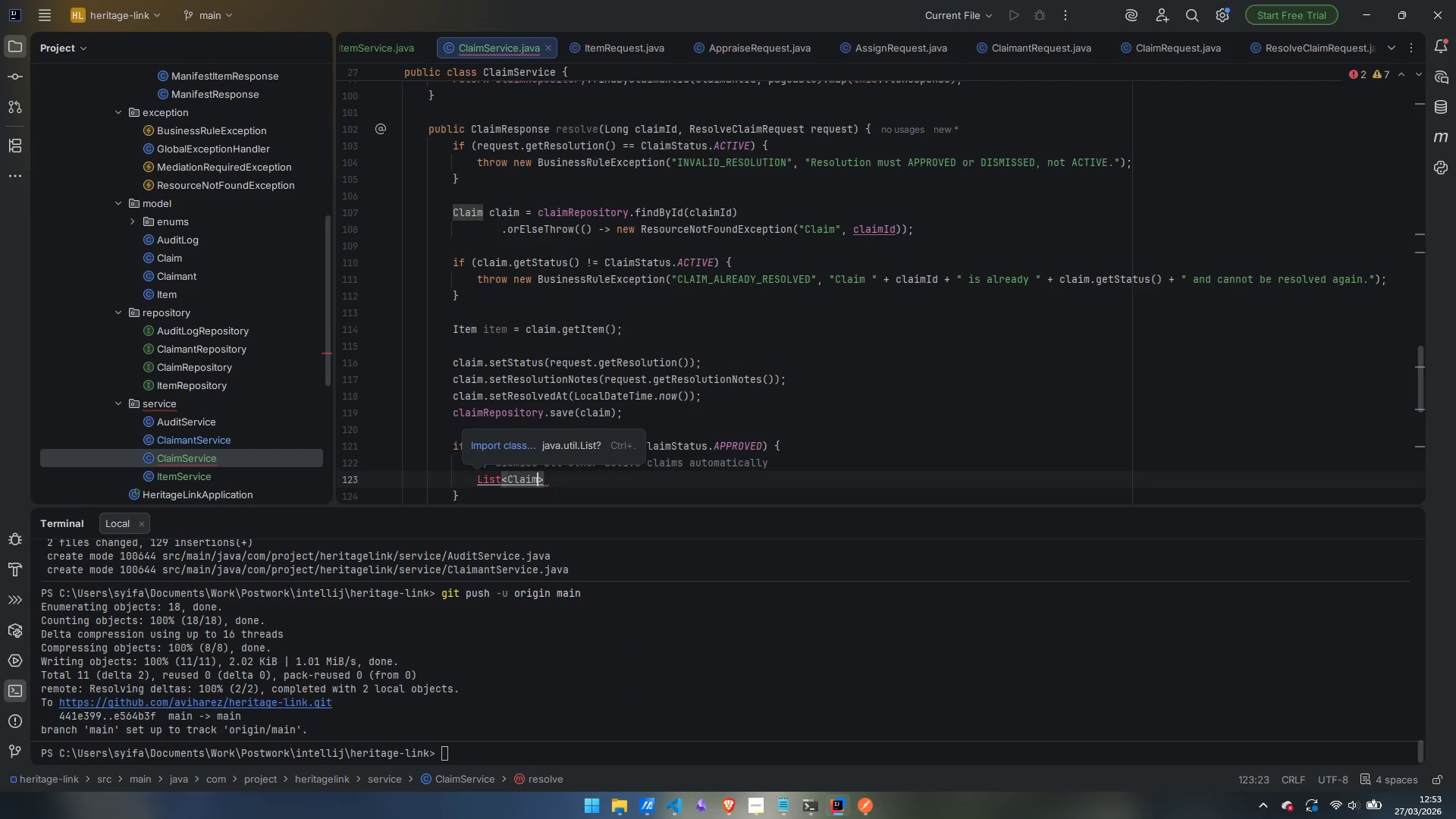 
key(Control+Period)
 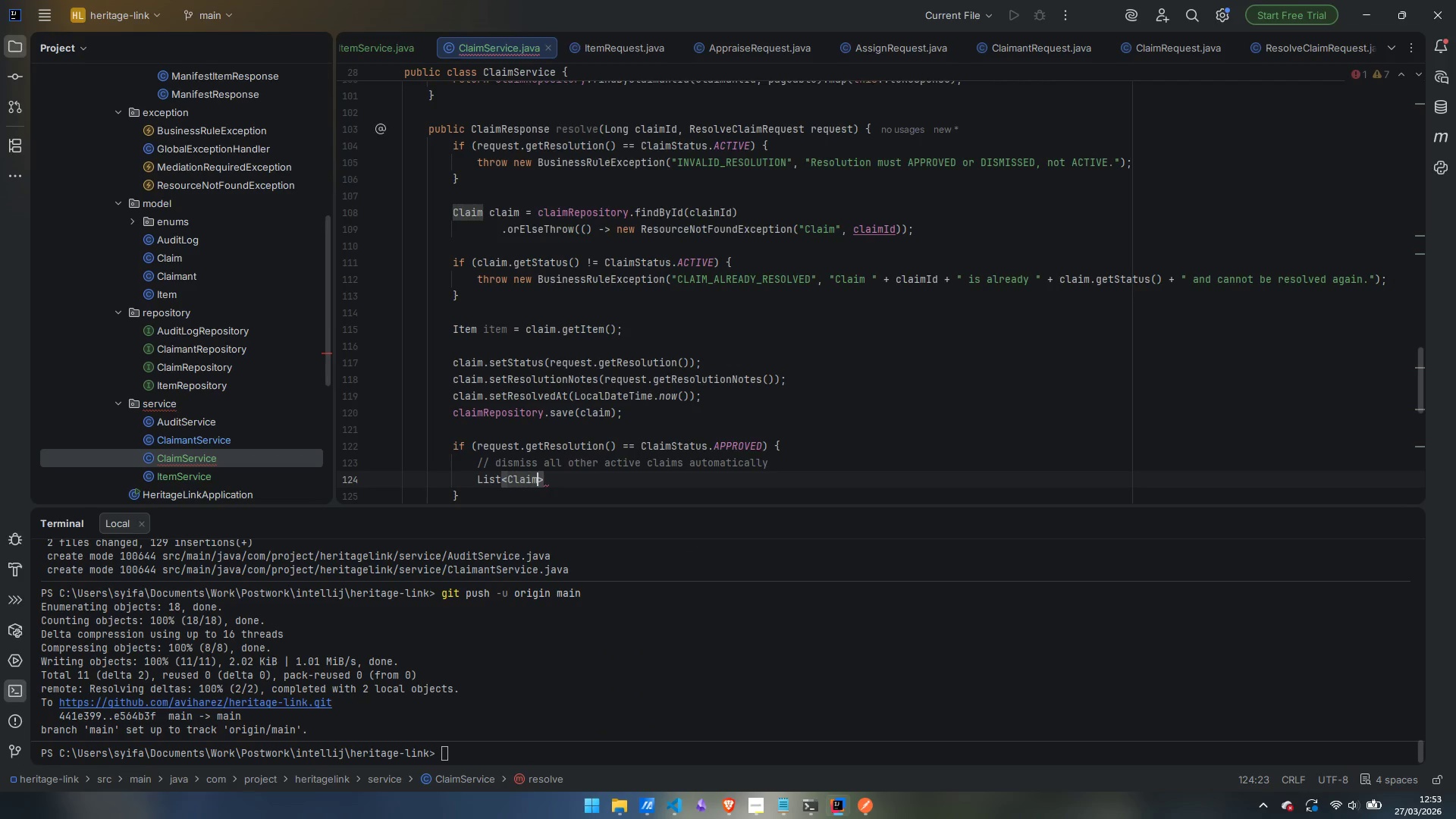 
key(ArrowRight)
 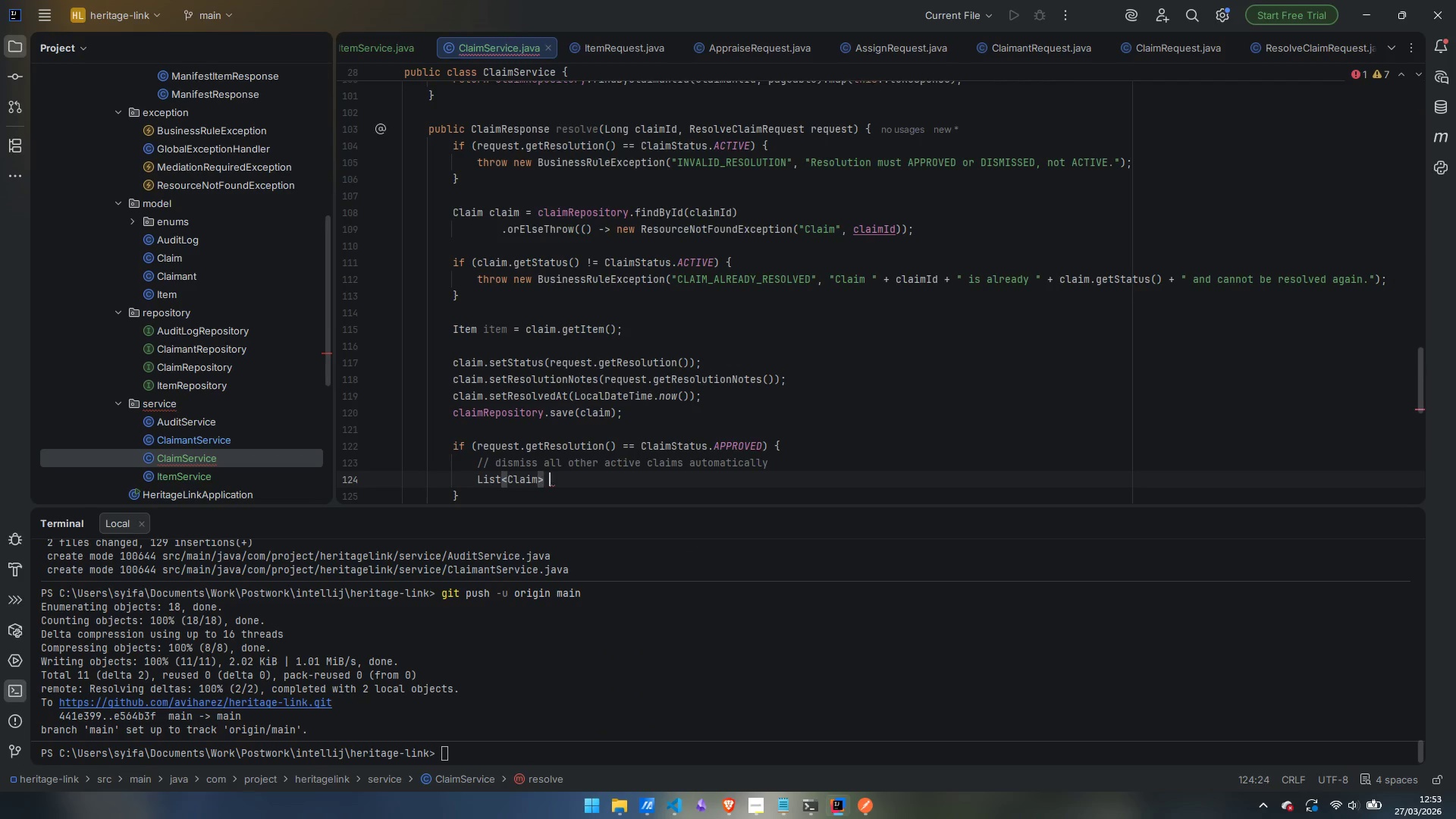 
type( pt)
key(Backspace)
key(Backspace)
type(other )
key(Backspace)
type(L)
key(Backspace)
type(Claim)
key(Backspace)
key(Backspace)
key(Backspace)
key(Backspace)
key(Backspace)
type(Active = claimRespo)
key(Backspace)
key(Backspace)
key(Backspace)
type(pository.)
 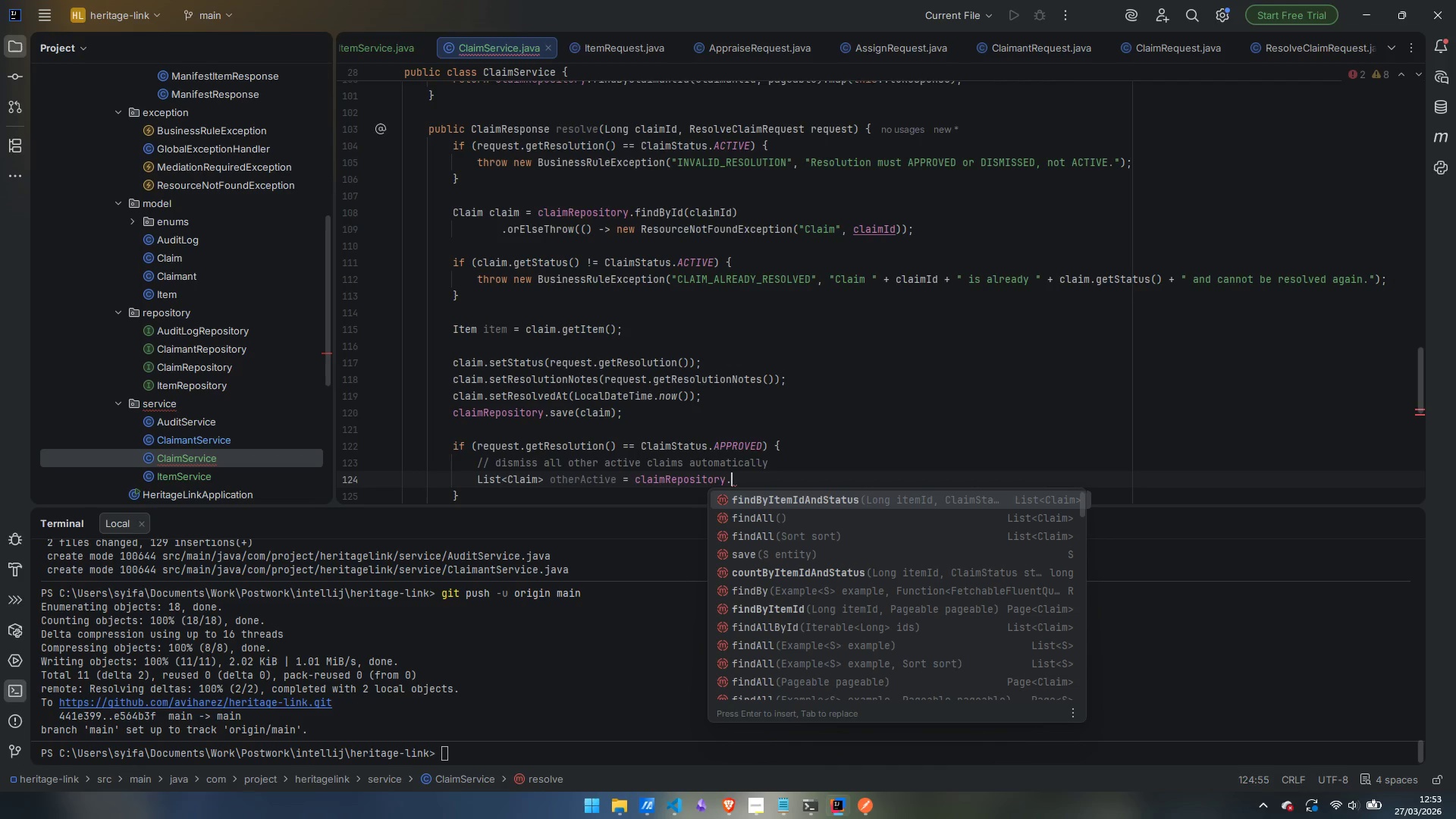 
key(Enter)
 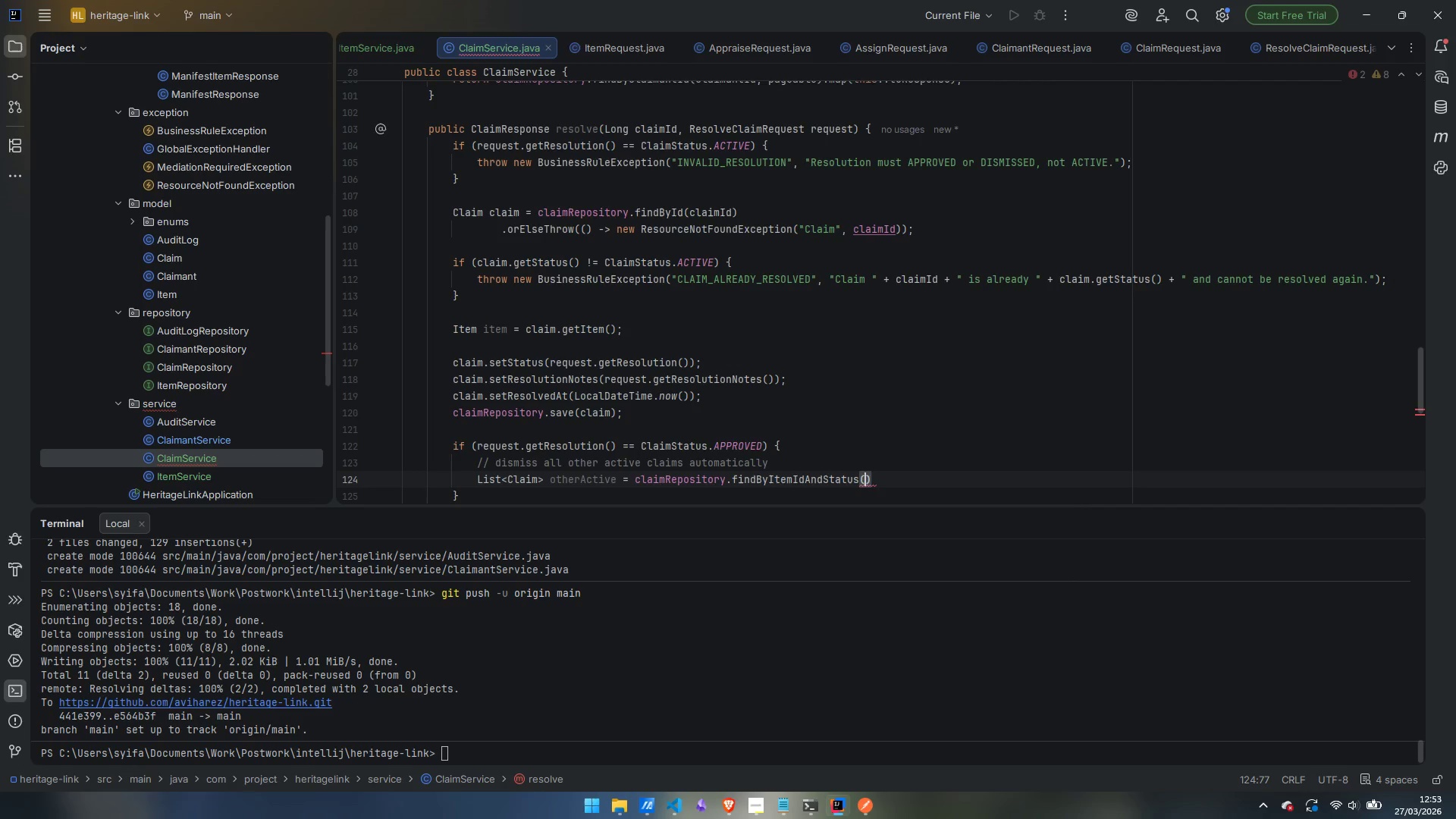 
type(item.getId)
 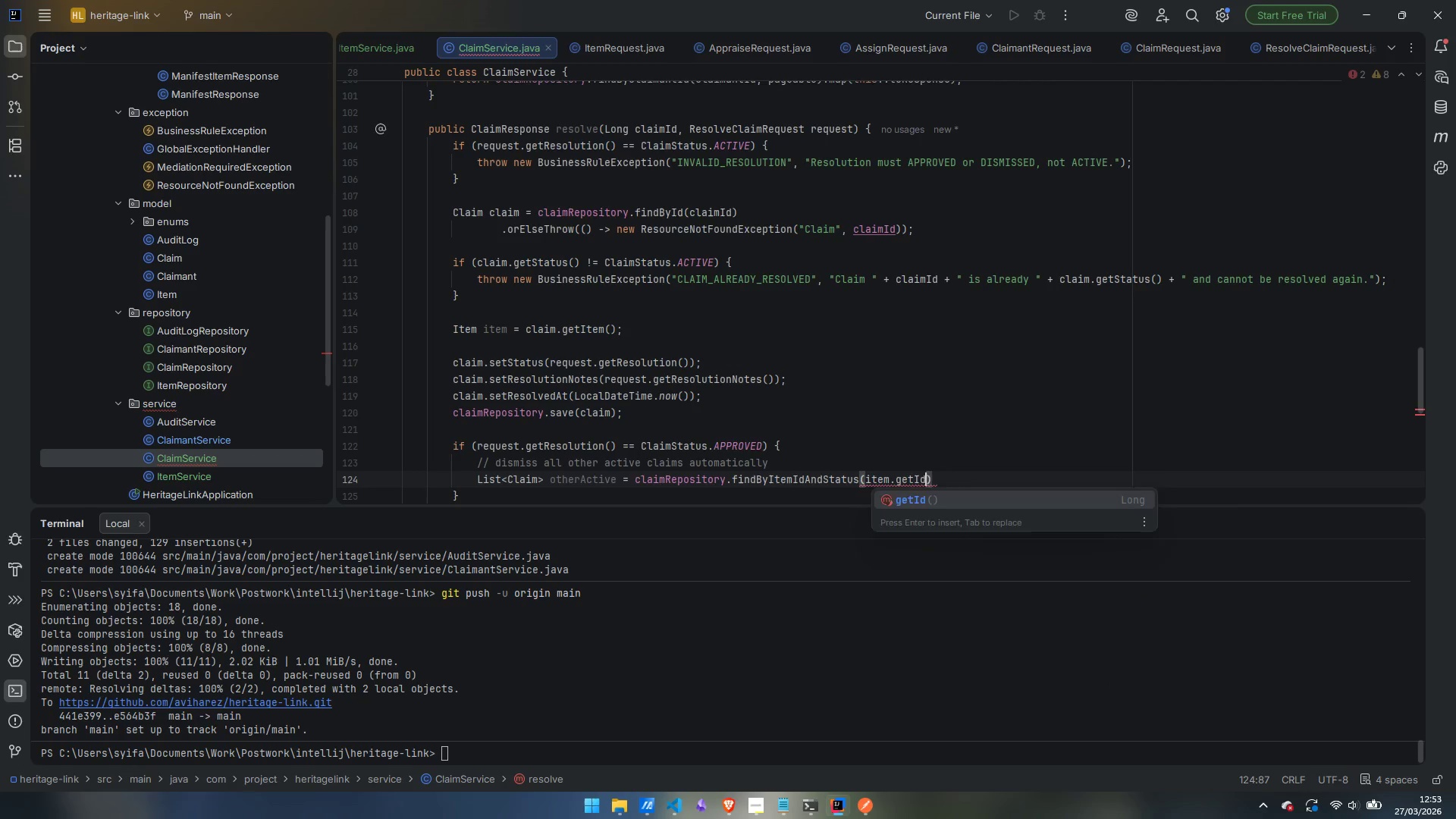 
key(Enter)
 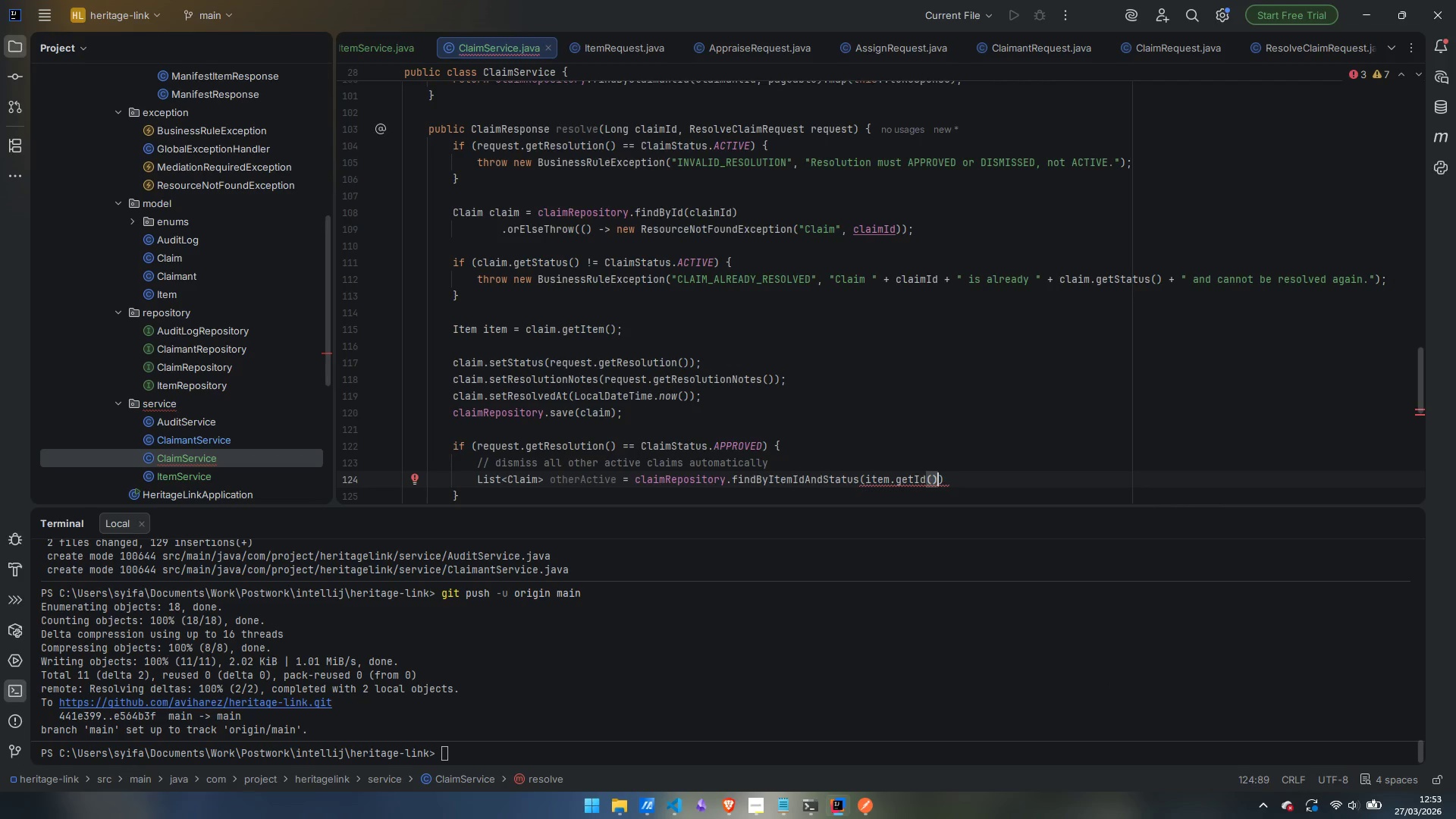 
type(, ACTIVE)
 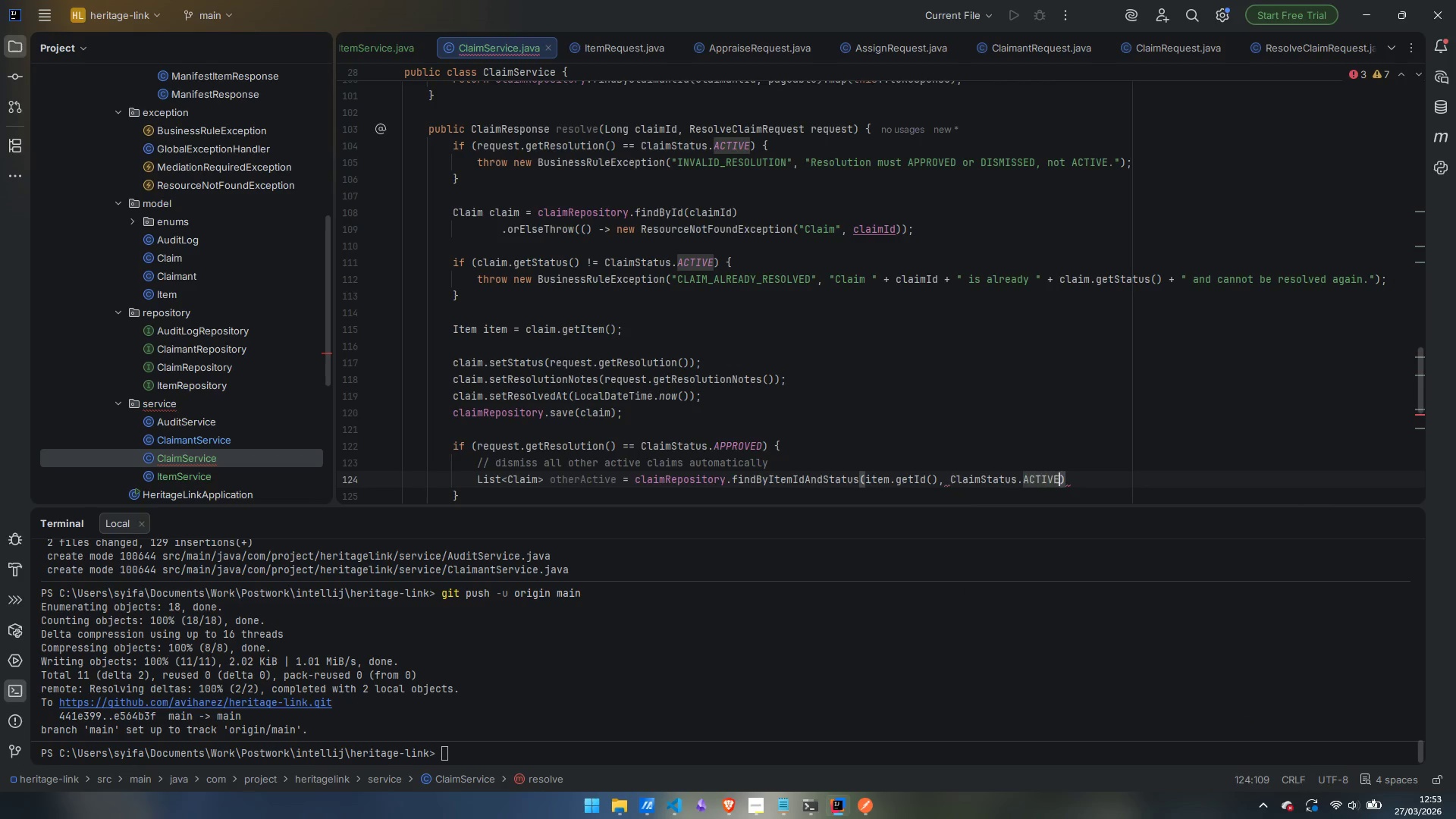 
 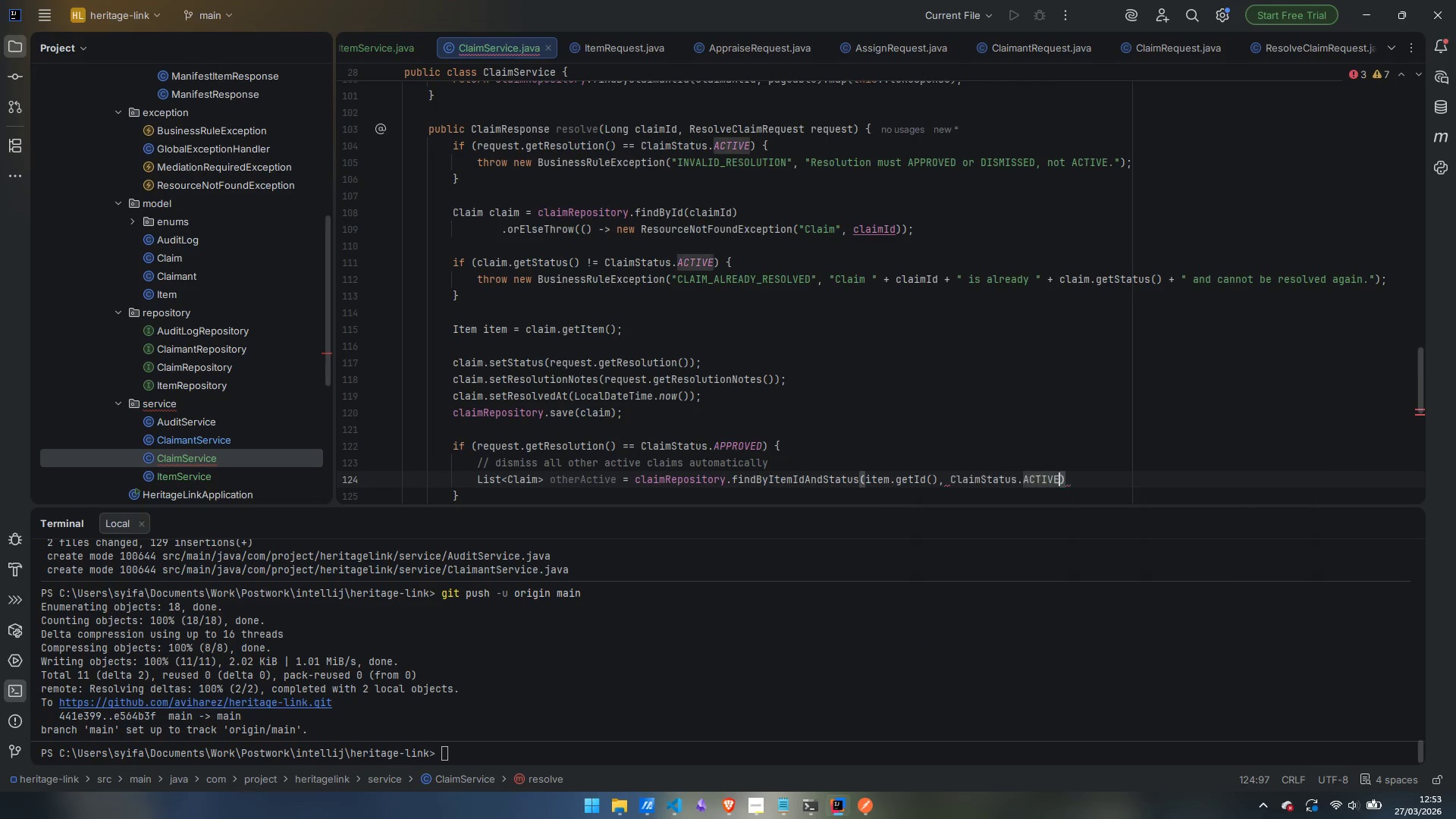 
key(Enter)
 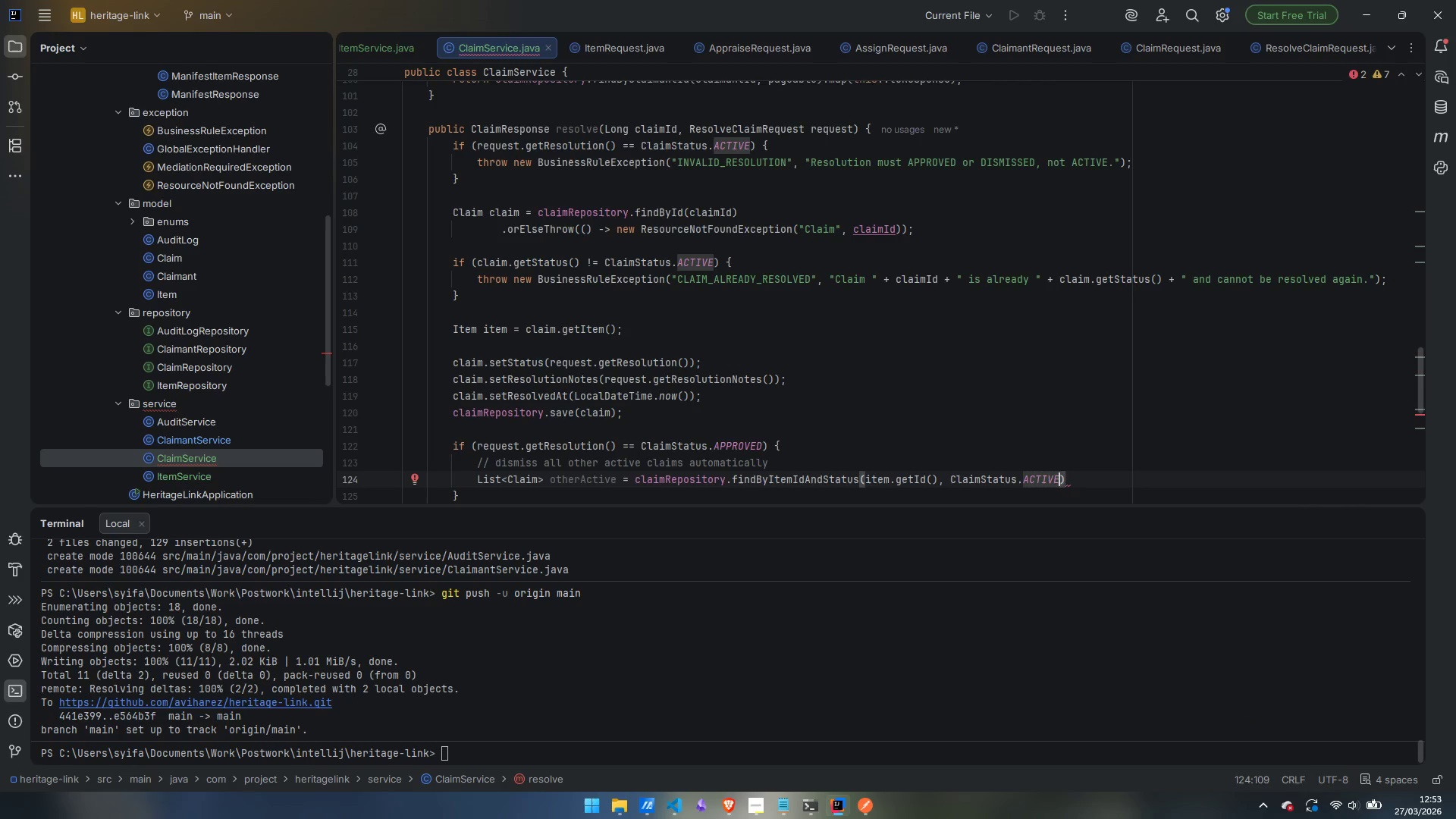 
key(ArrowRight)
 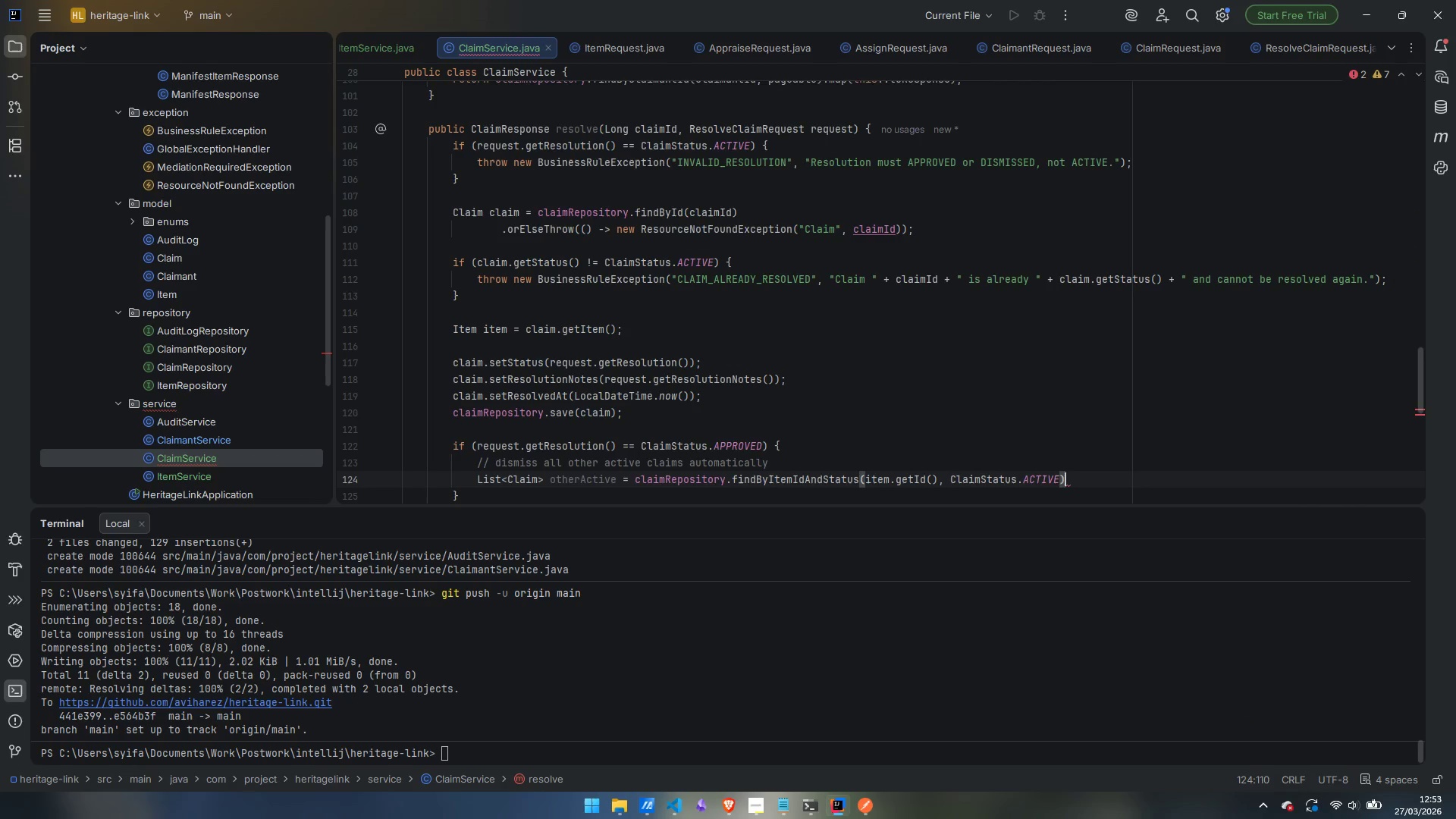 
key(Semicolon)
 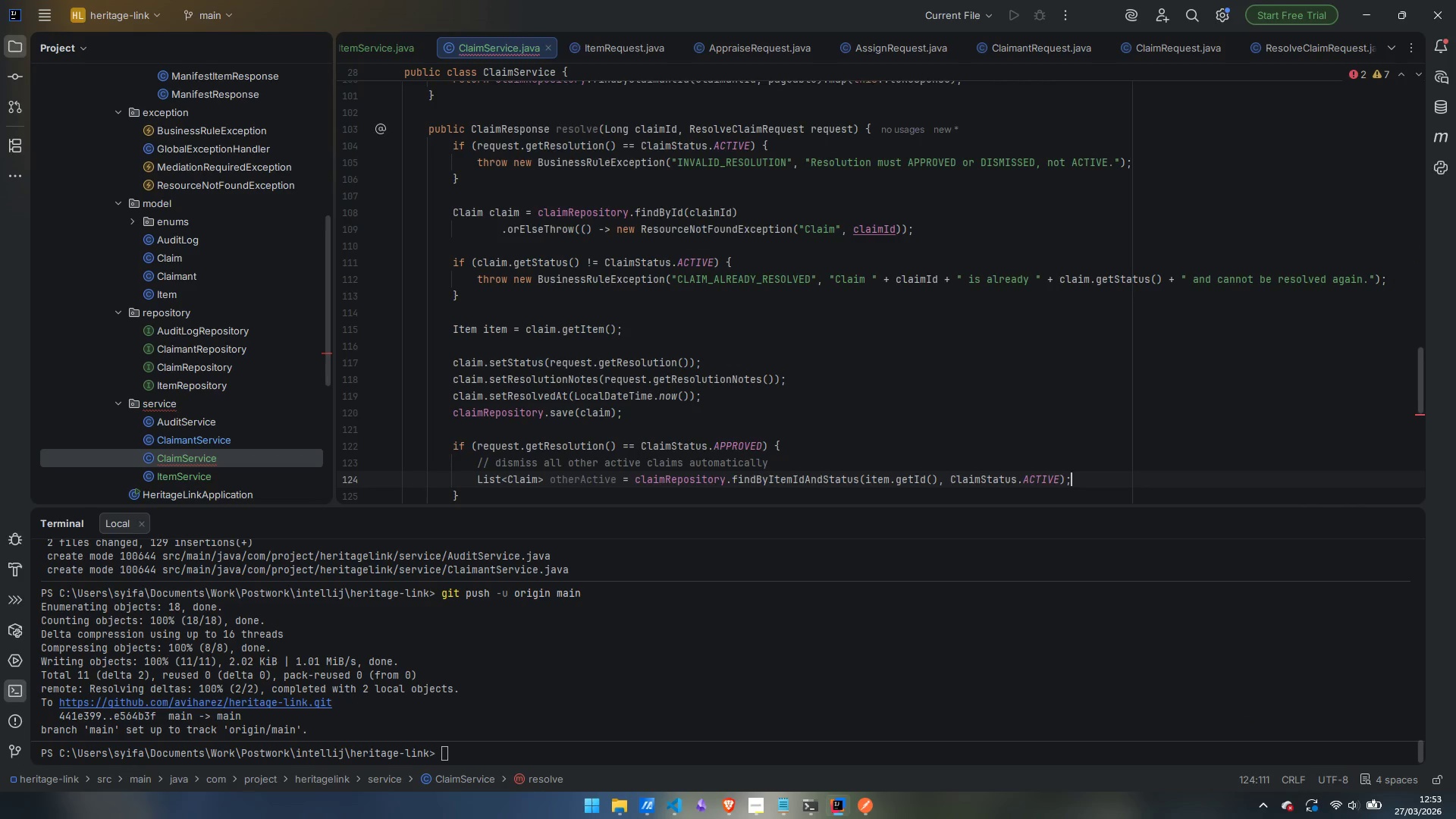 
key(Enter)
 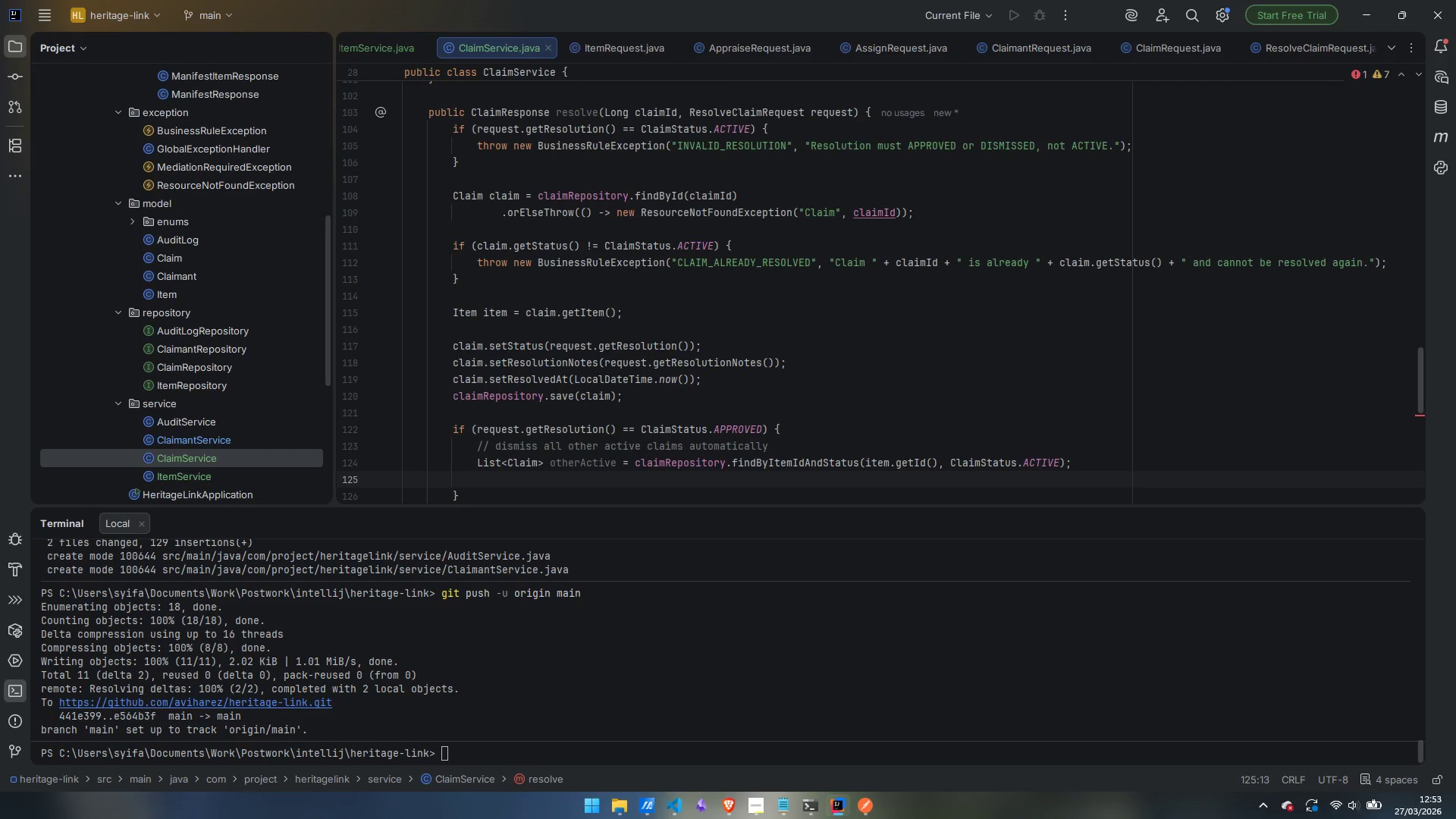 
type(for (Claim clai)
 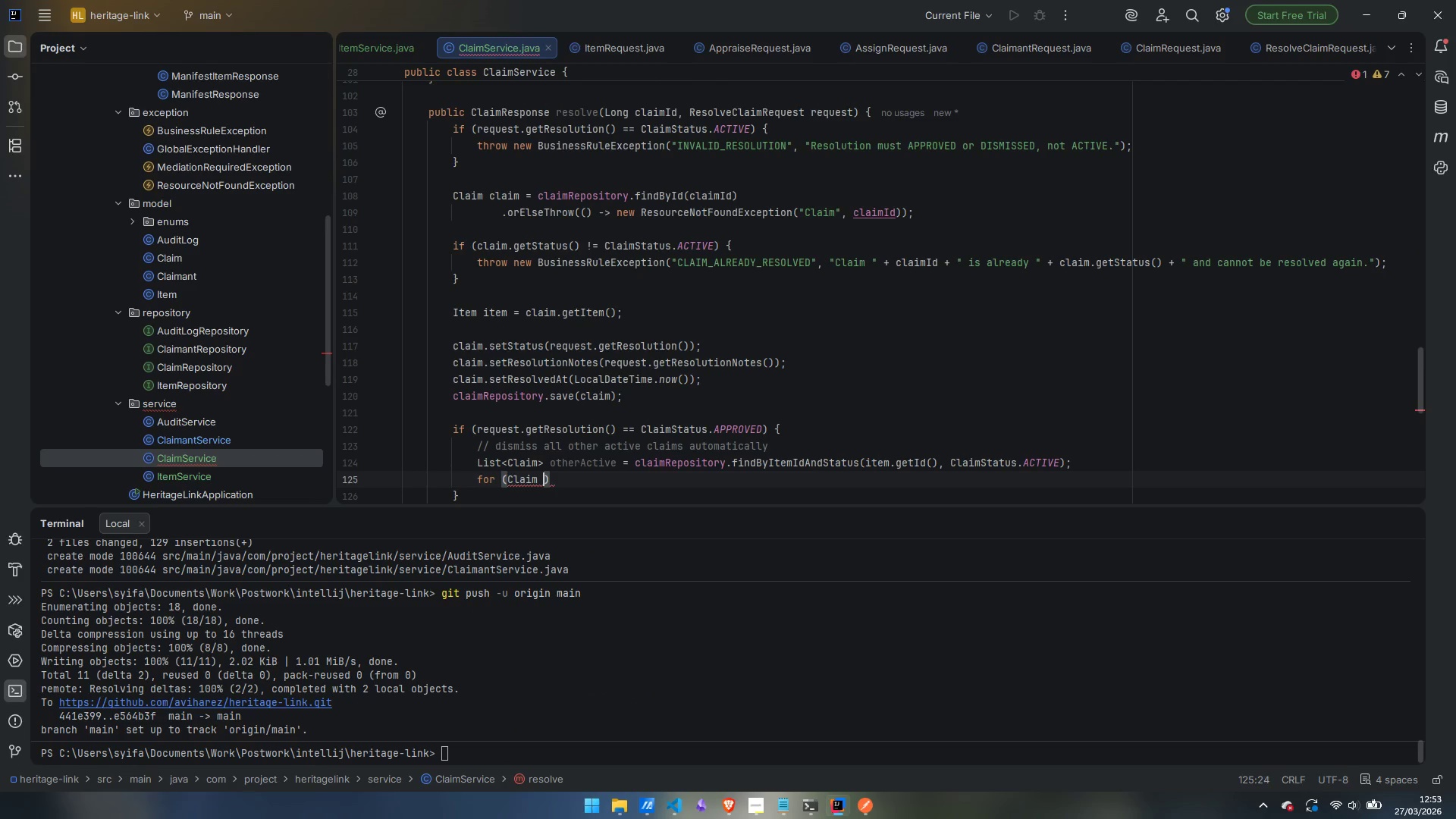 
 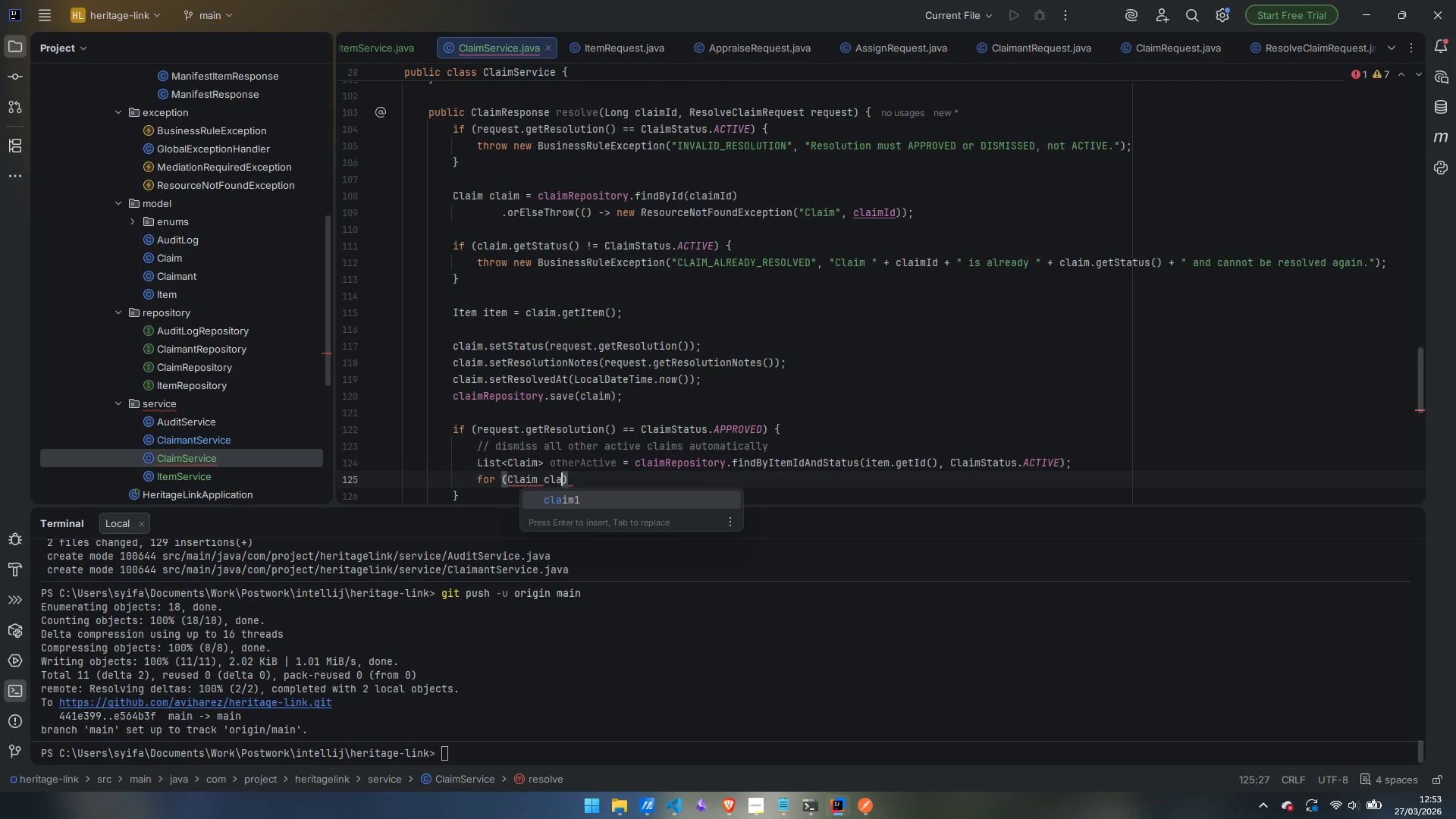 
key(Control+ControlLeft)
 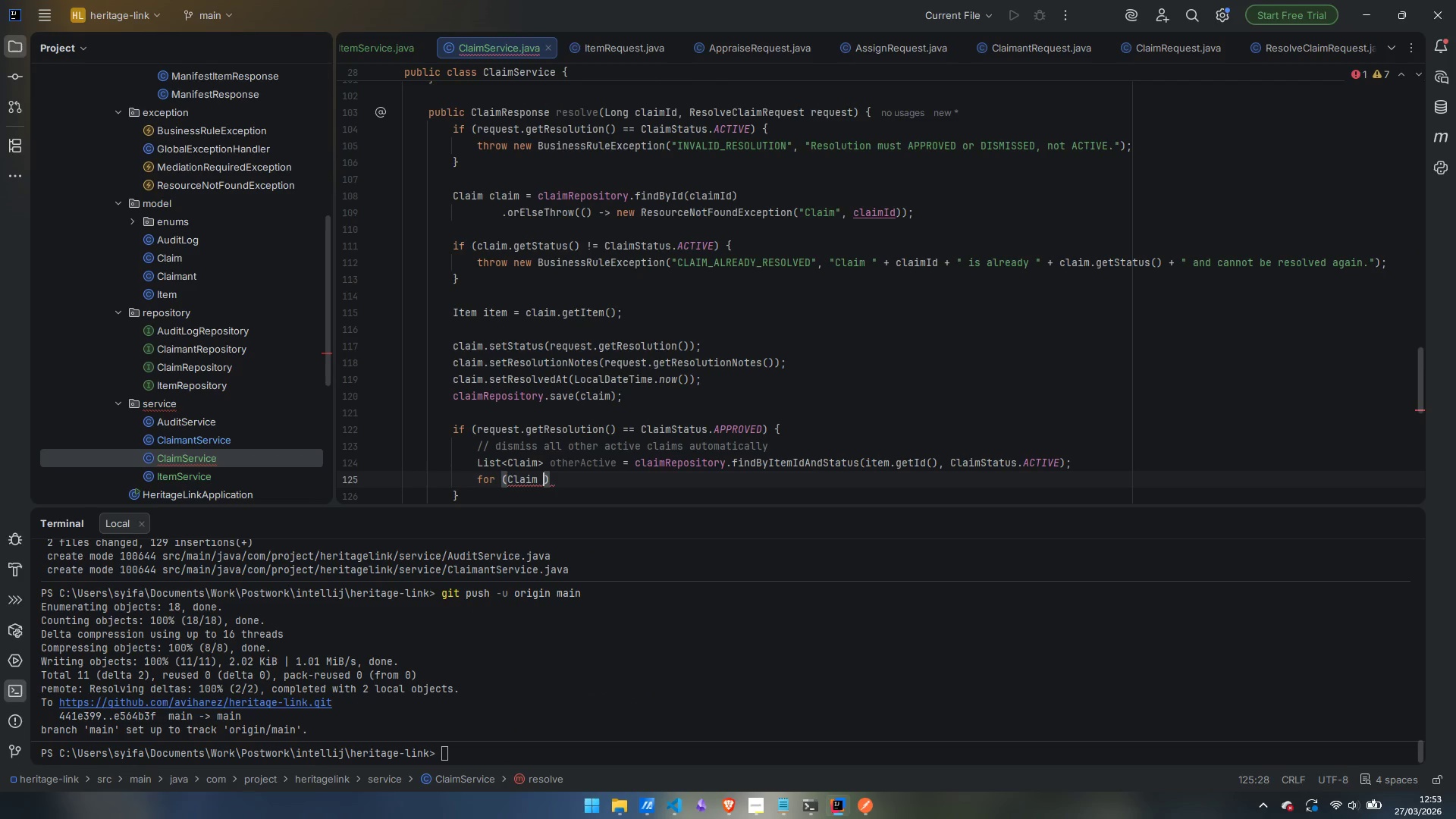 
key(Control+Backspace)
 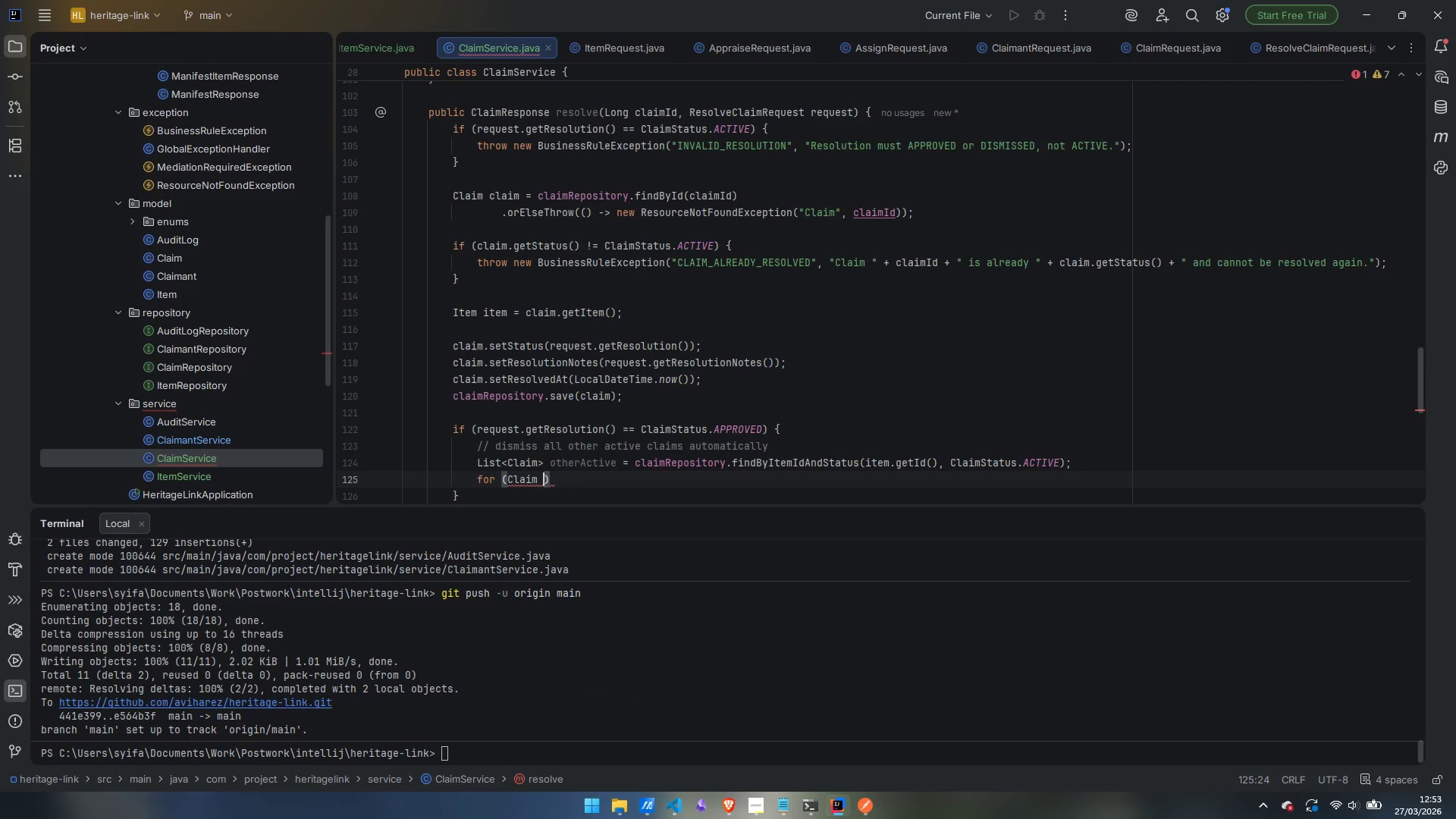 
type(other : other)
 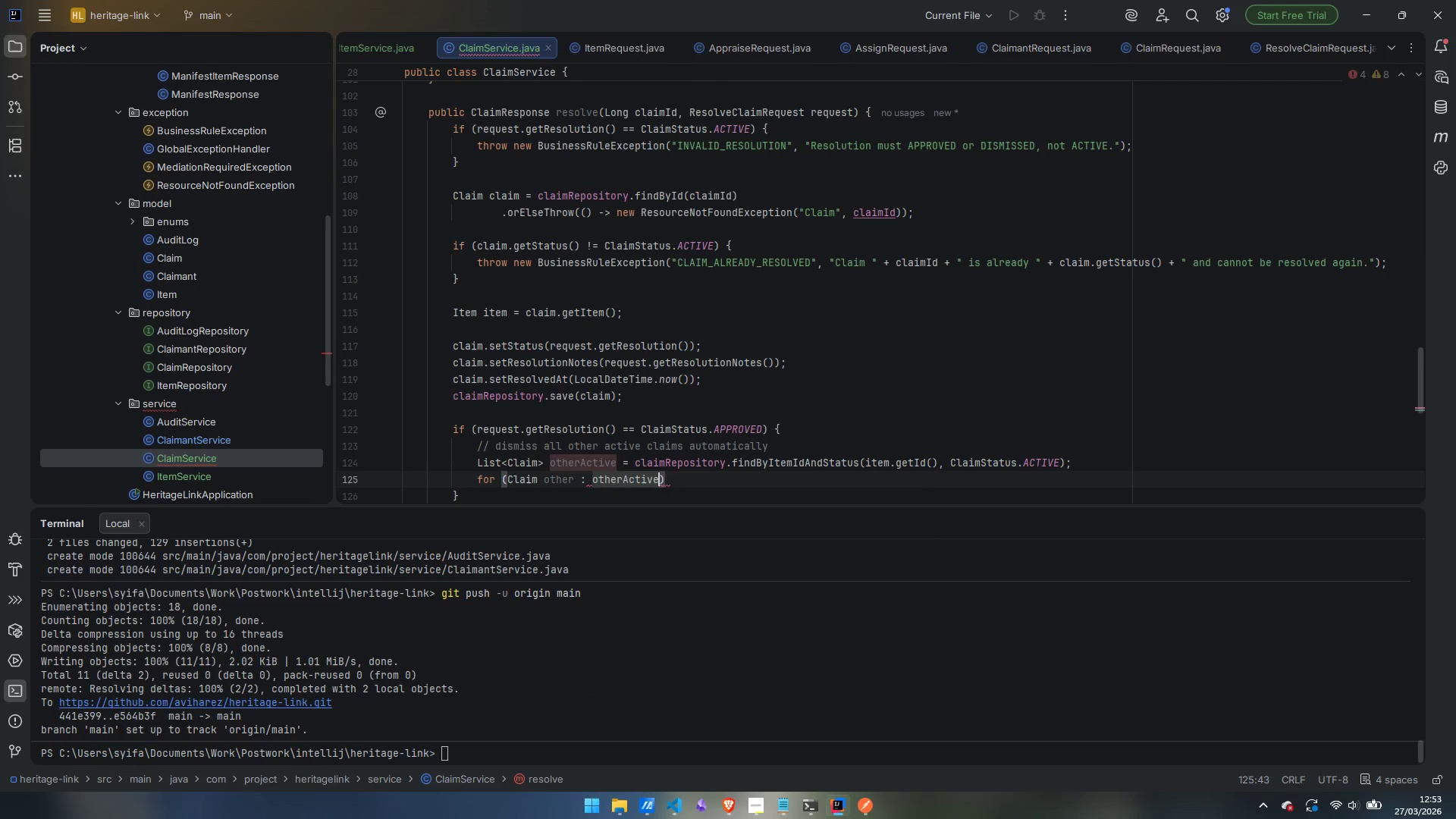 
 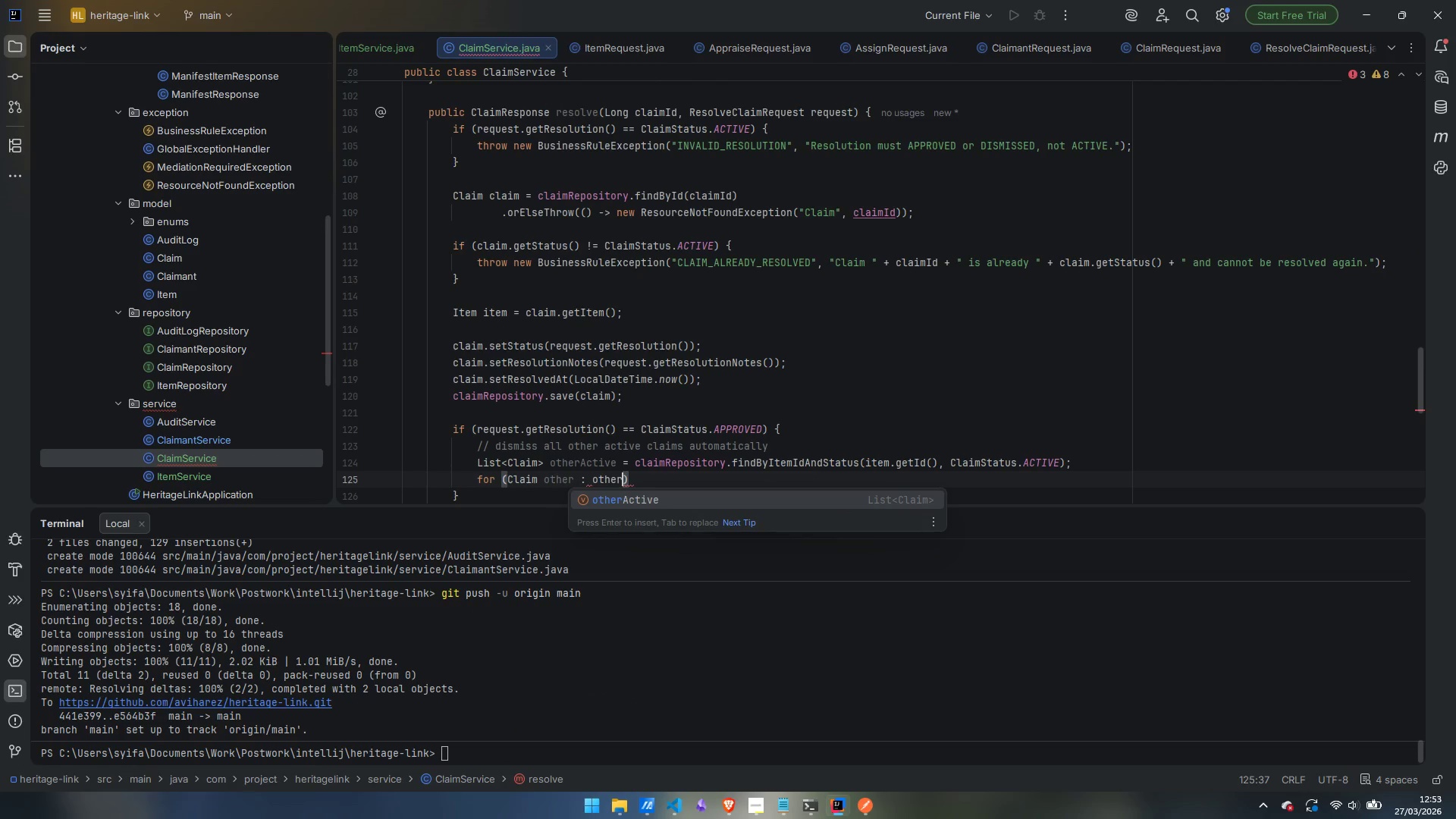 
key(Enter)
 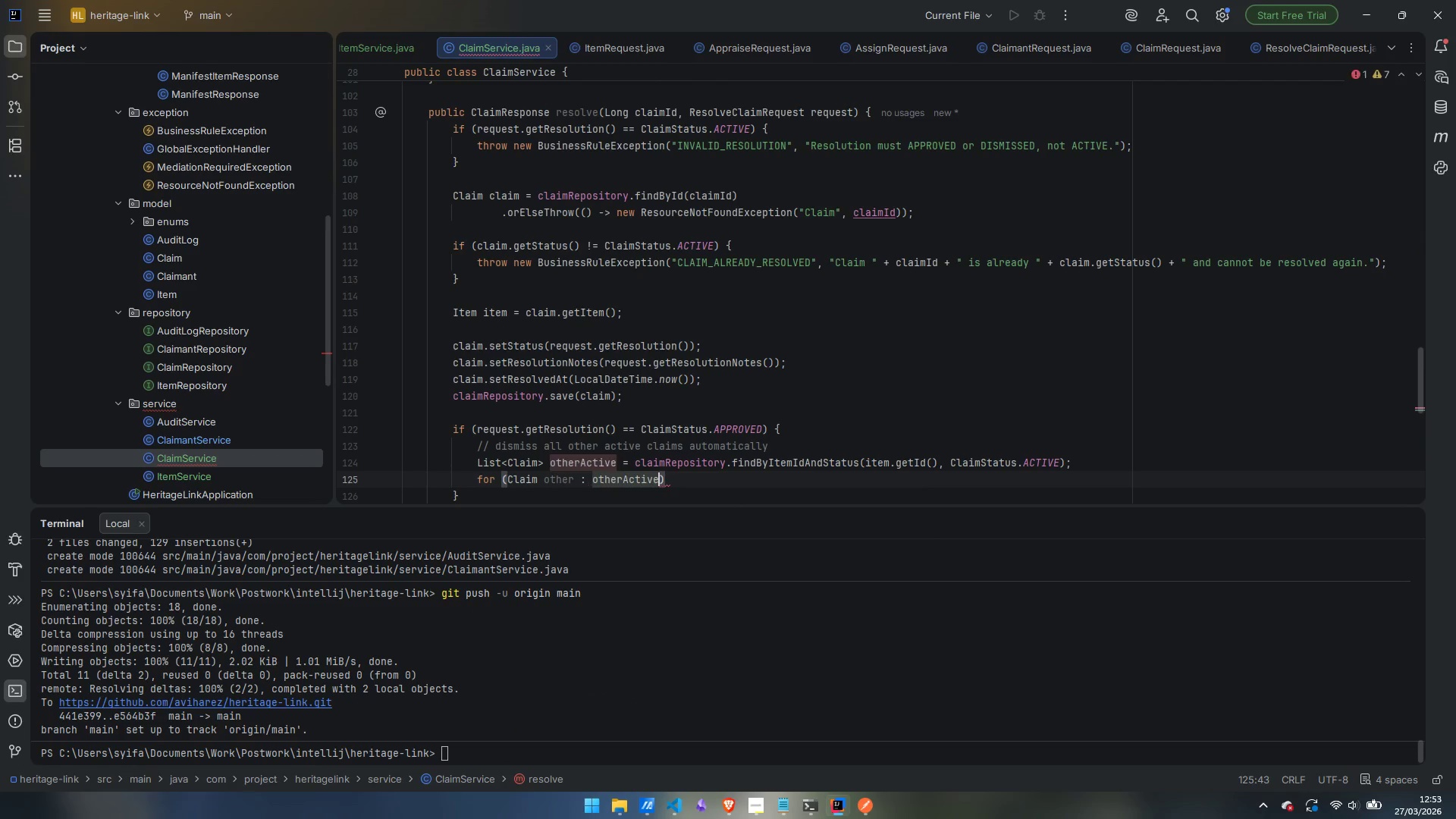 
key(ArrowRight)
 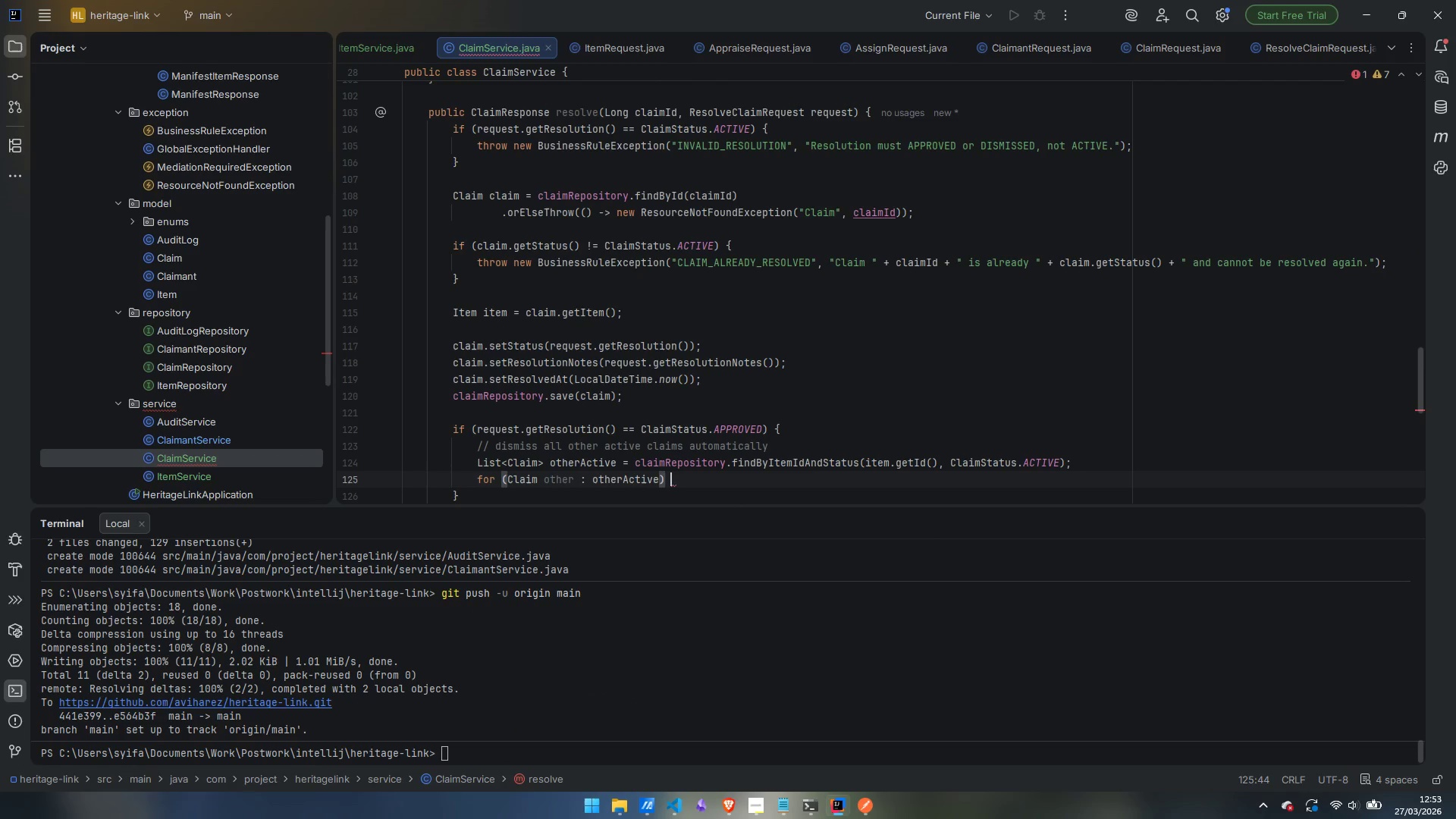 
key(Space)
 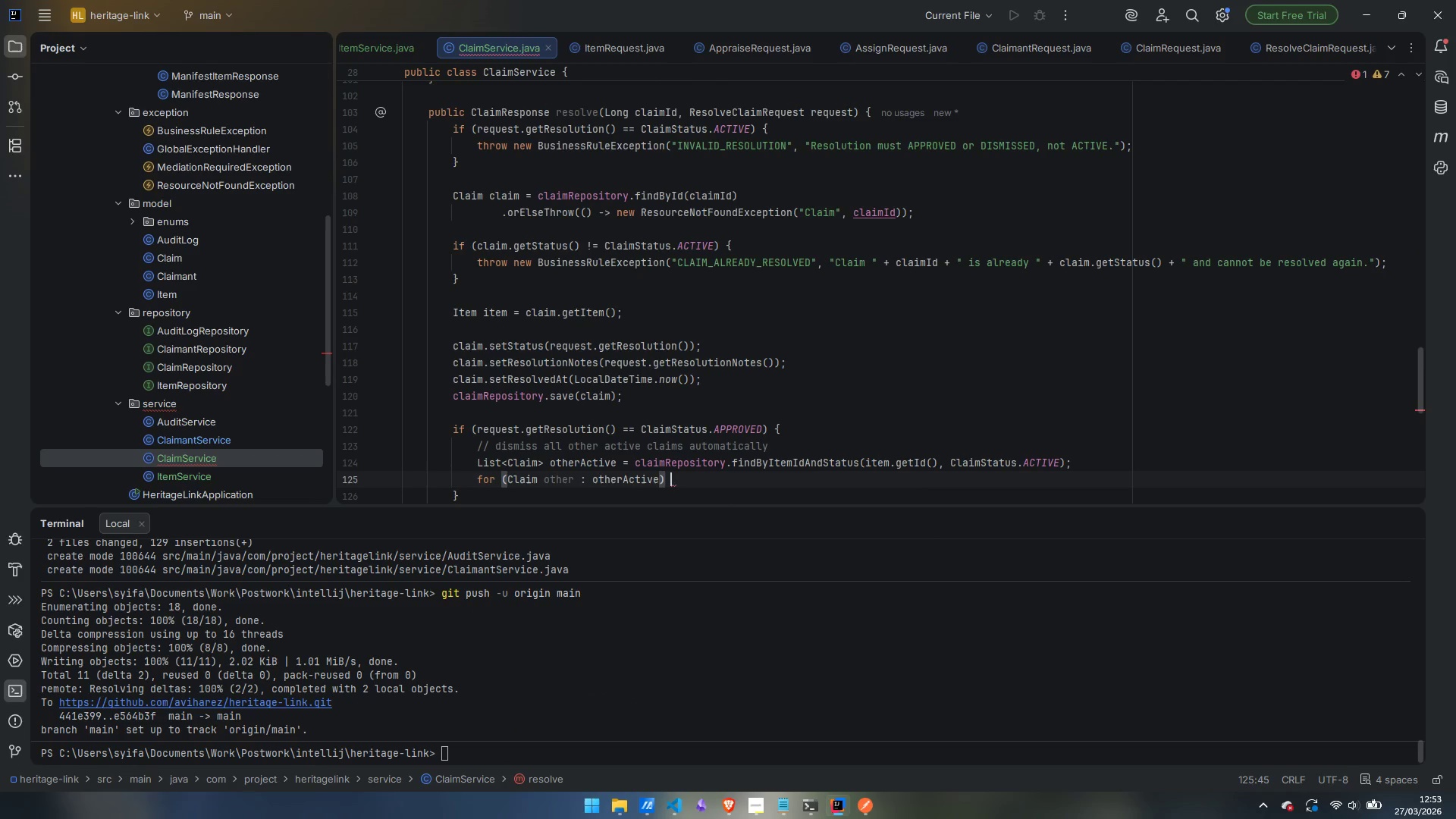 
key(Shift+BracketLeft)
 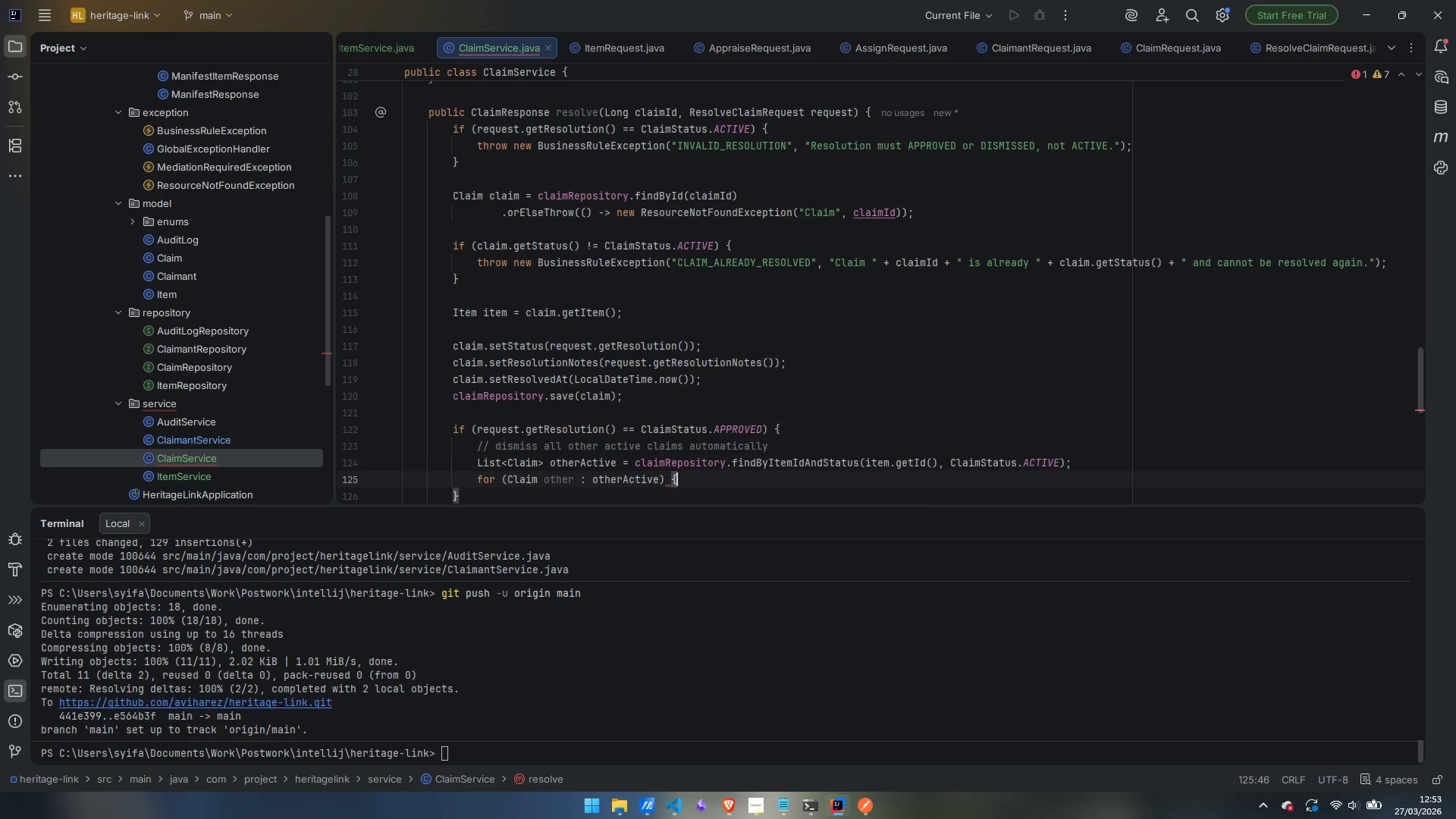 
key(Enter)
 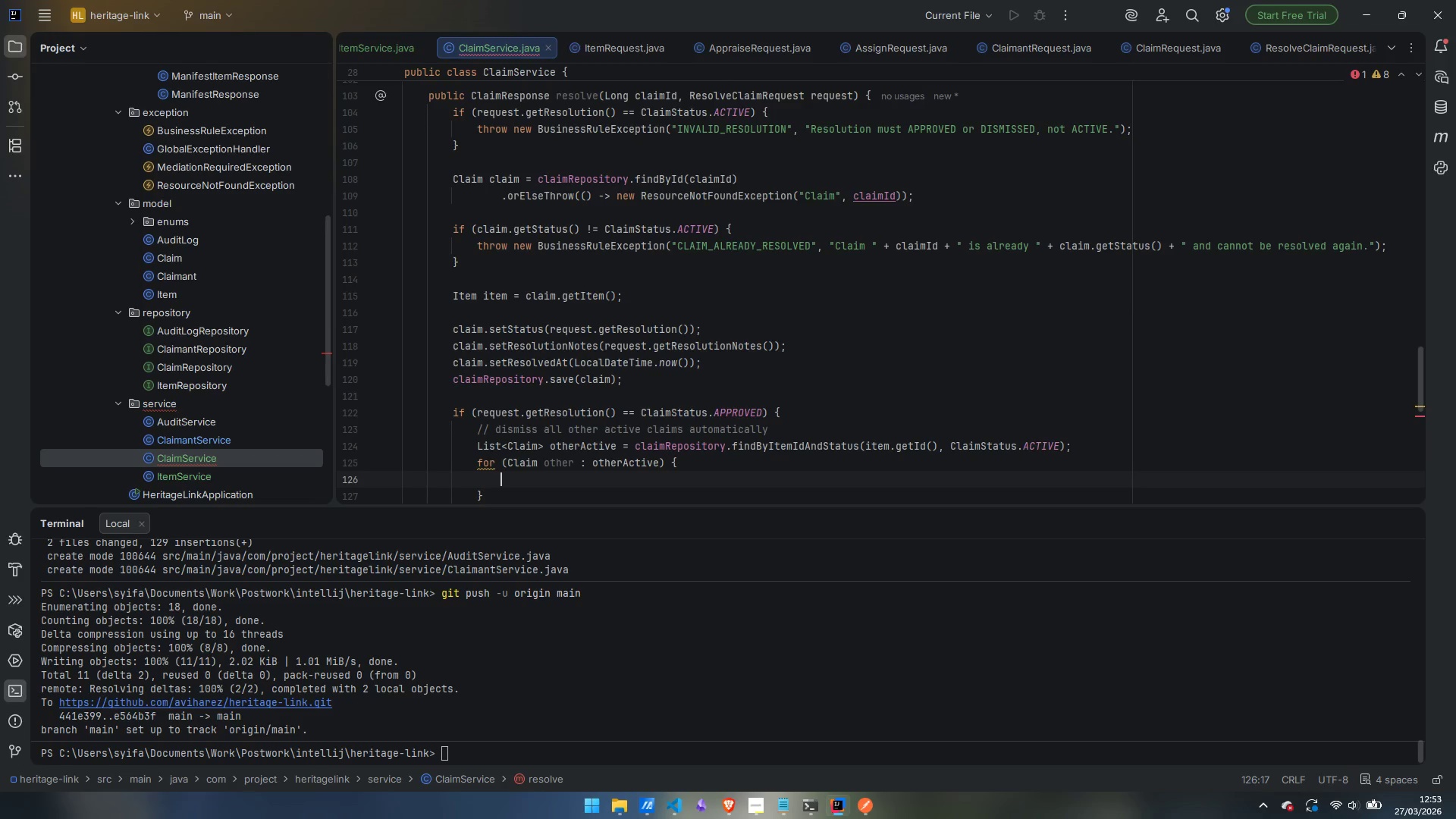 
type(other.setStat)
 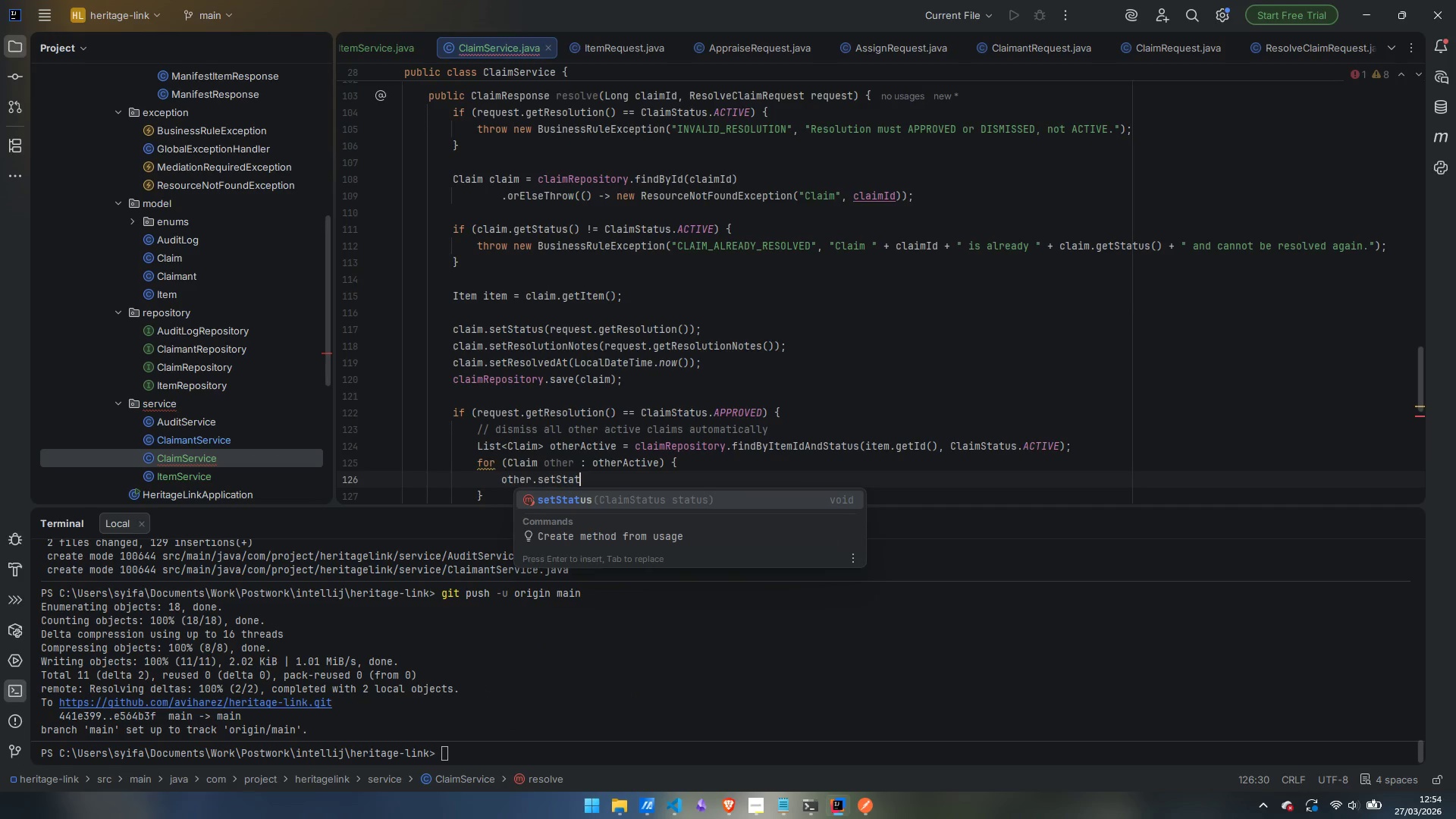 
key(Enter)
 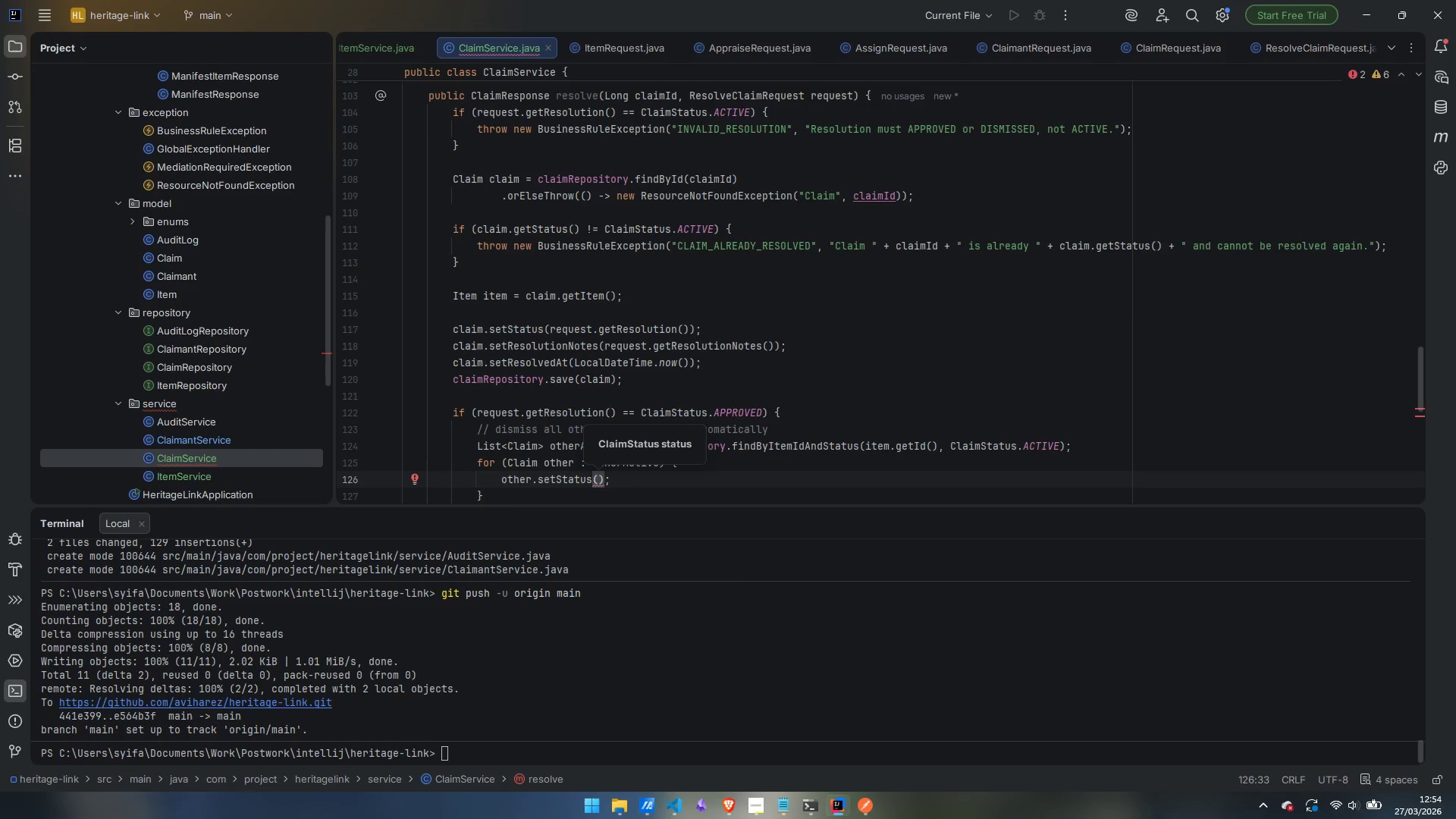 
hold_key(key=ShiftLeft, duration=1.5)
 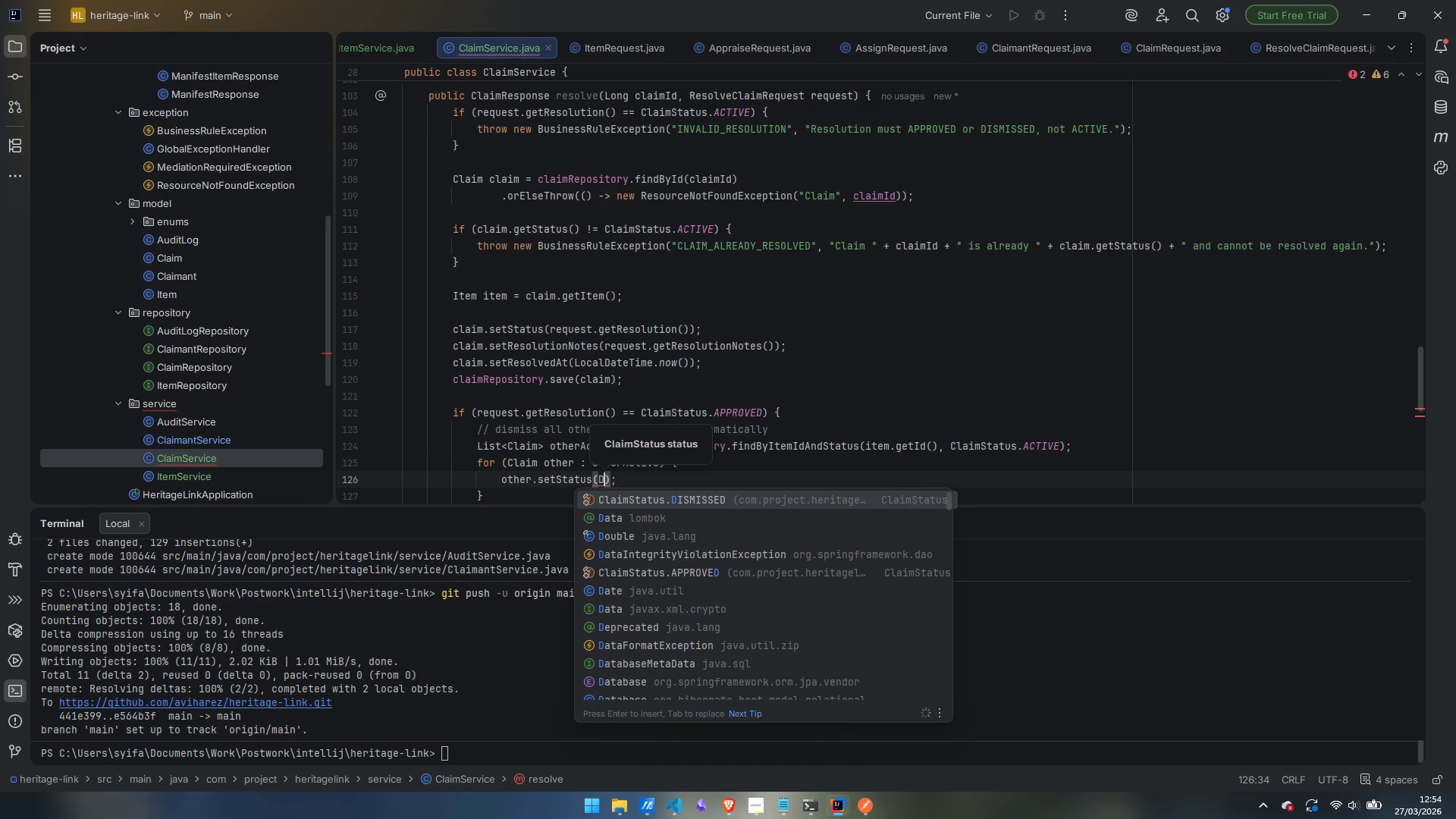 
type(DISMI)
 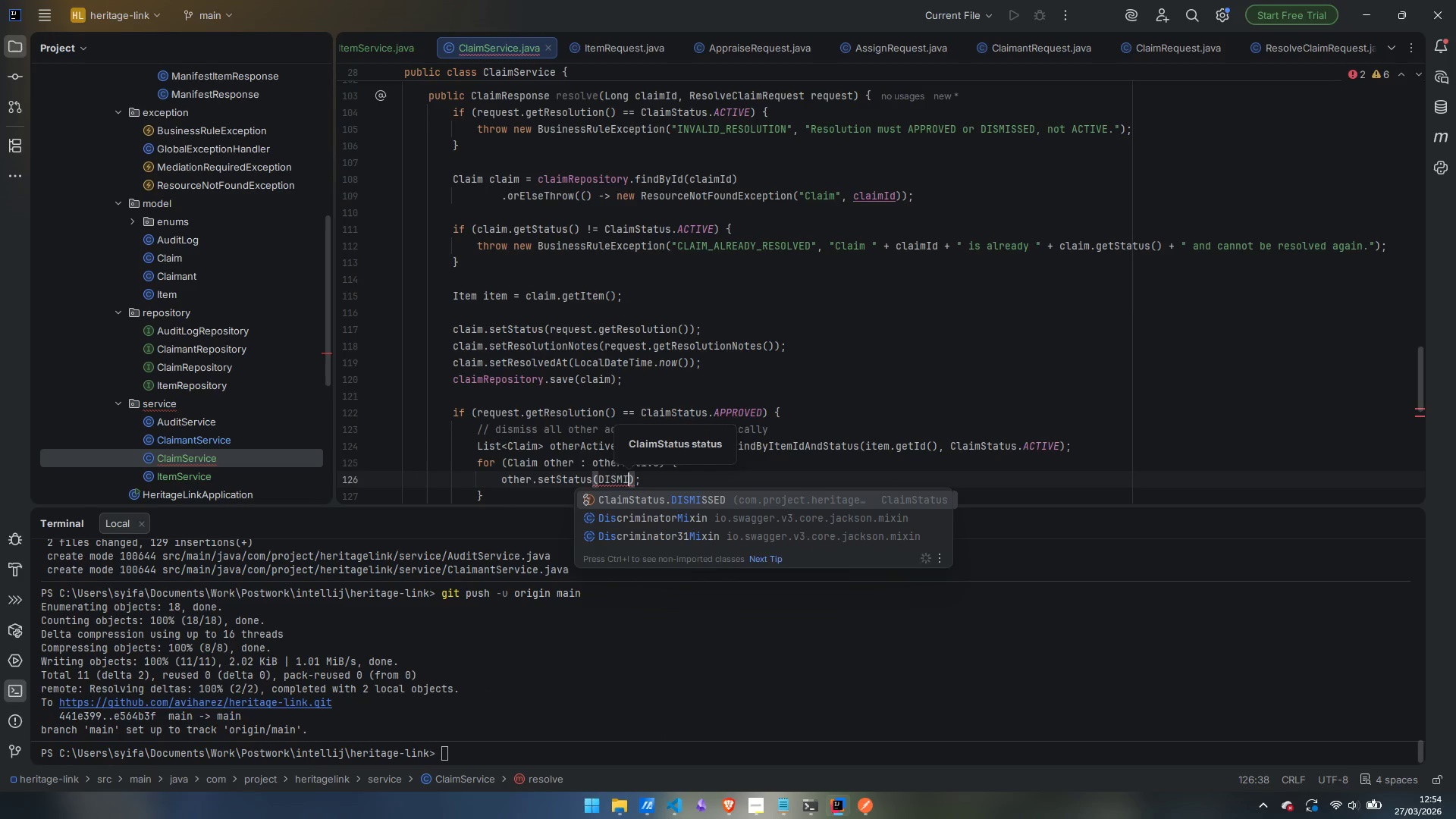 
key(Enter)
 